 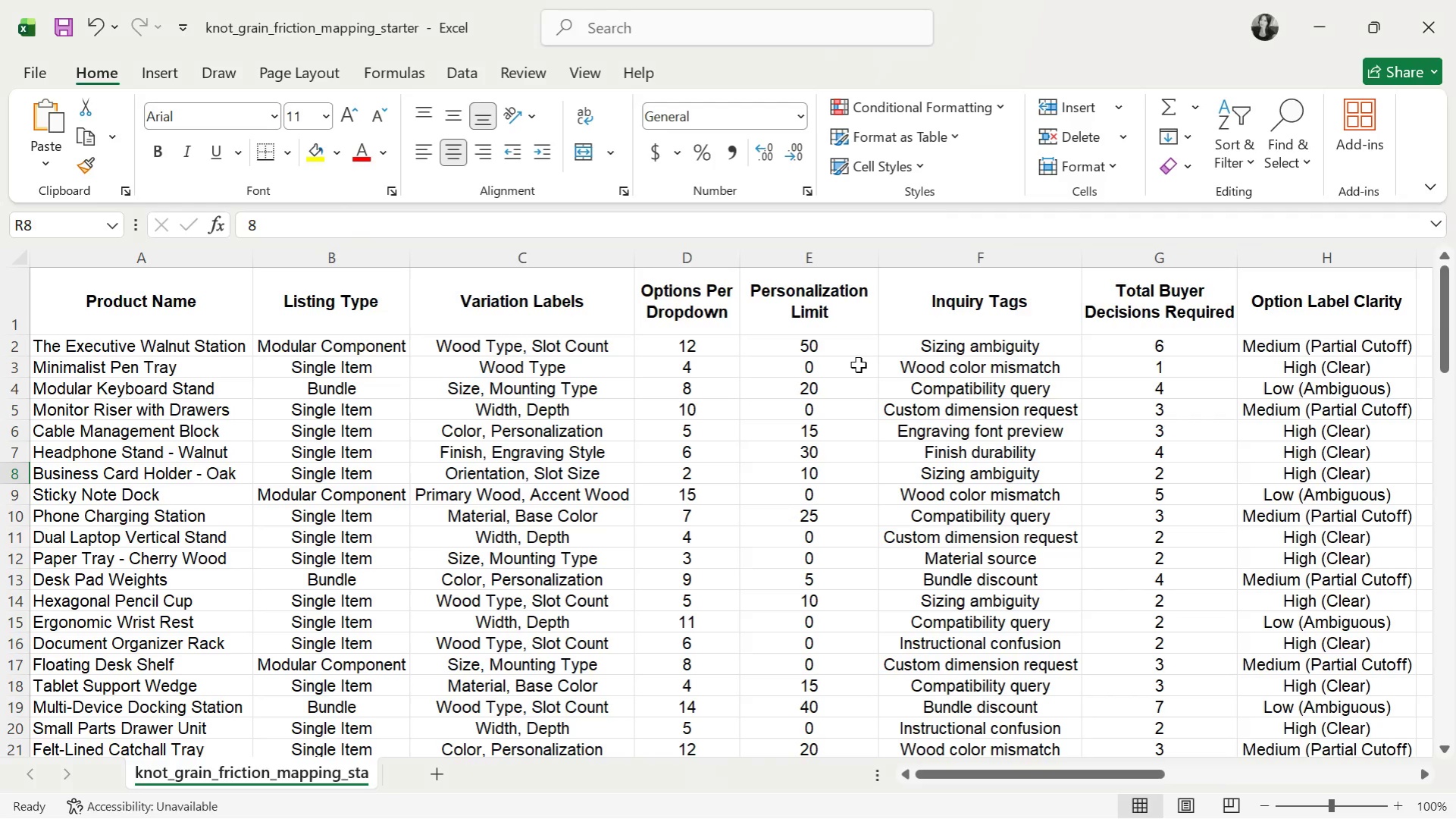 
key(Alt+Tab)
 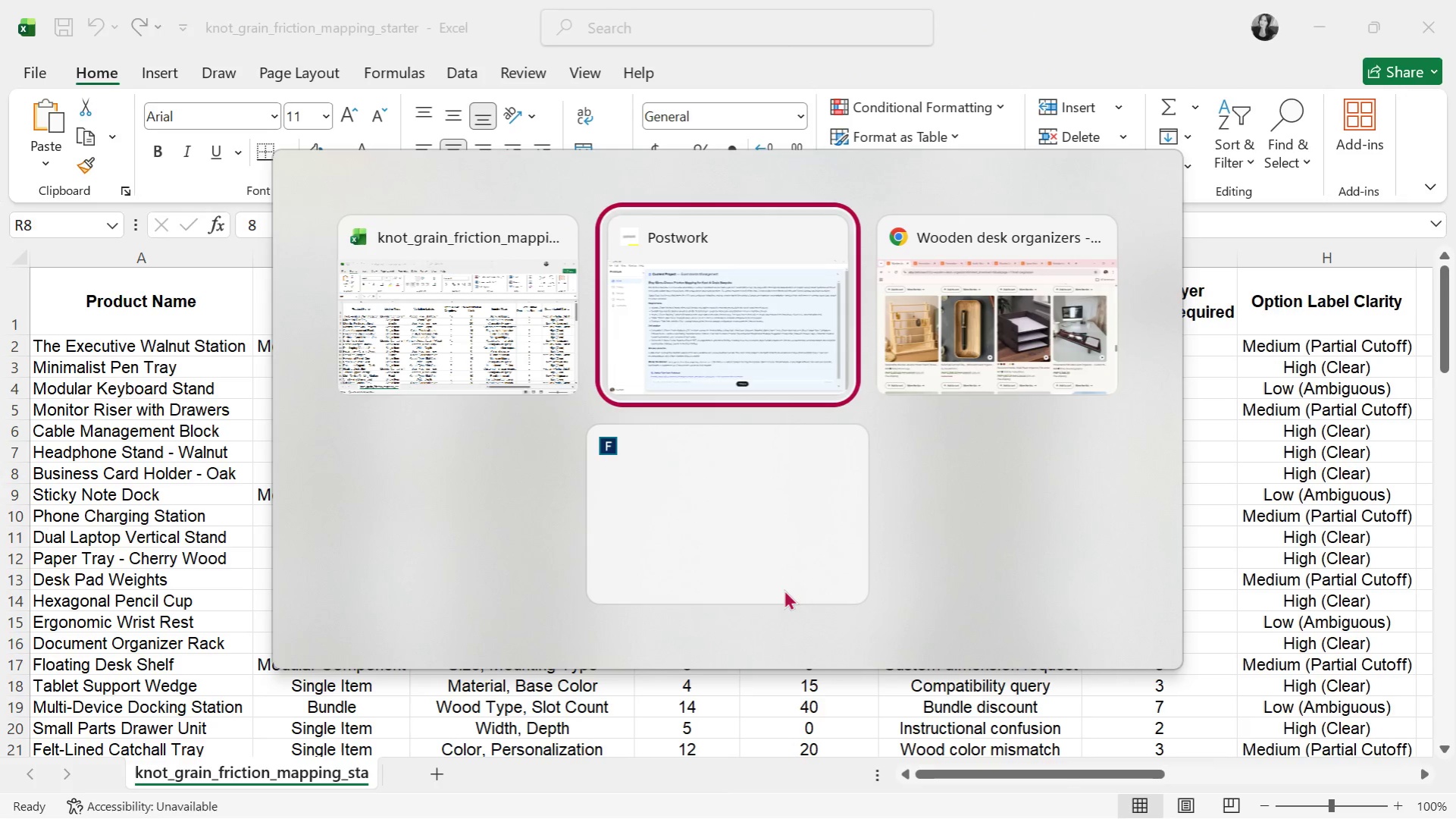 
key(Alt+Tab)
 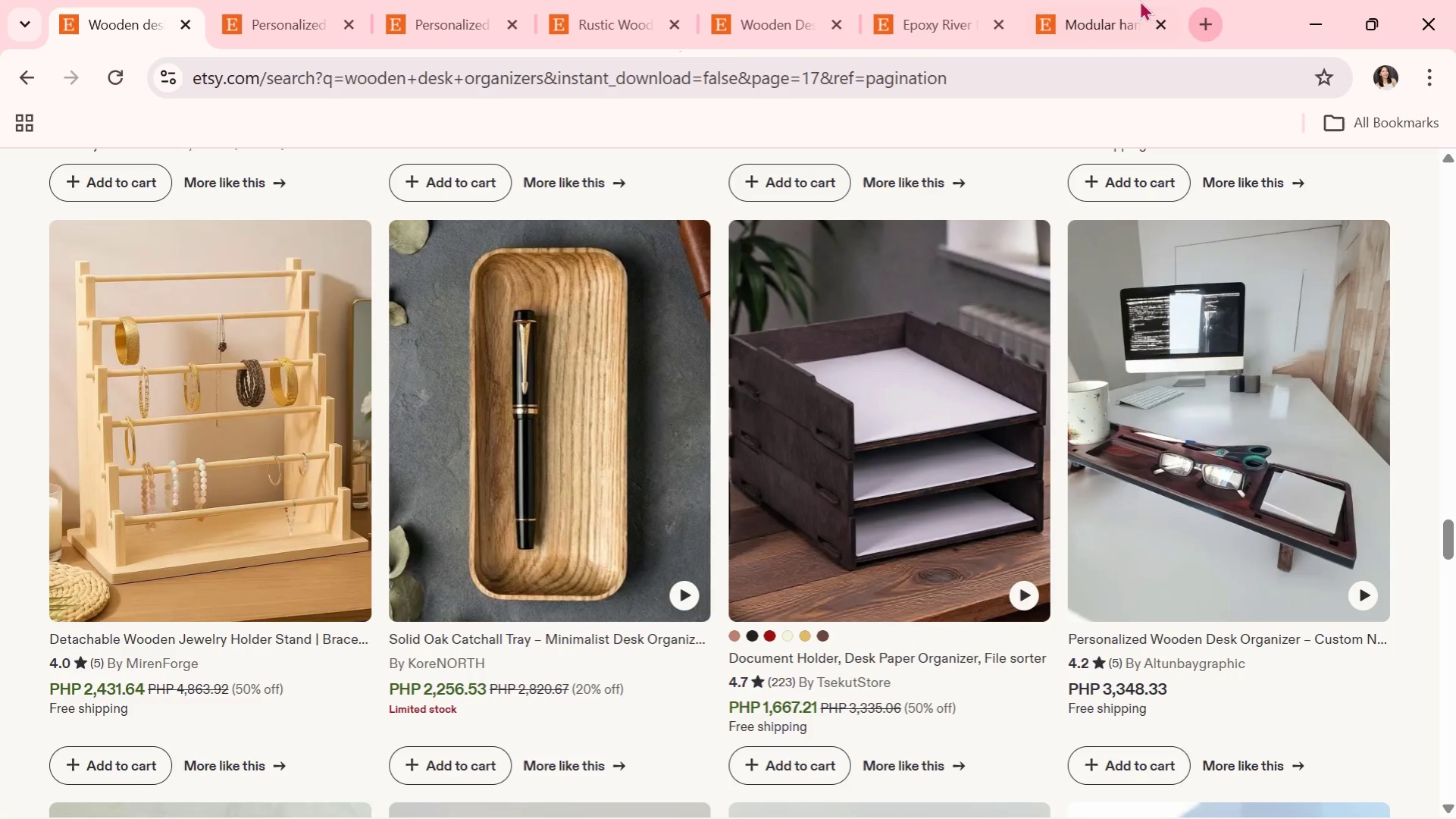 
left_click([1124, 0])
 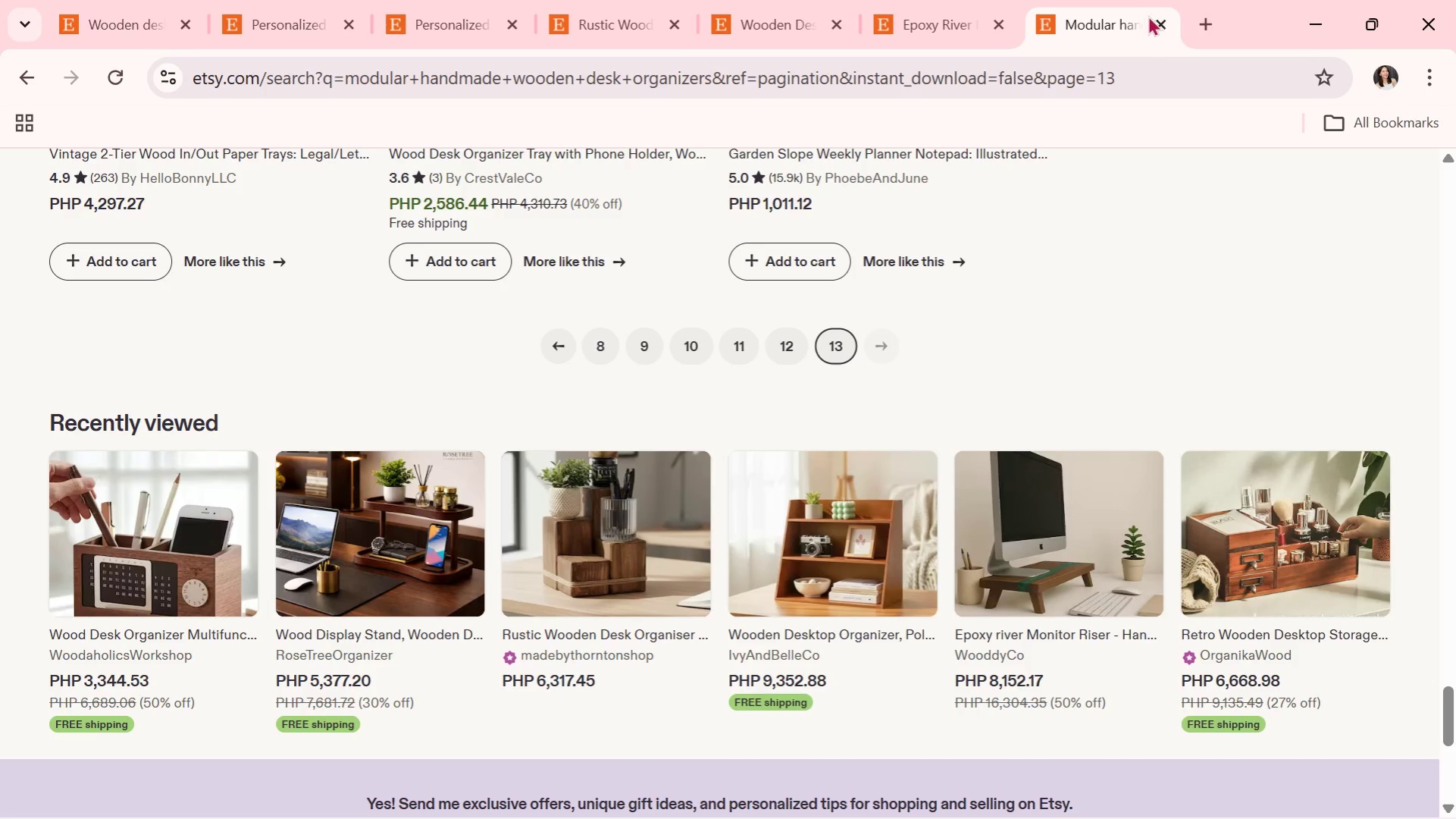 
left_click([1154, 15])
 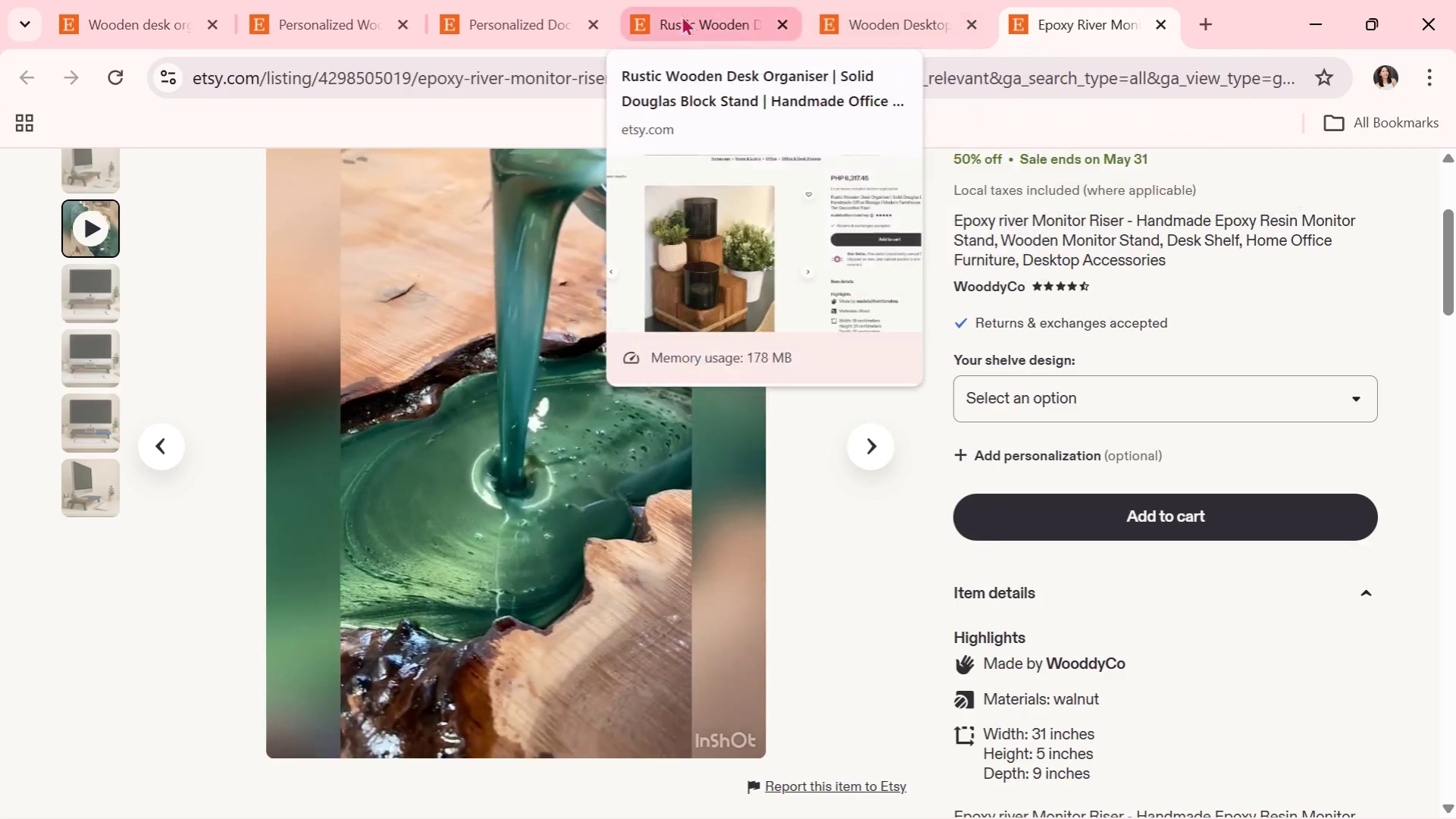 
left_click([133, 0])
 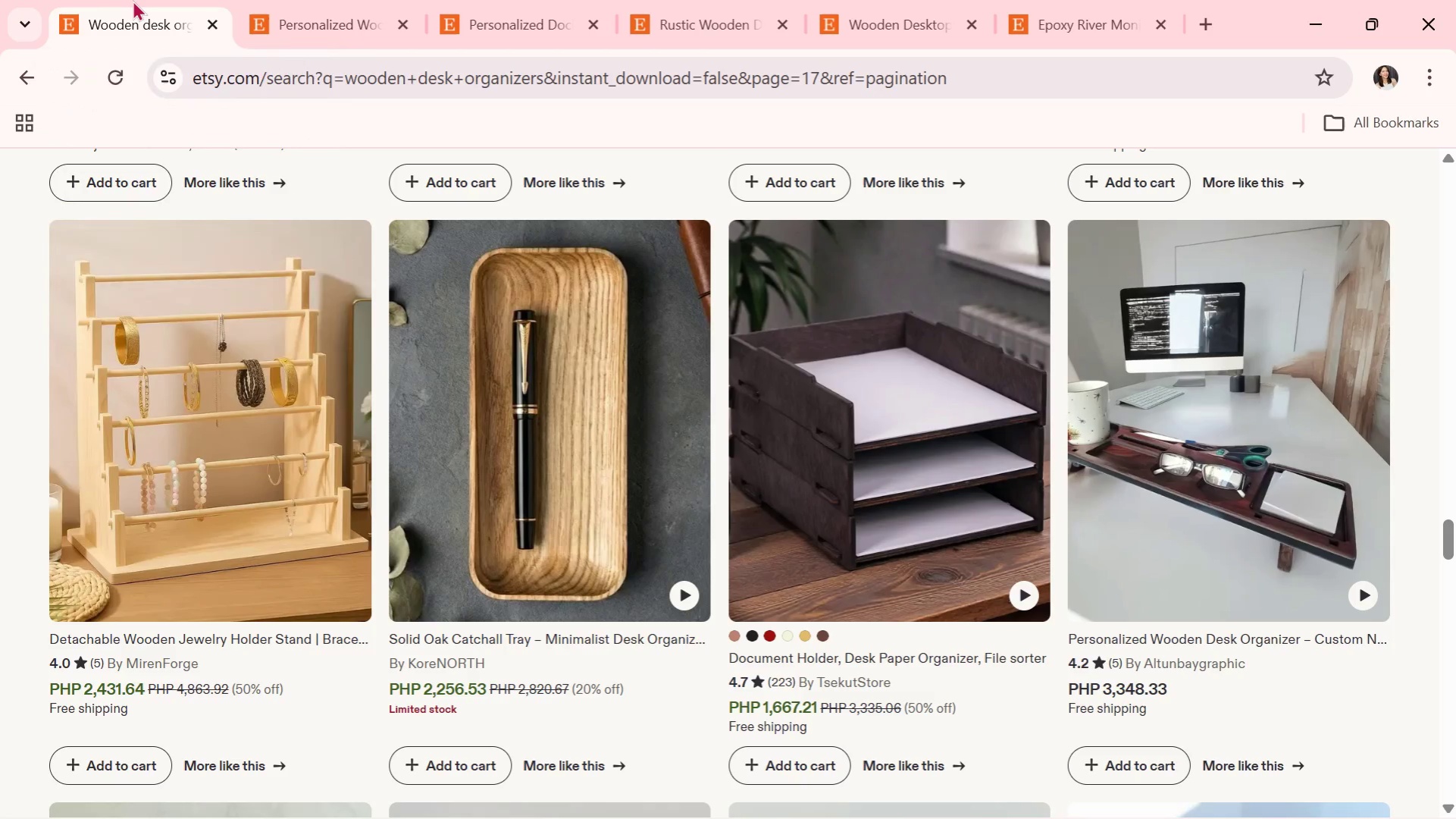 
wait(18.38)
 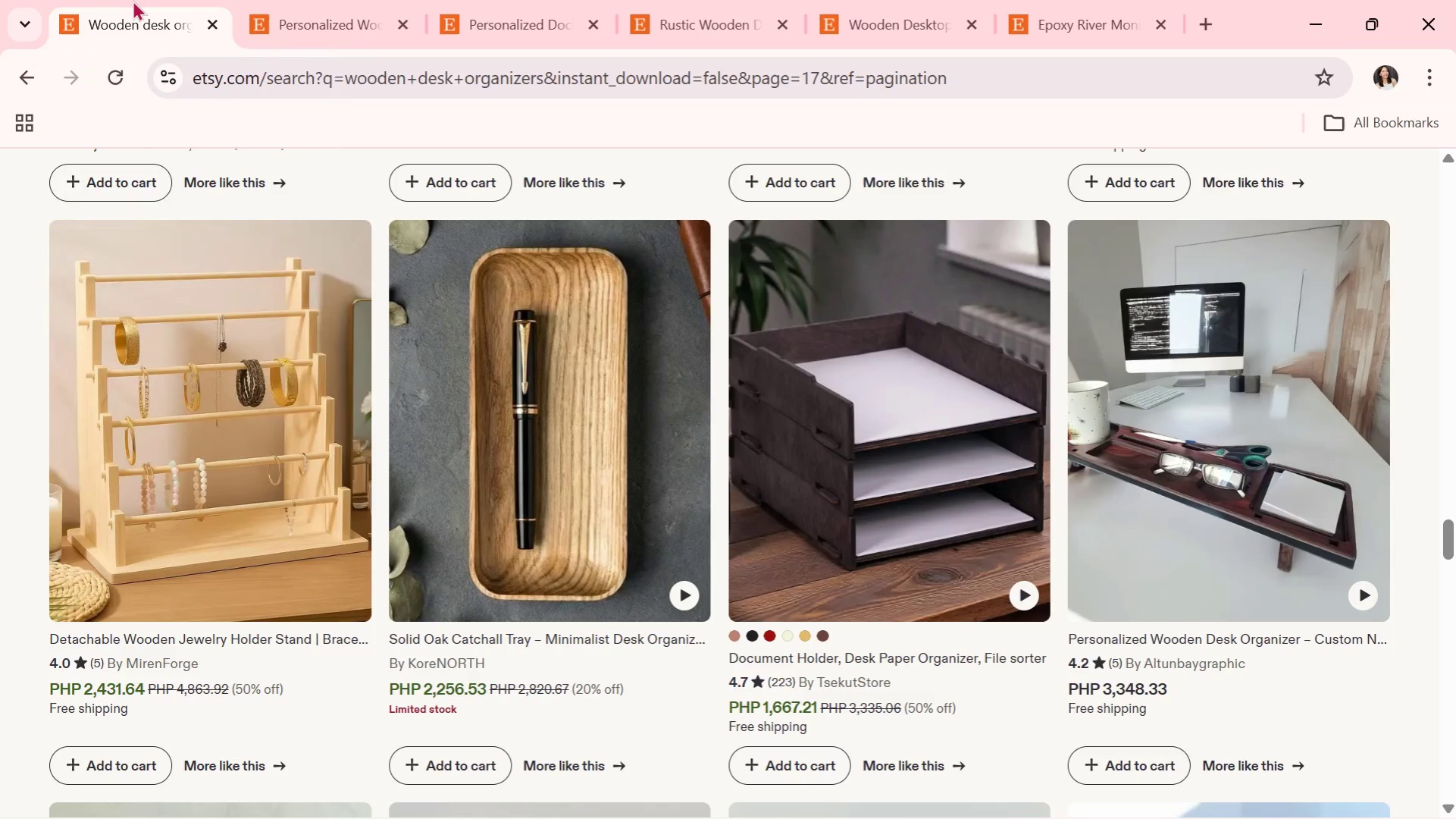 
scroll: coordinate [506, 691], scroll_direction: down, amount: 5.0
 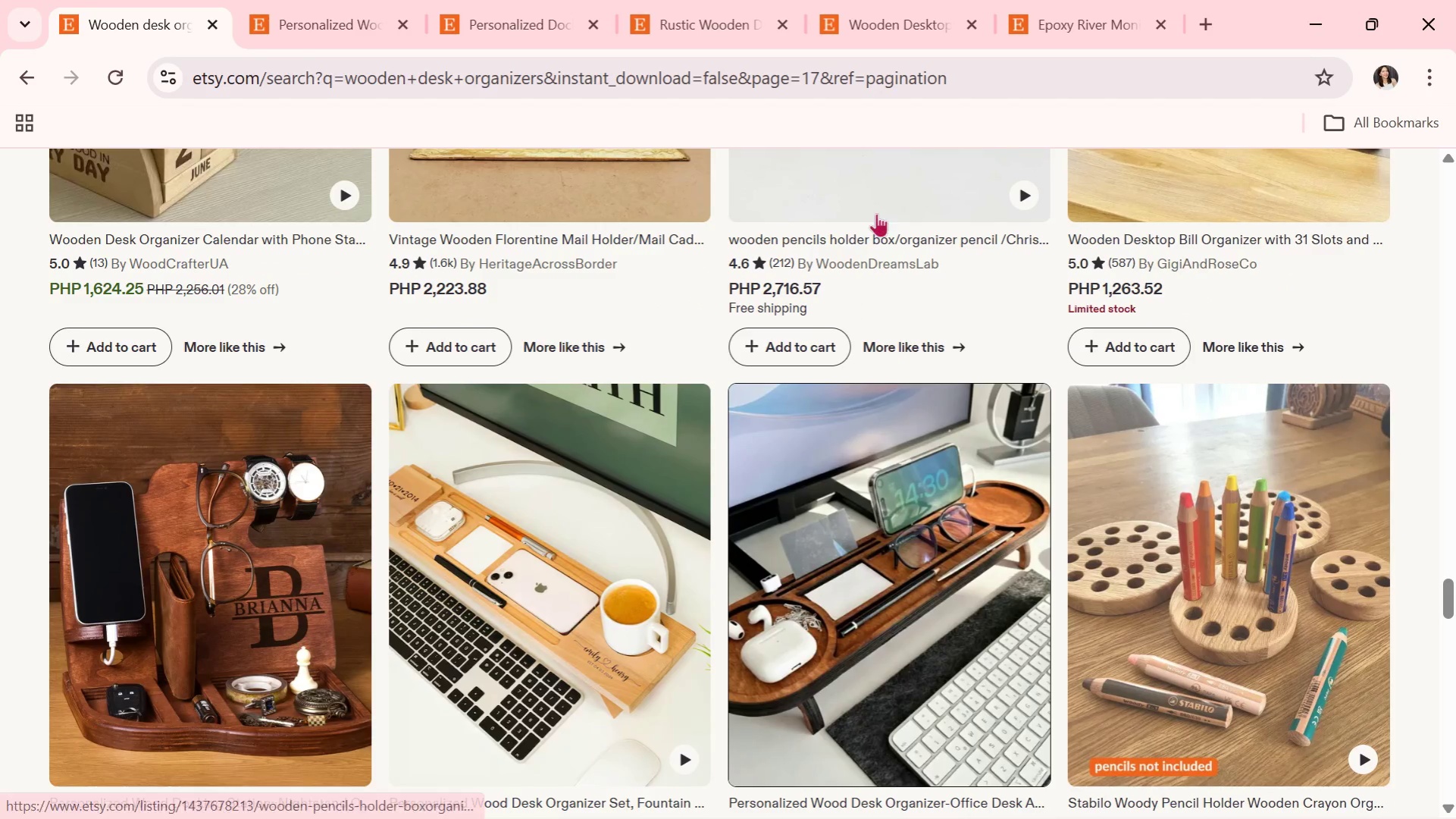 
key(Alt+Tab)
 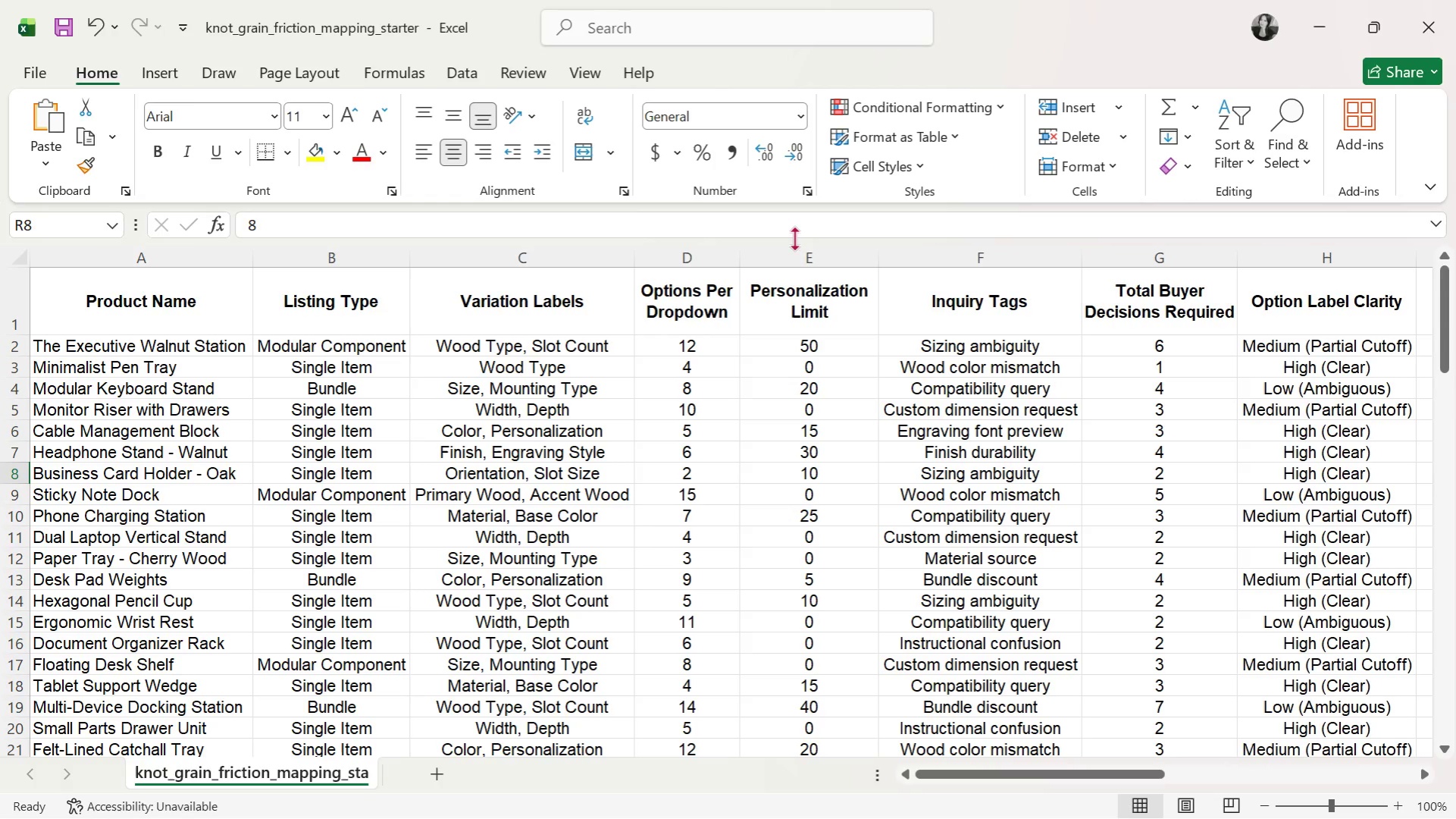 
wait(5.19)
 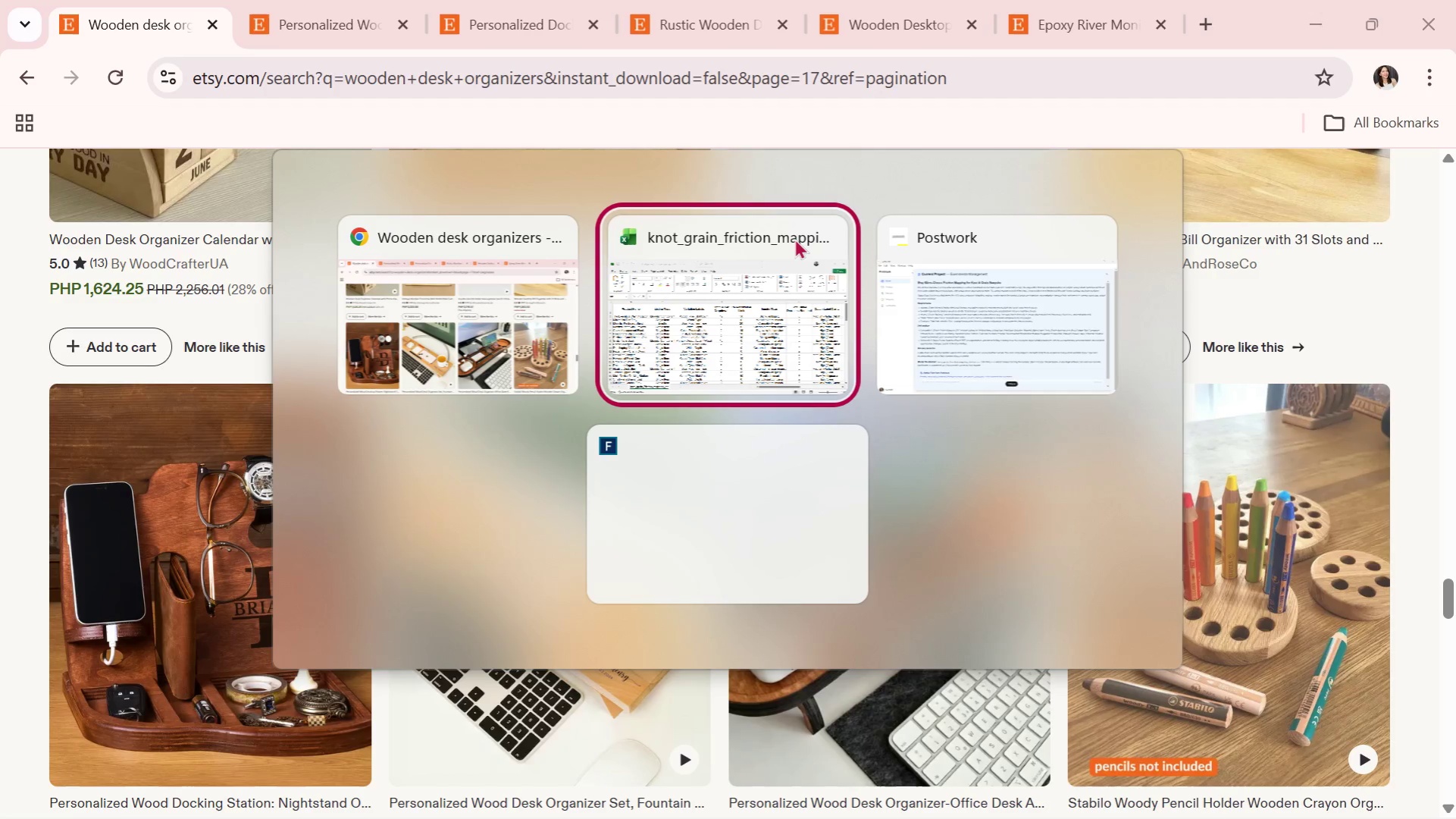 
scroll: coordinate [882, 569], scroll_direction: up, amount: 3.0
 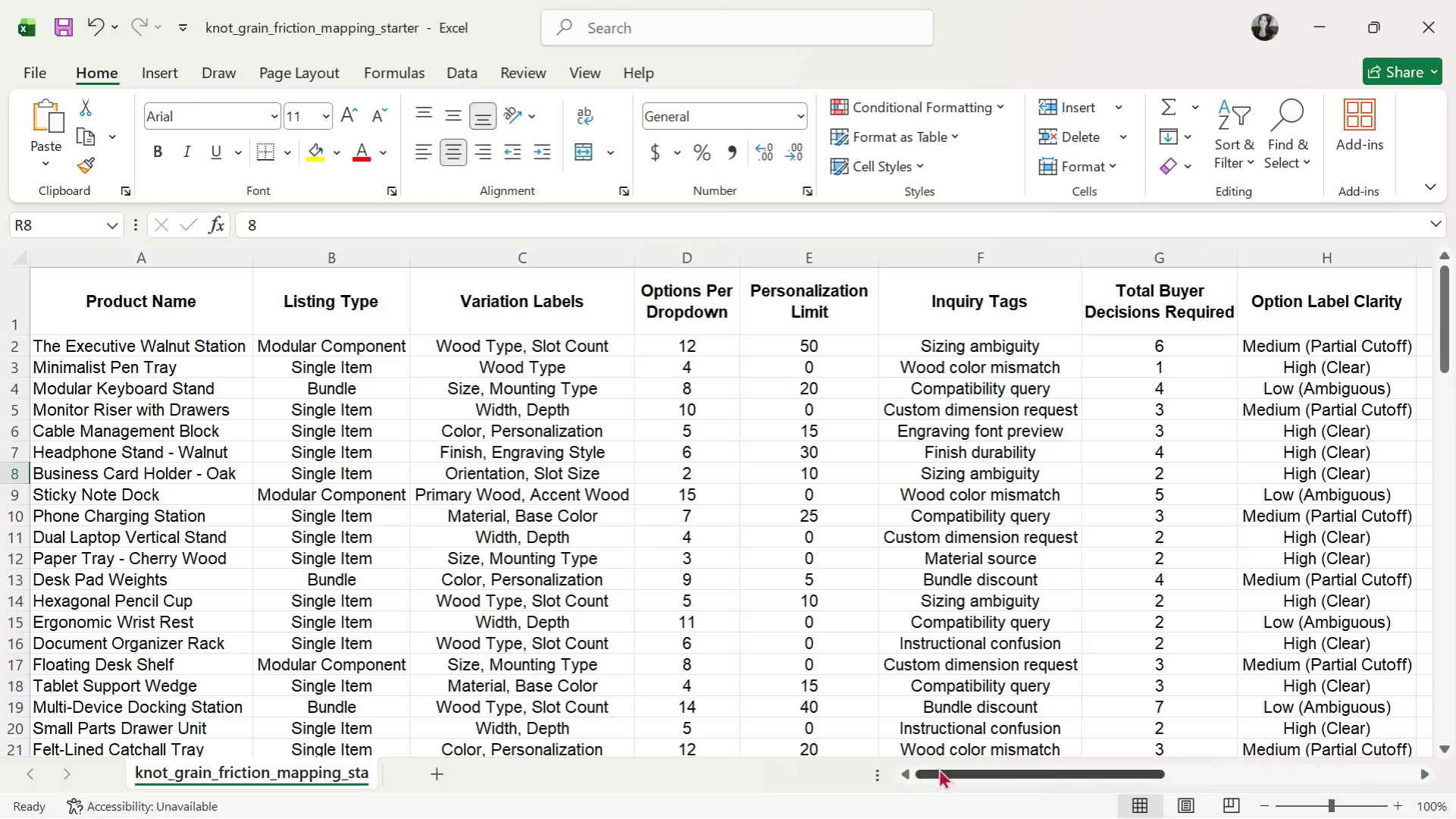 
left_click_drag(start_coordinate=[940, 771], to_coordinate=[831, 755])
 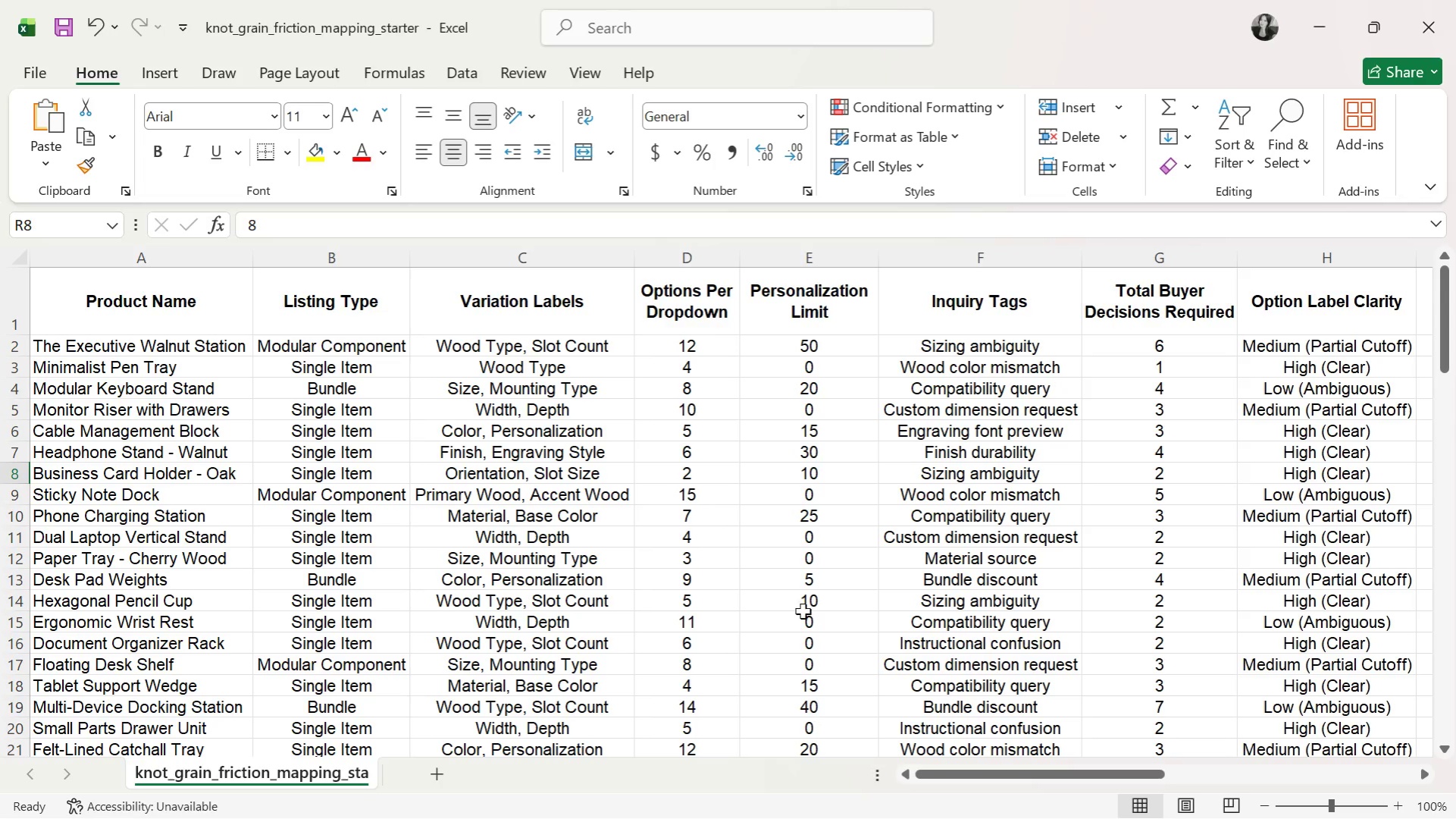 
scroll: coordinate [762, 593], scroll_direction: up, amount: 8.0
 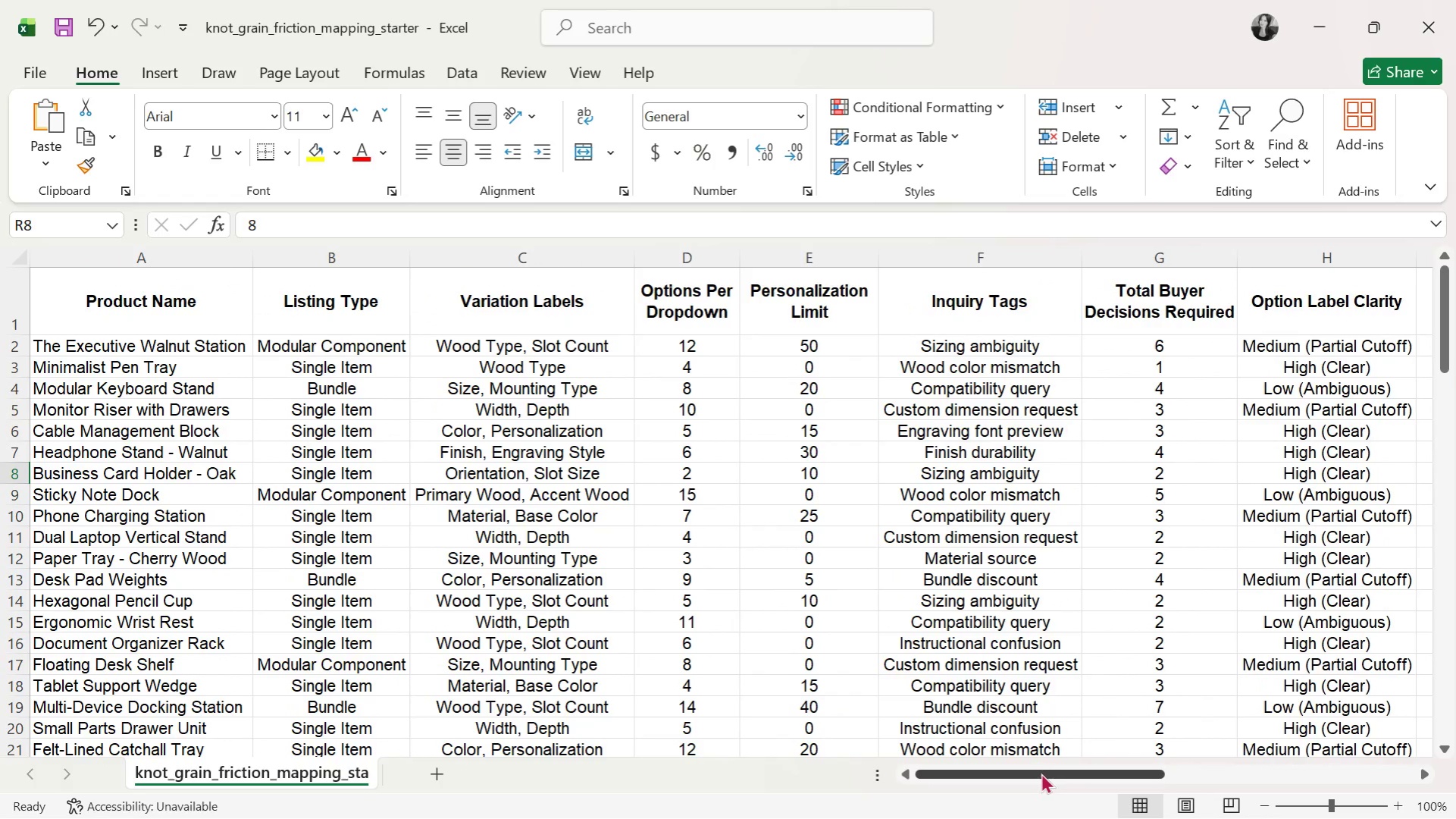 
left_click_drag(start_coordinate=[1041, 773], to_coordinate=[1245, 810])
 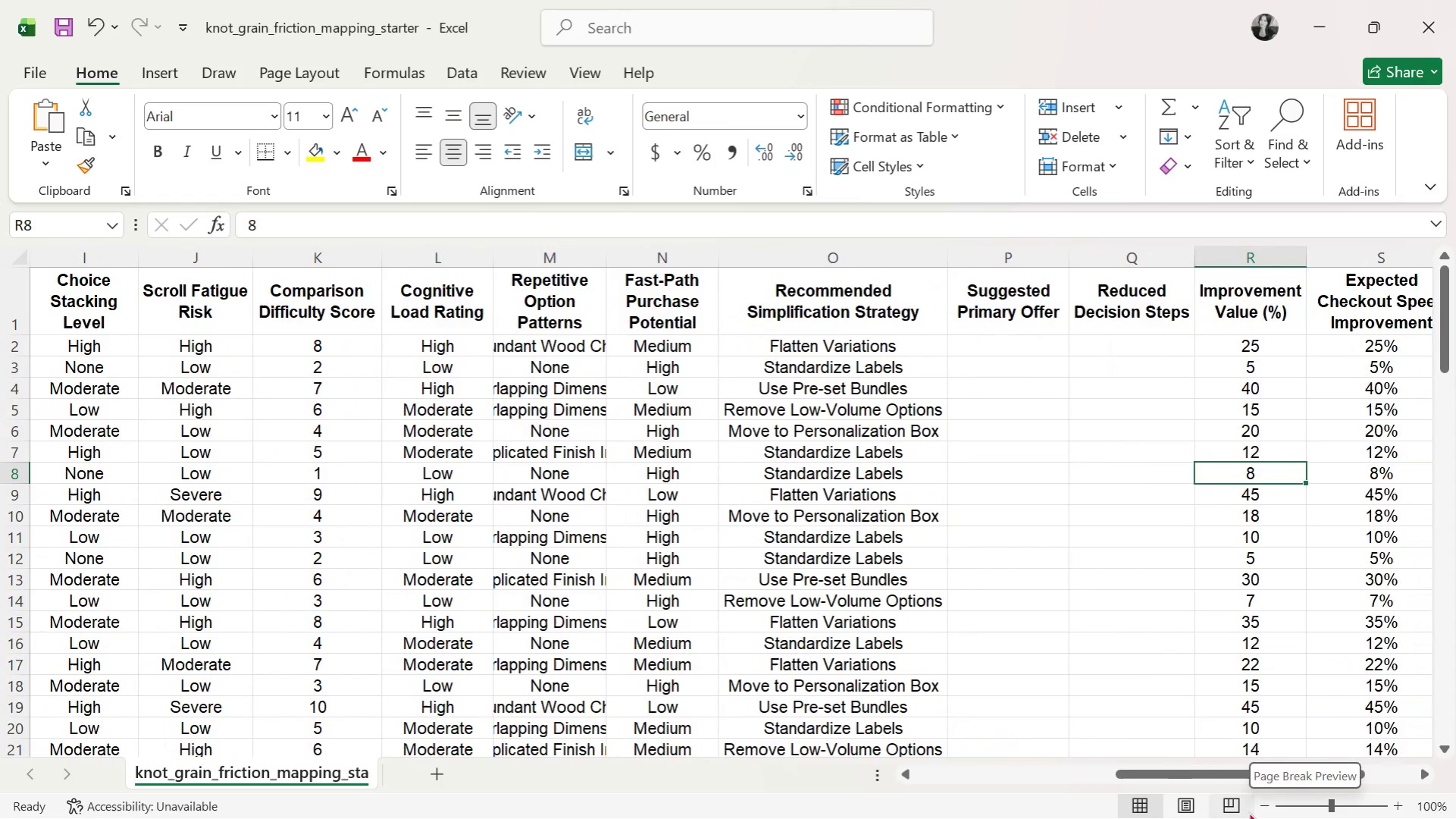 
wait(16.09)
 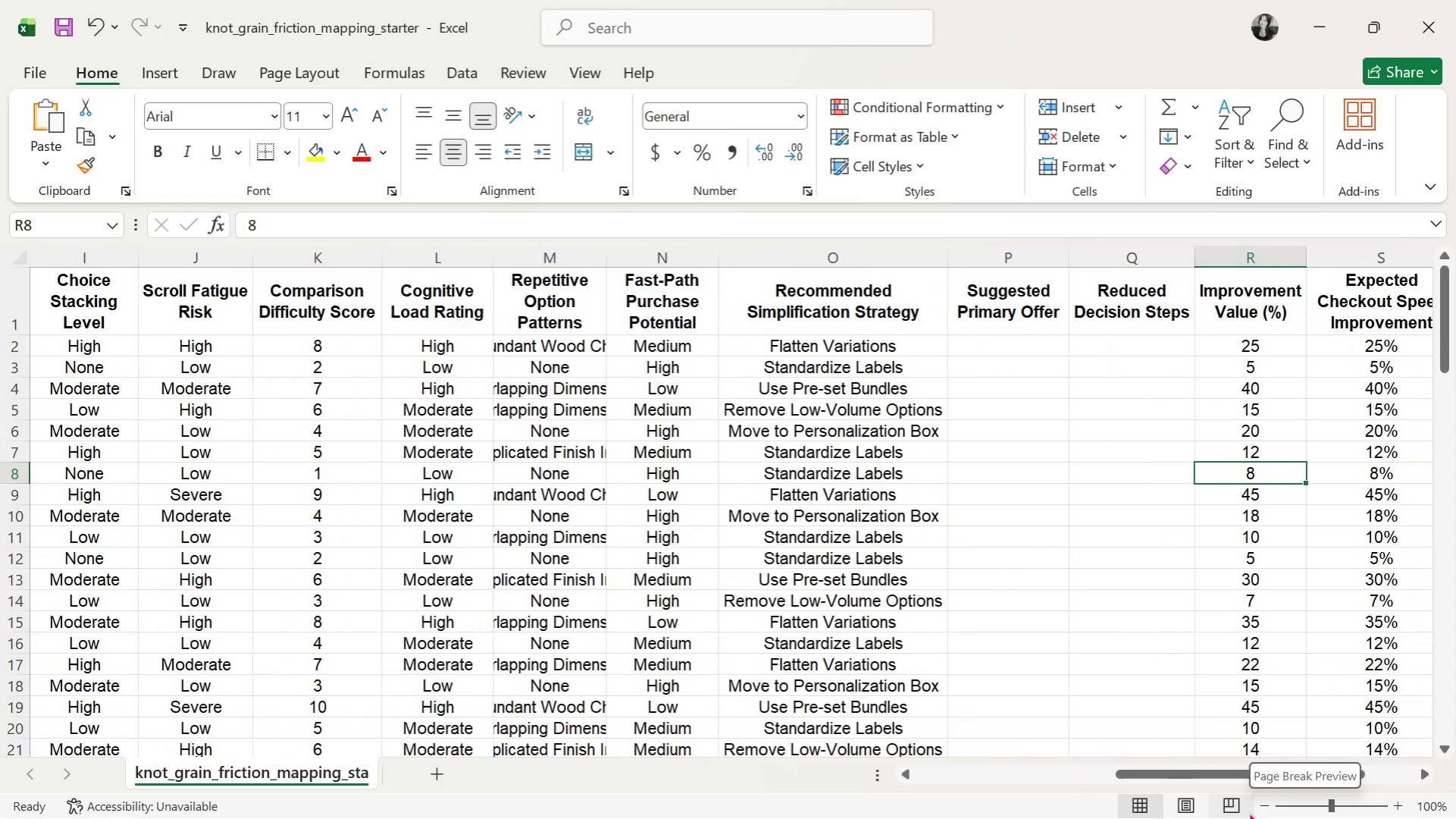 
left_click_drag(start_coordinate=[1171, 780], to_coordinate=[1454, 813])
 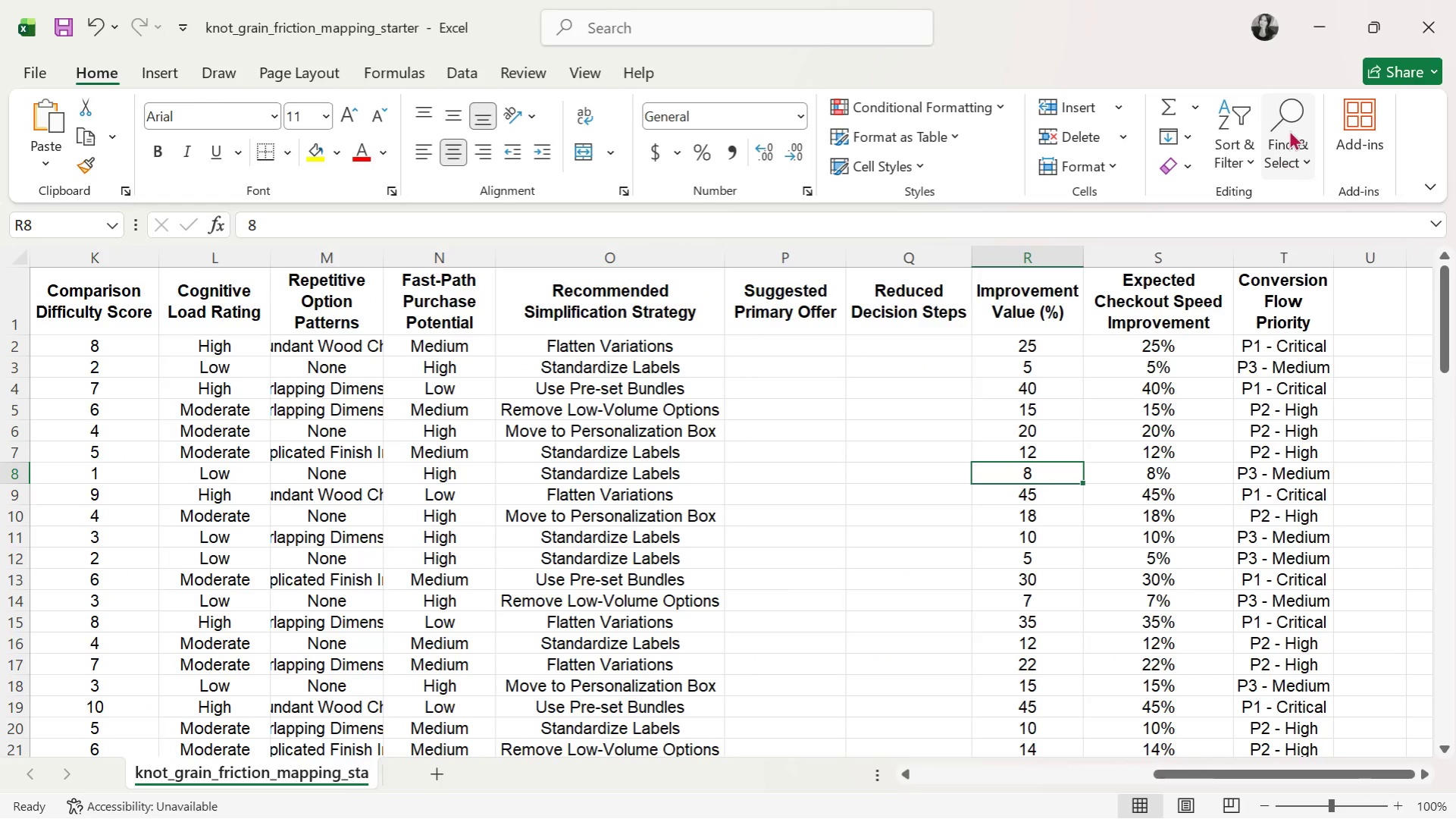 
left_click([1292, 113])
 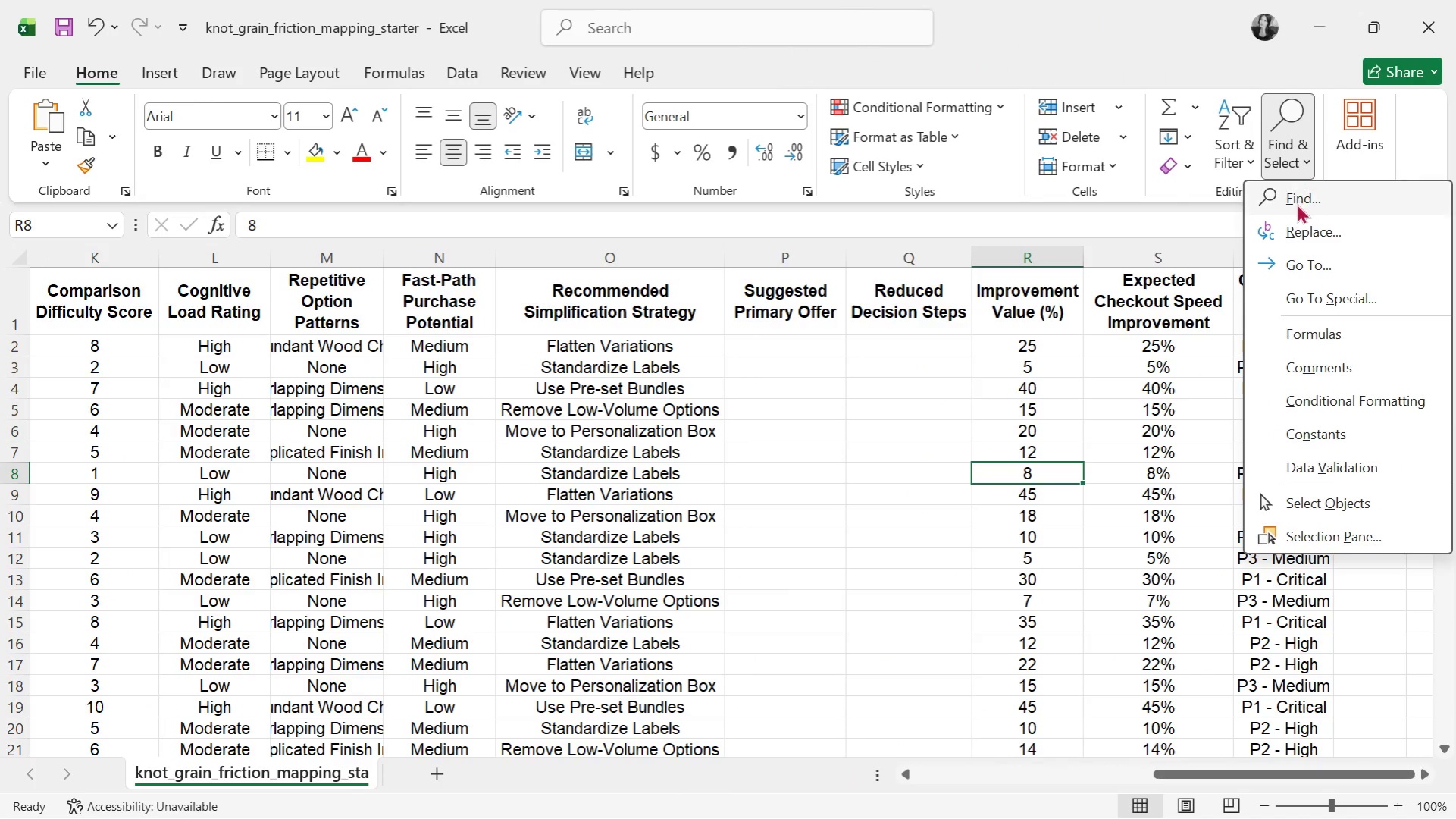 
left_click([1296, 203])
 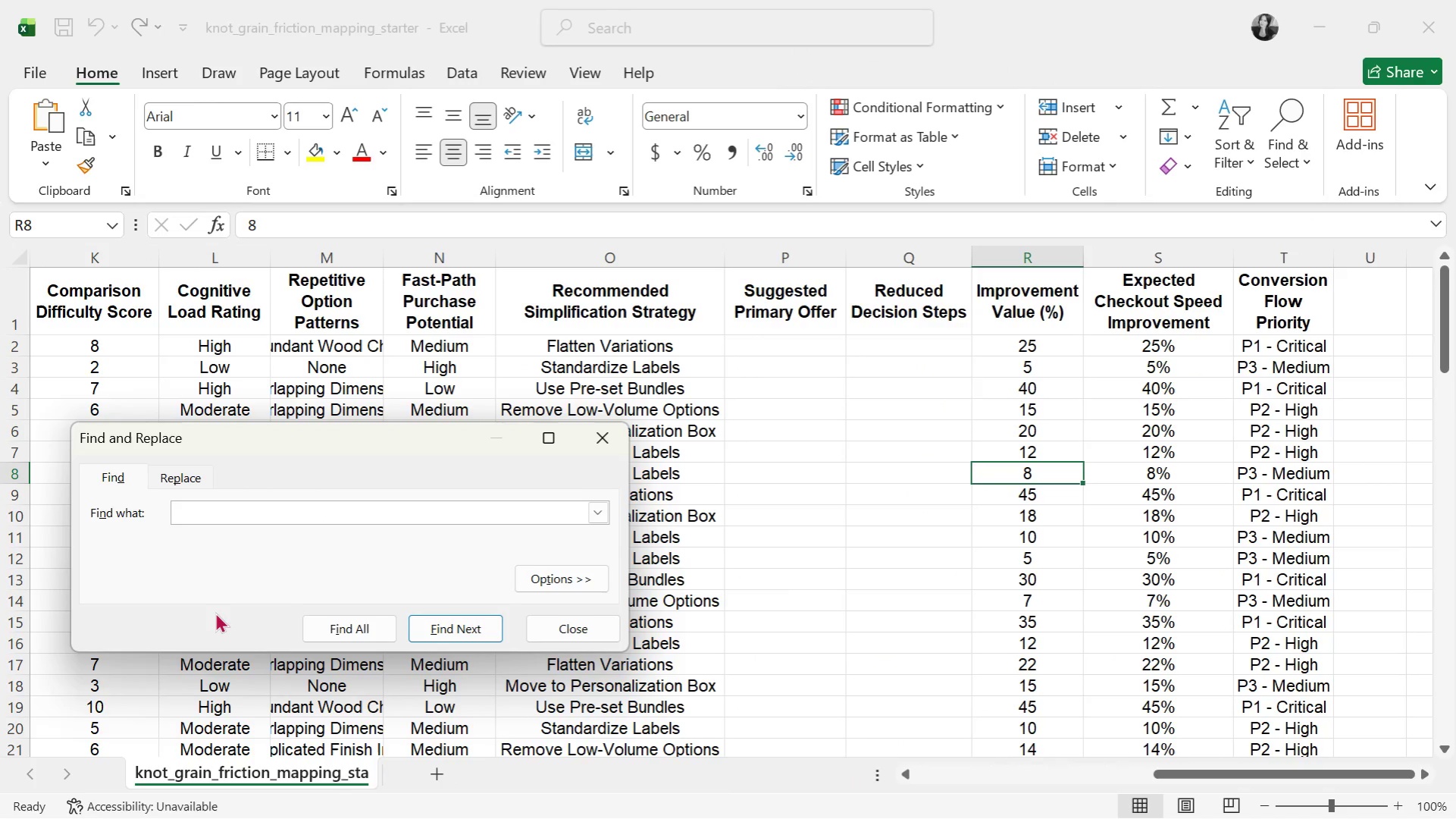 
type(Multi-device)
 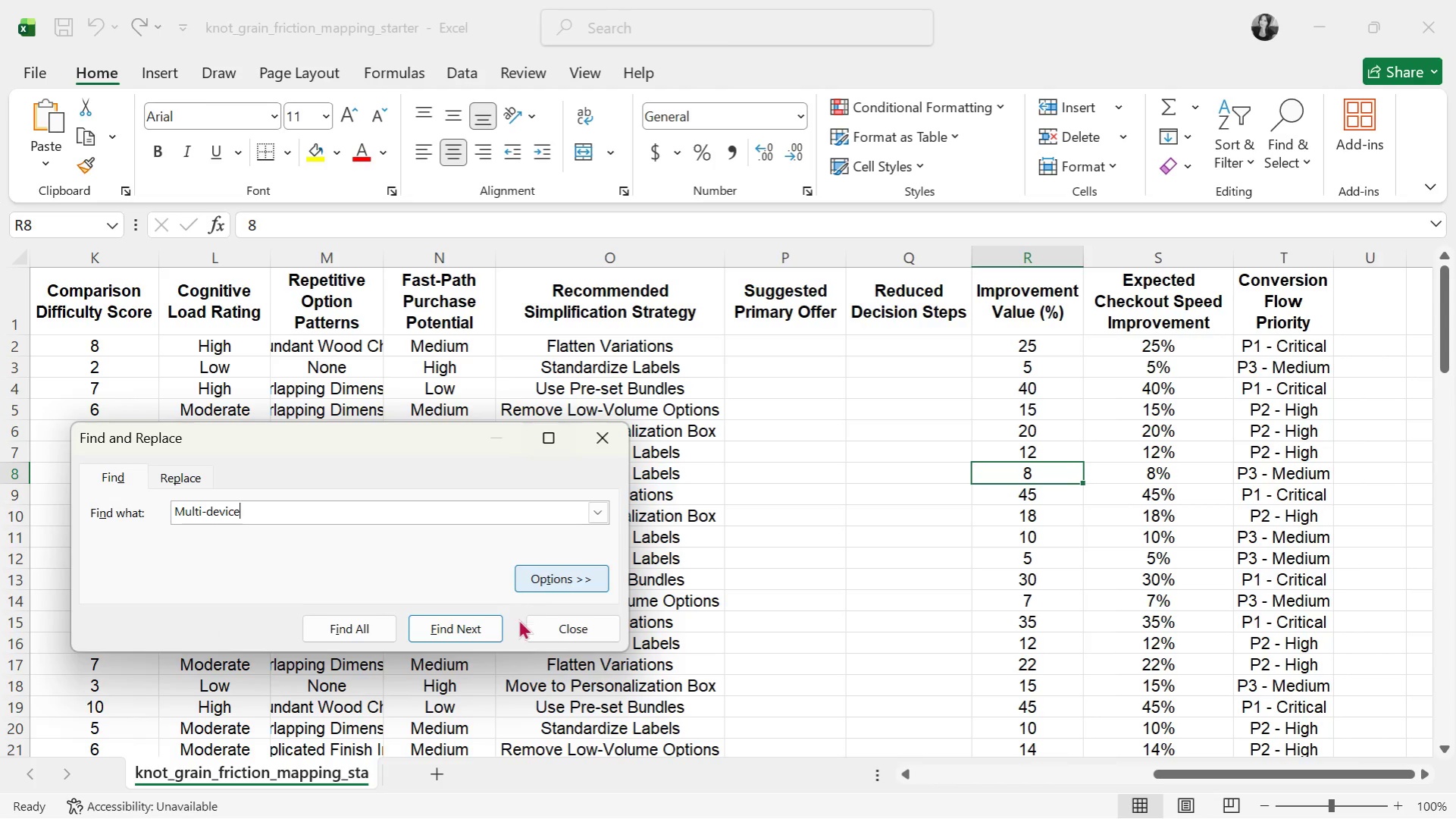 
left_click([474, 621])
 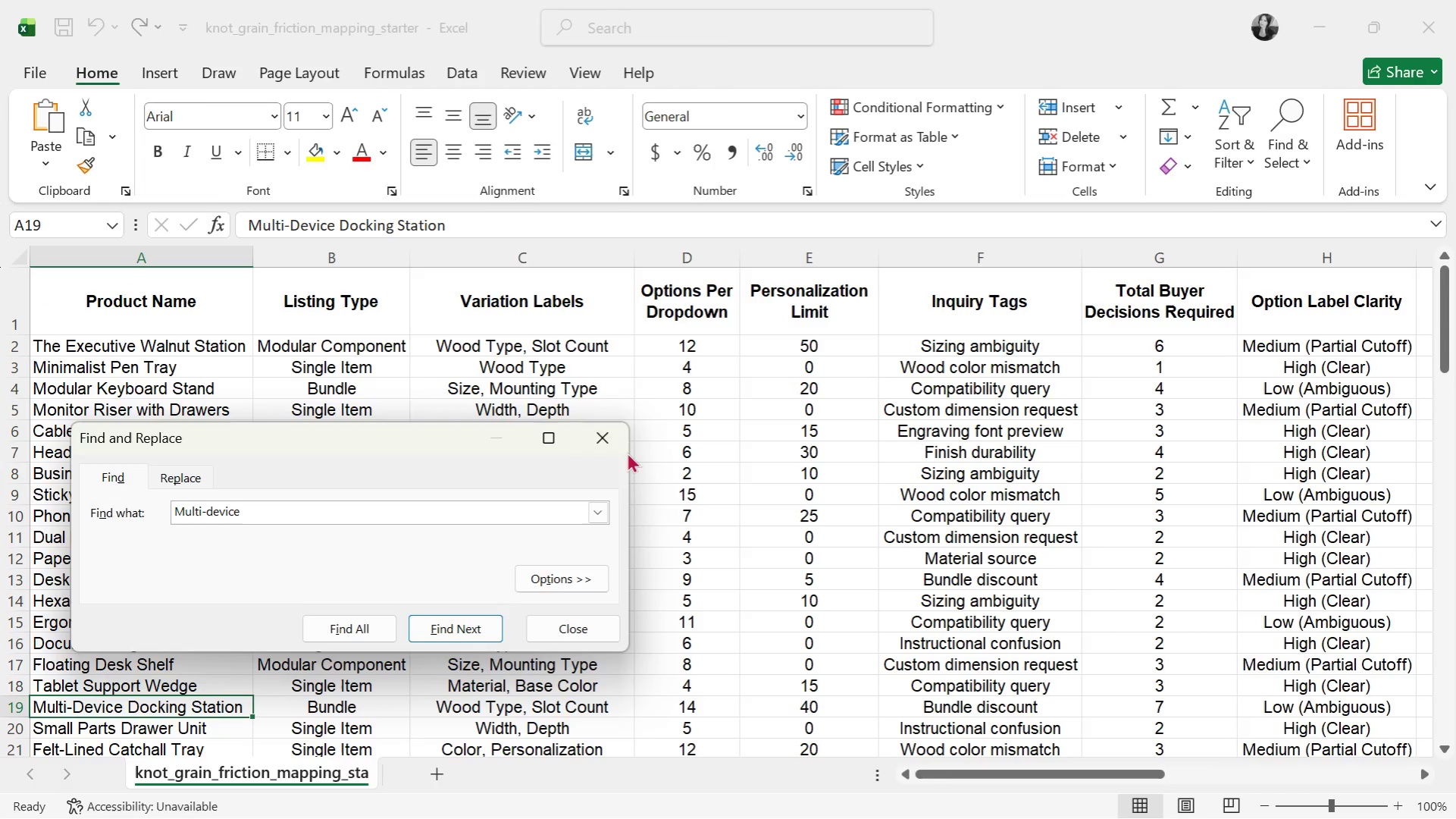 
left_click([608, 433])
 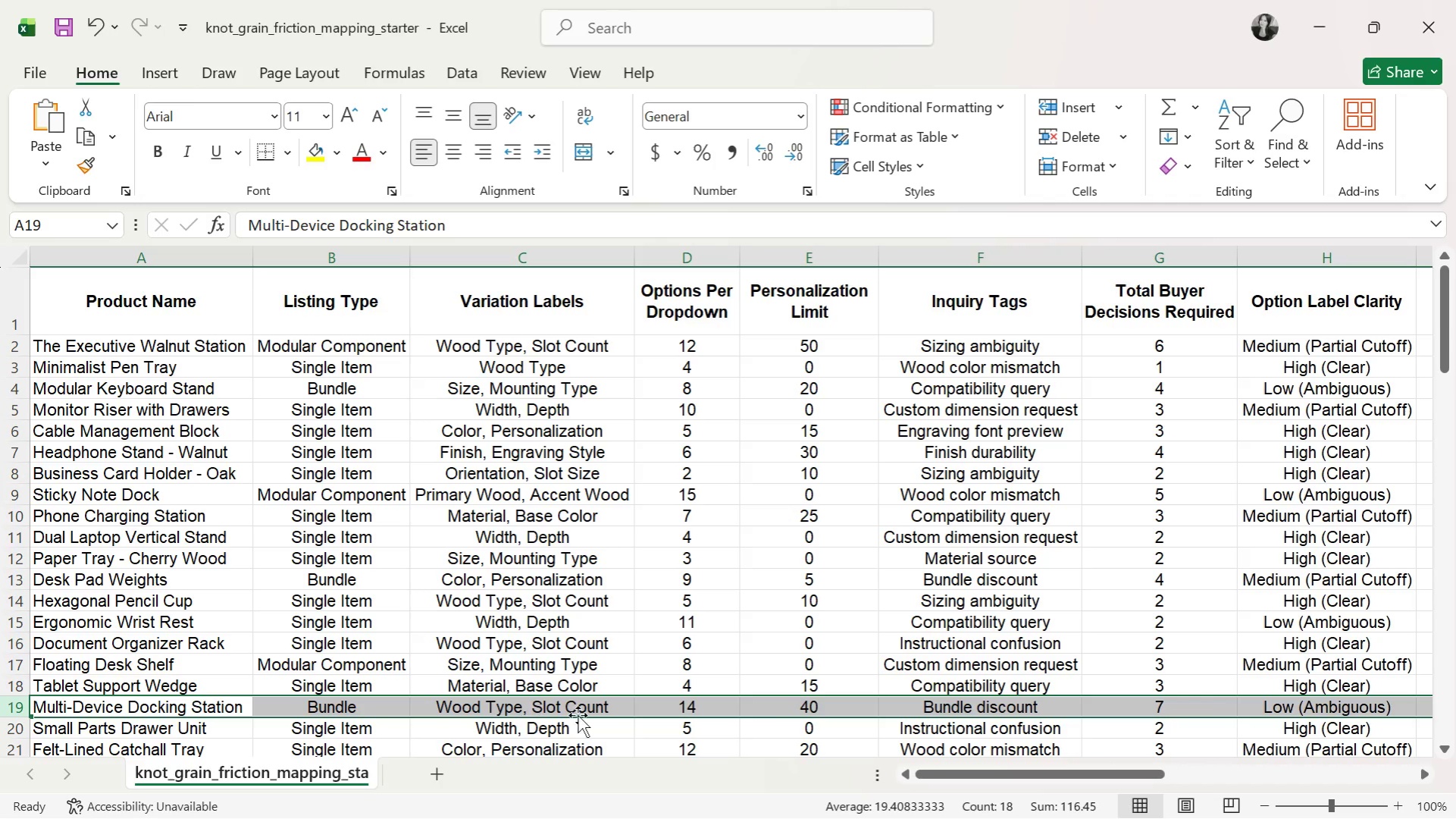 
wait(5.81)
 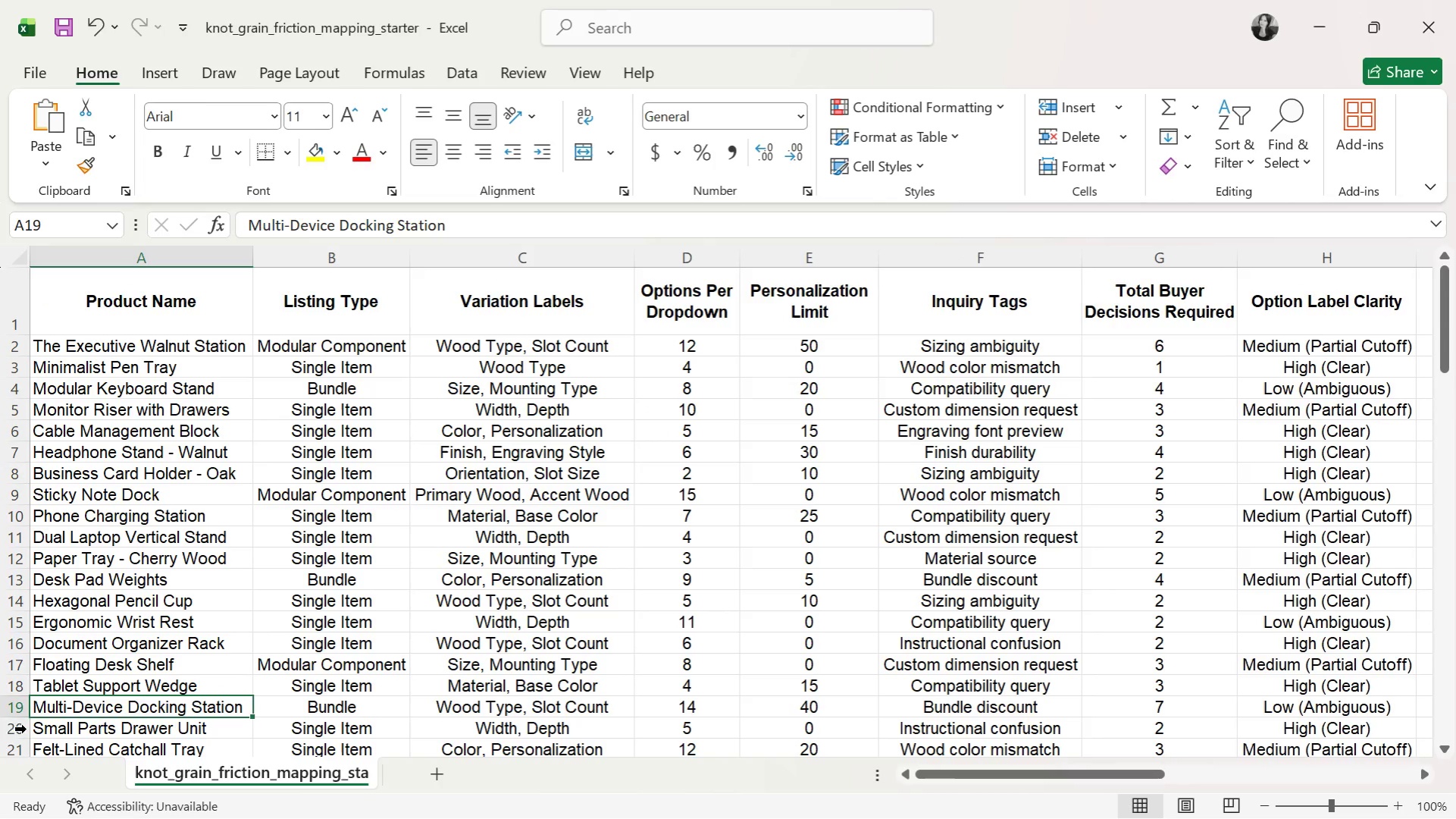 
left_click_drag(start_coordinate=[999, 782], to_coordinate=[1201, 777])
 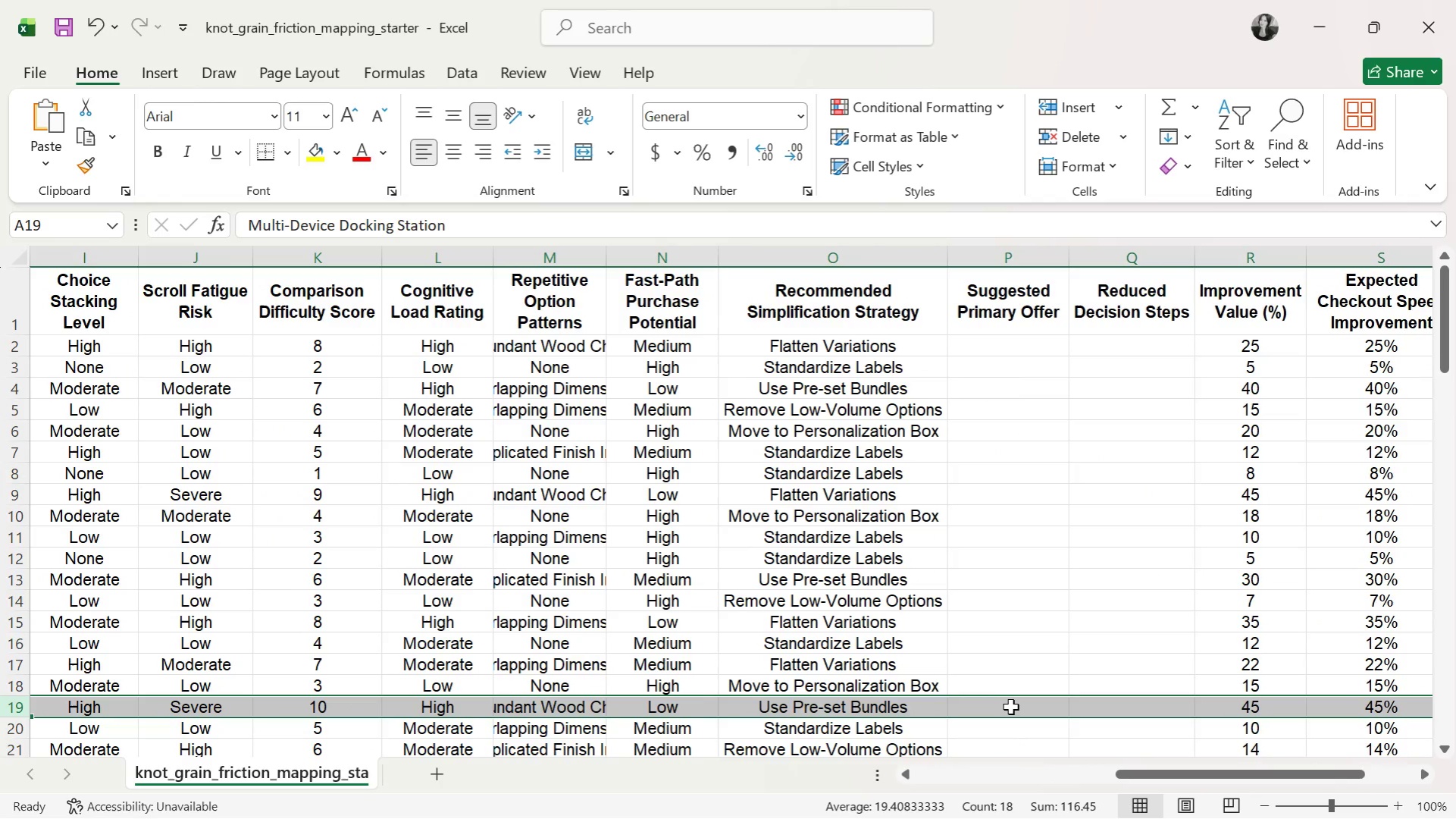 
left_click([1006, 712])
 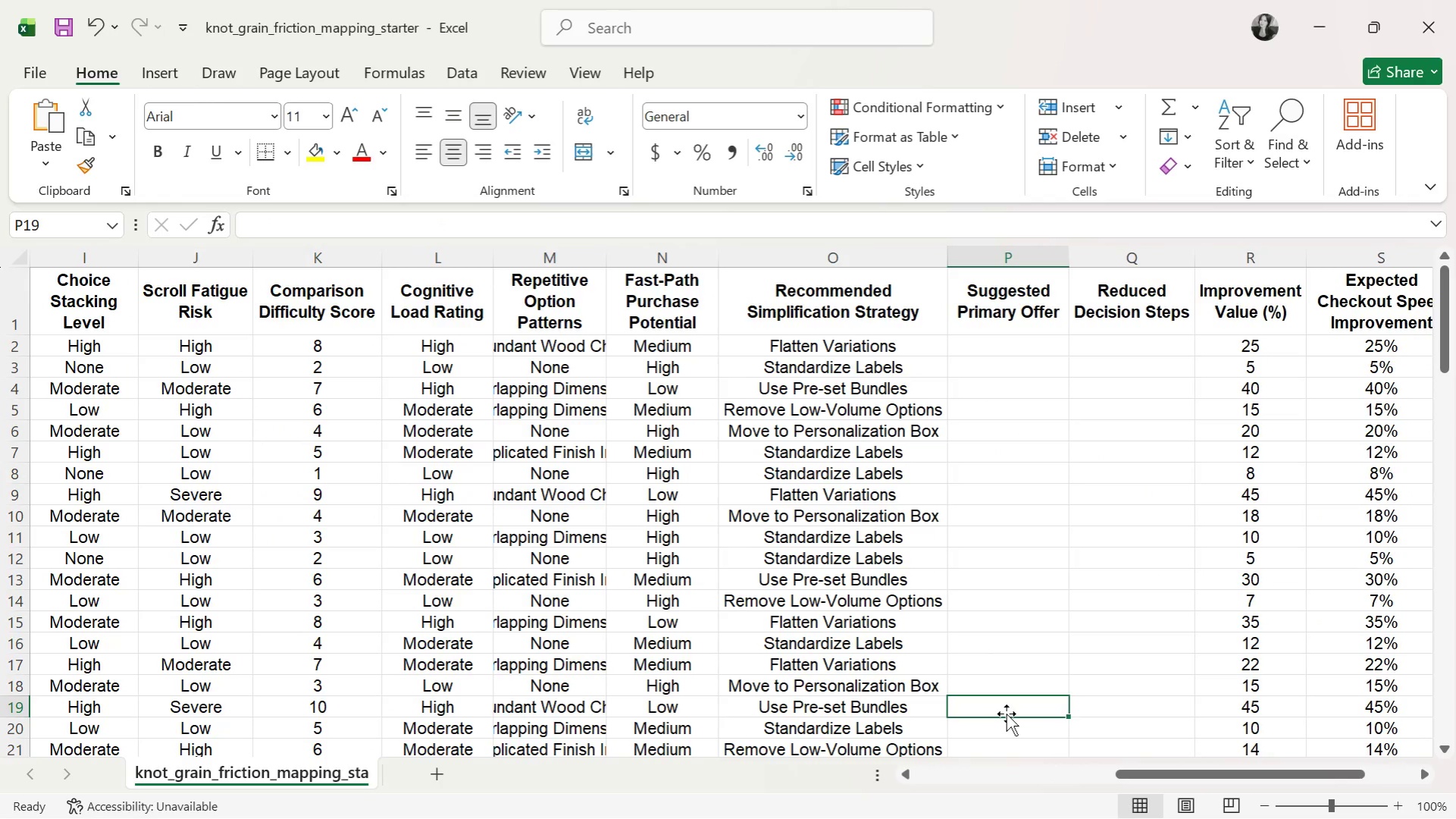 
wait(14.61)
 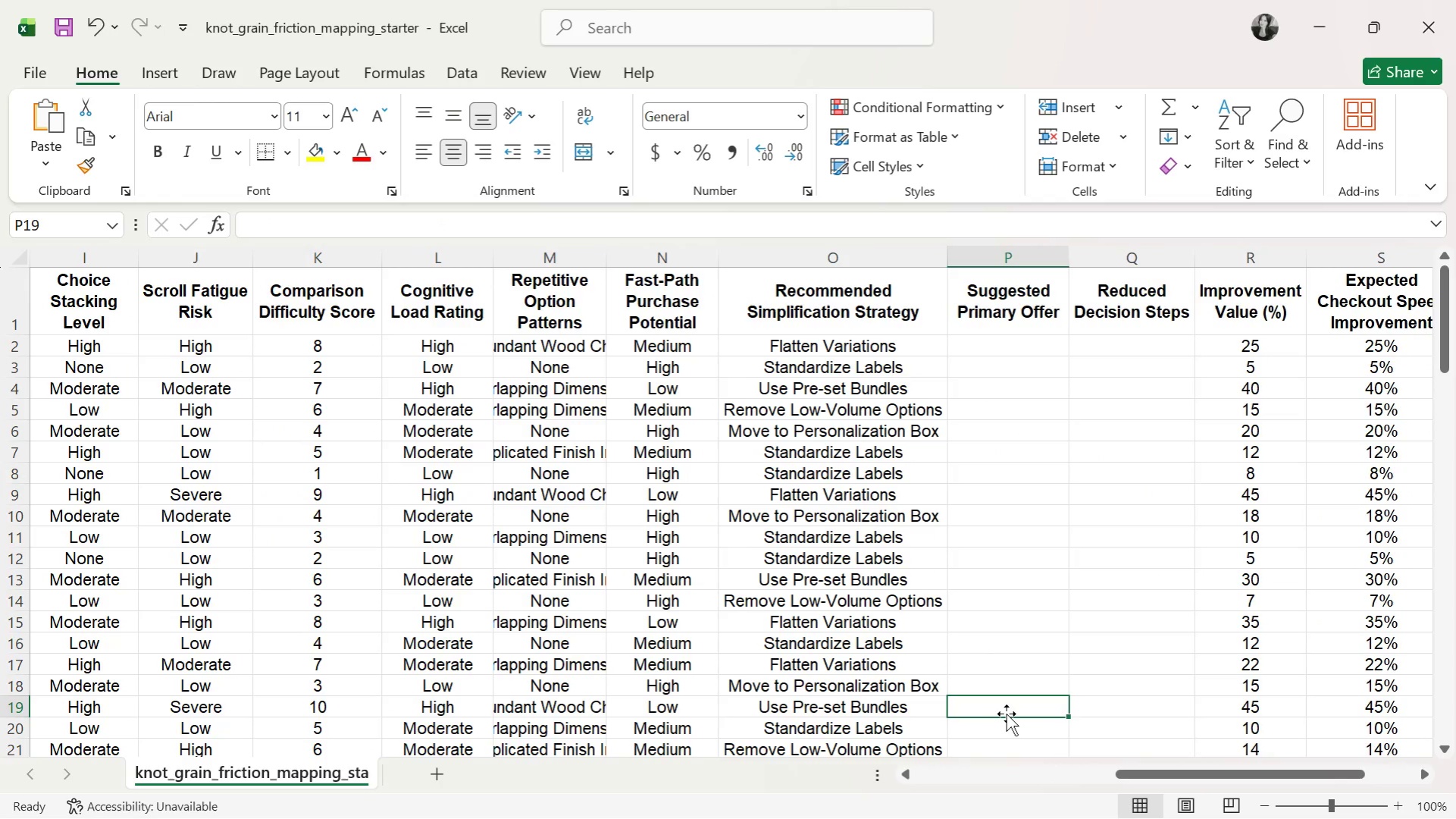 
type("Most Popular Walnut Setup" preset)
 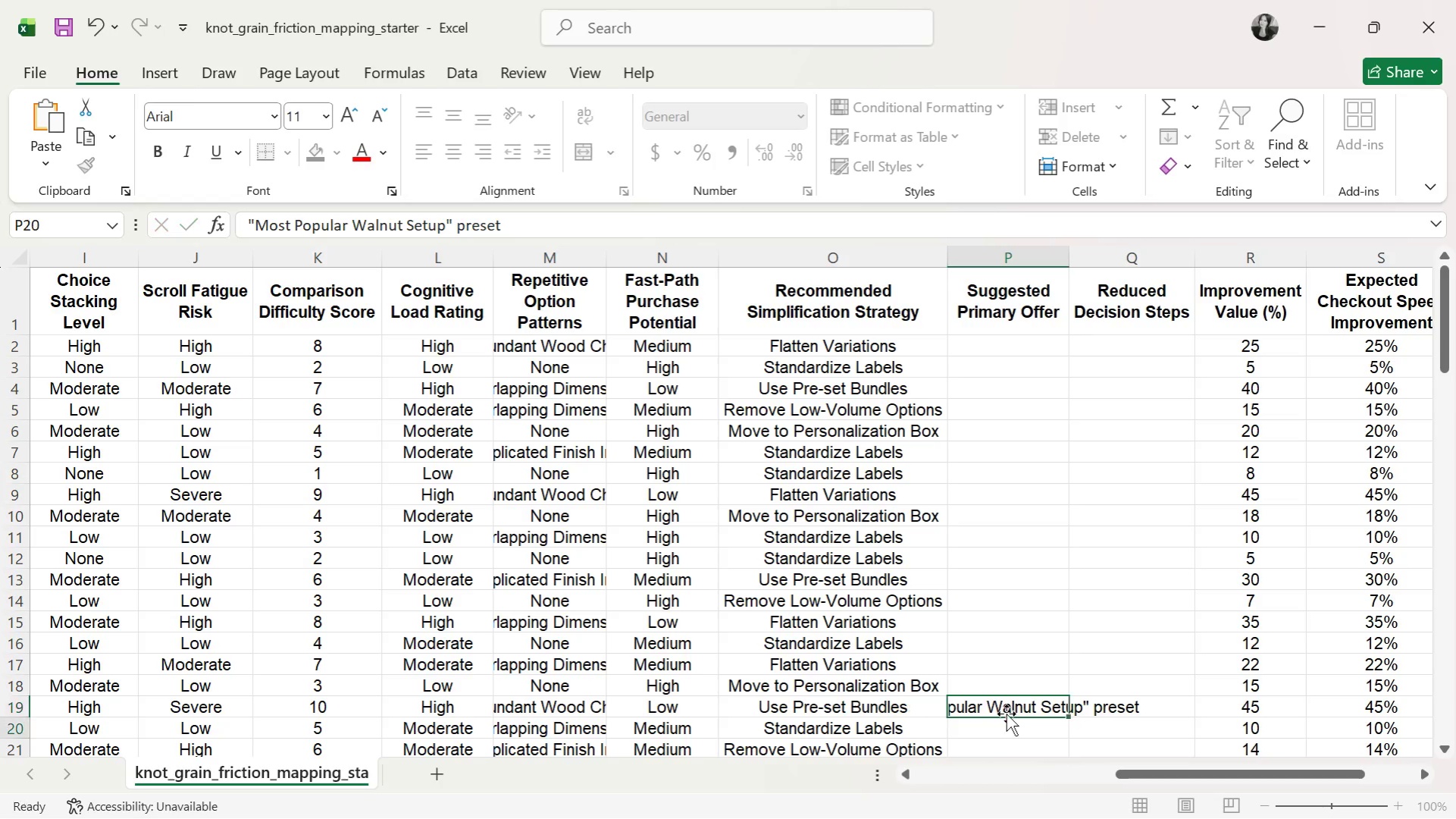 
key(Enter)
 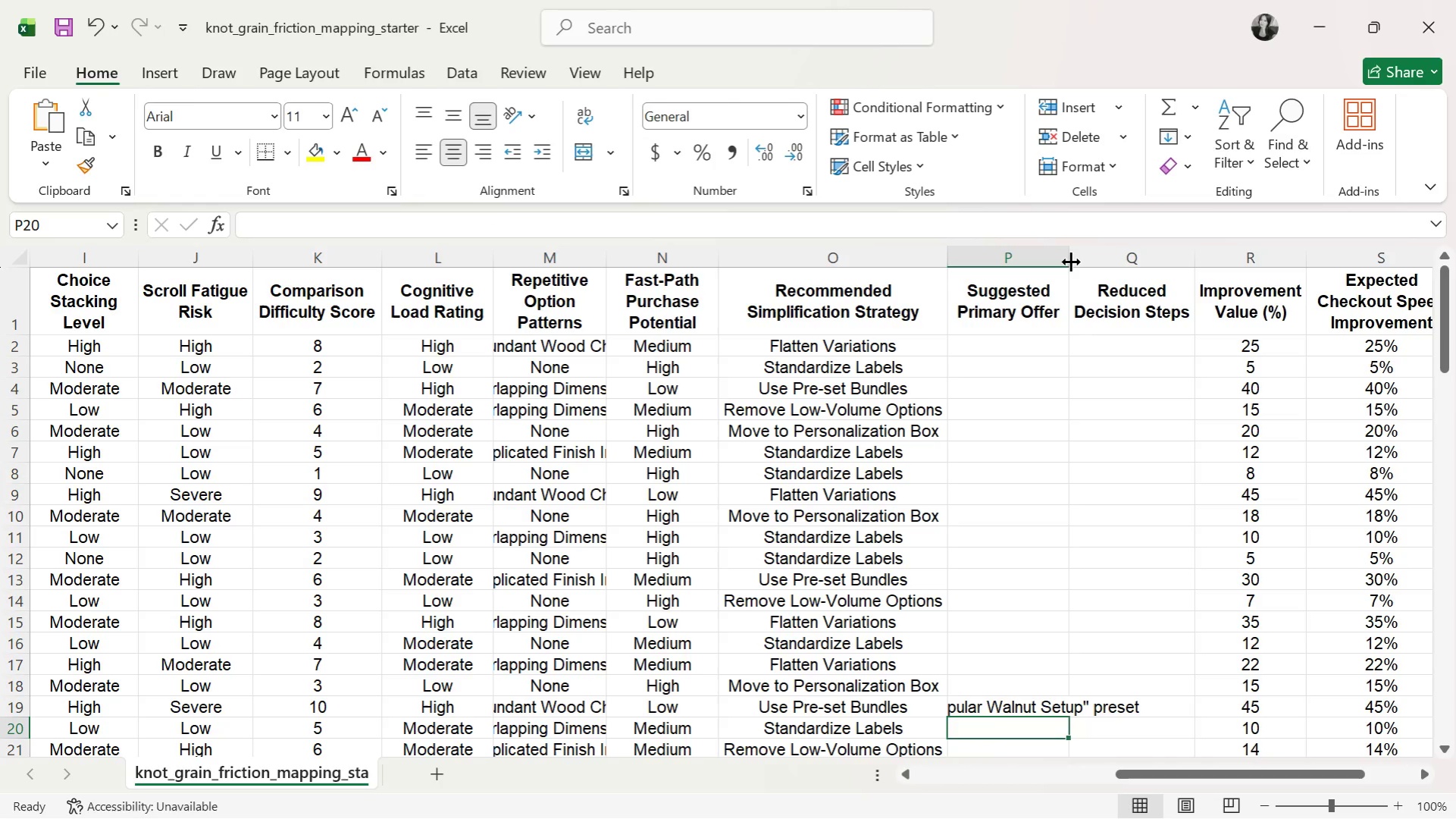 
double_click([1070, 262])
 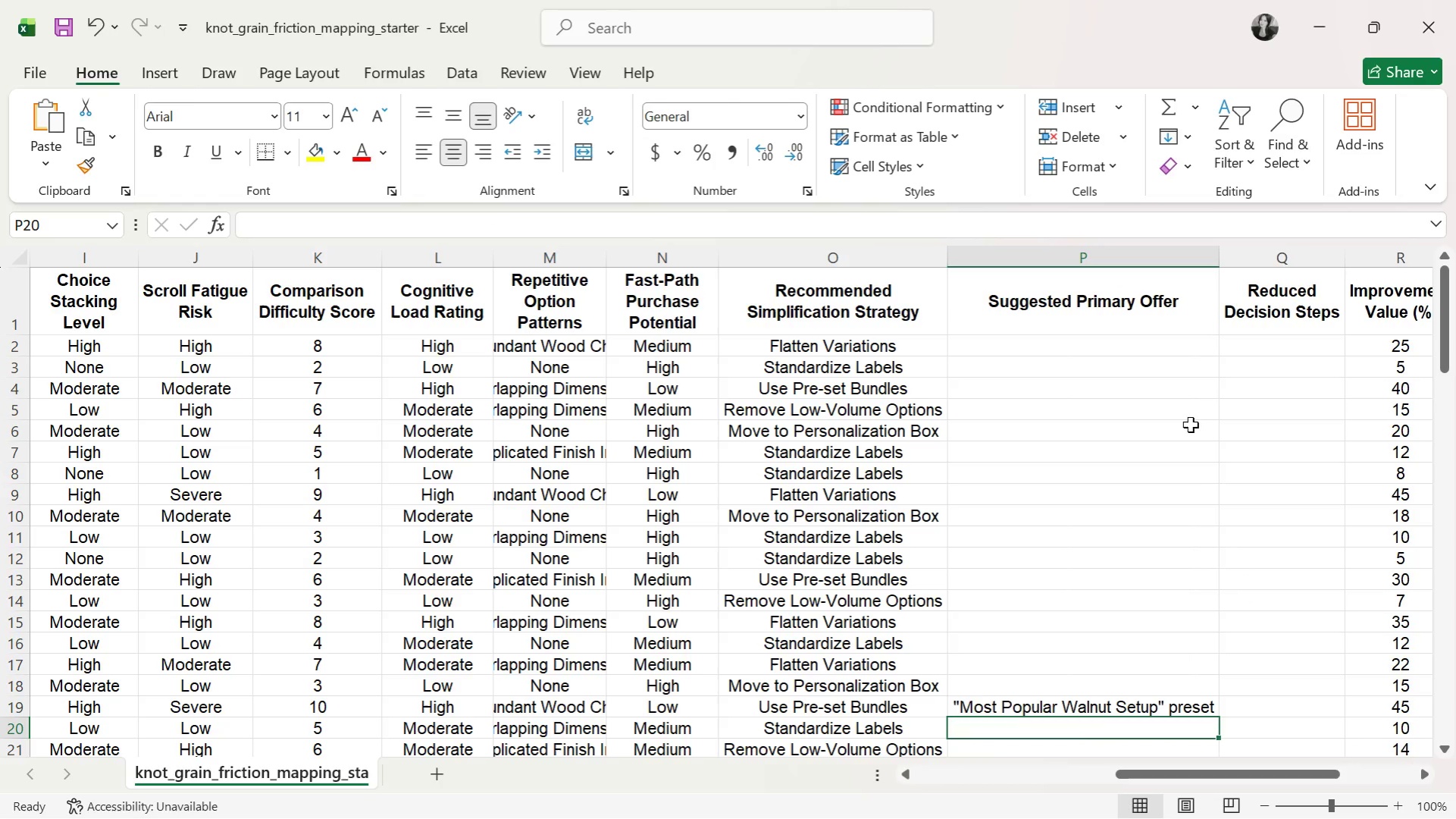 
left_click([1197, 483])
 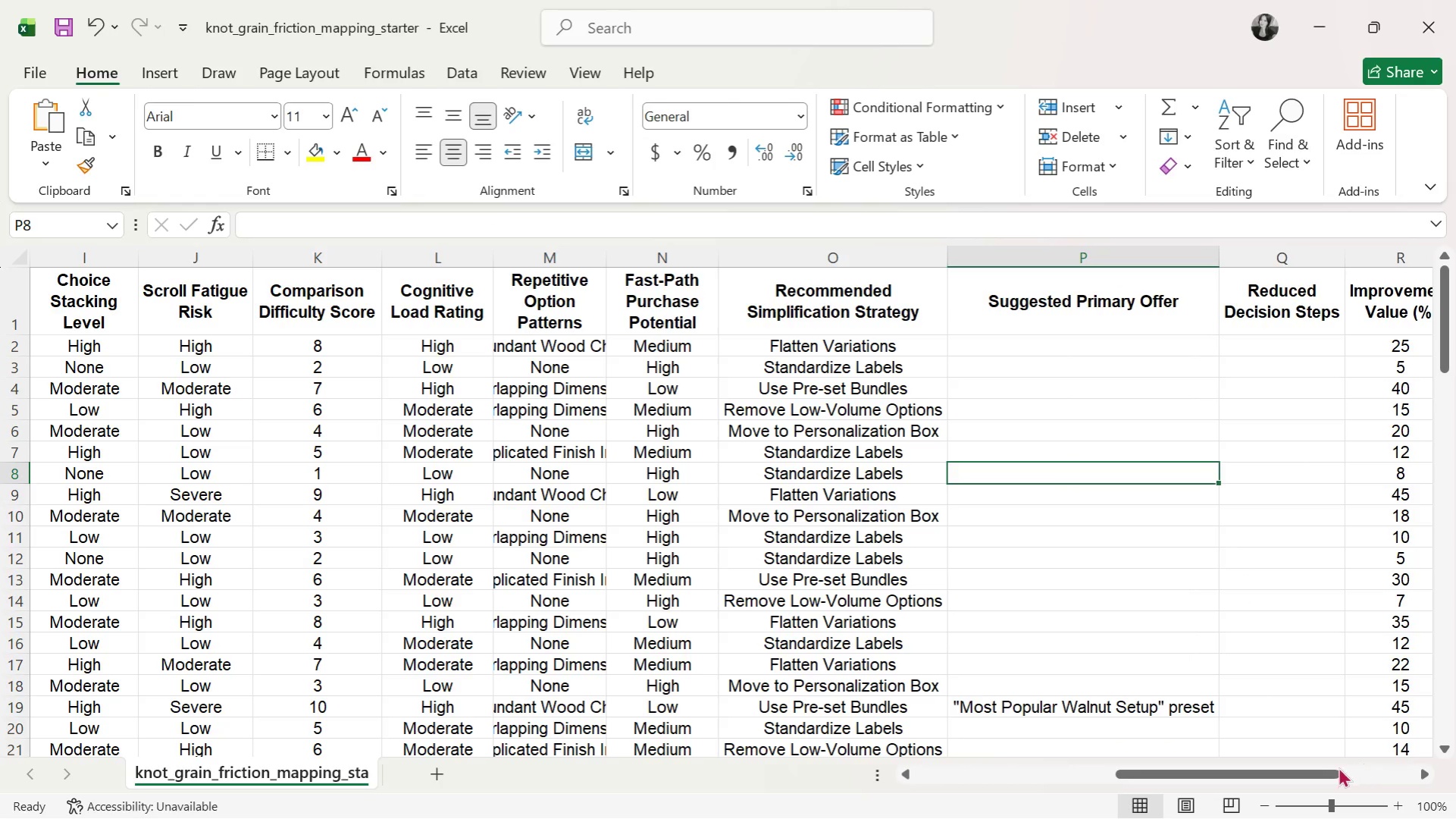 
left_click([1334, 767])
 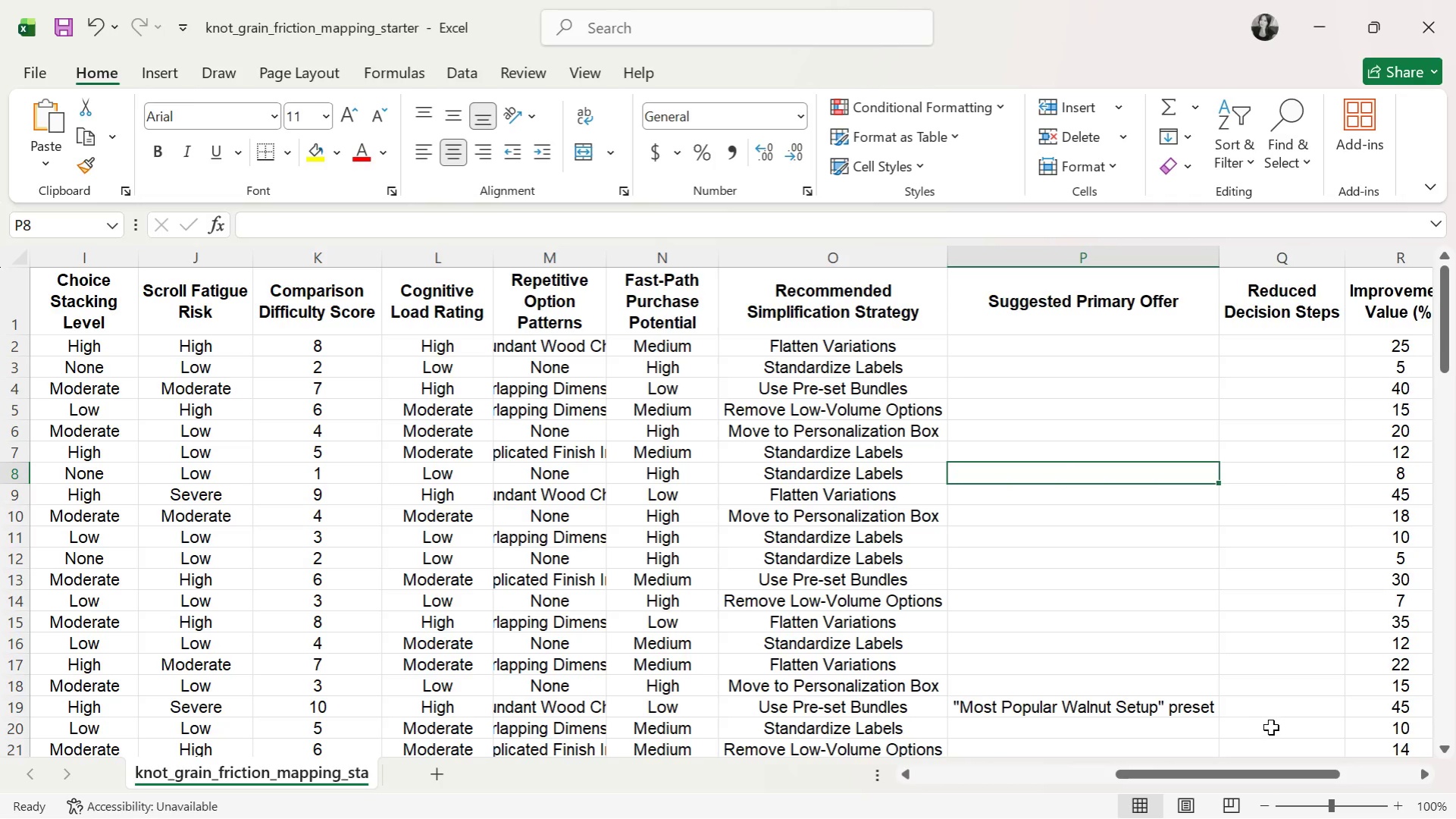 
left_click([1285, 704])
 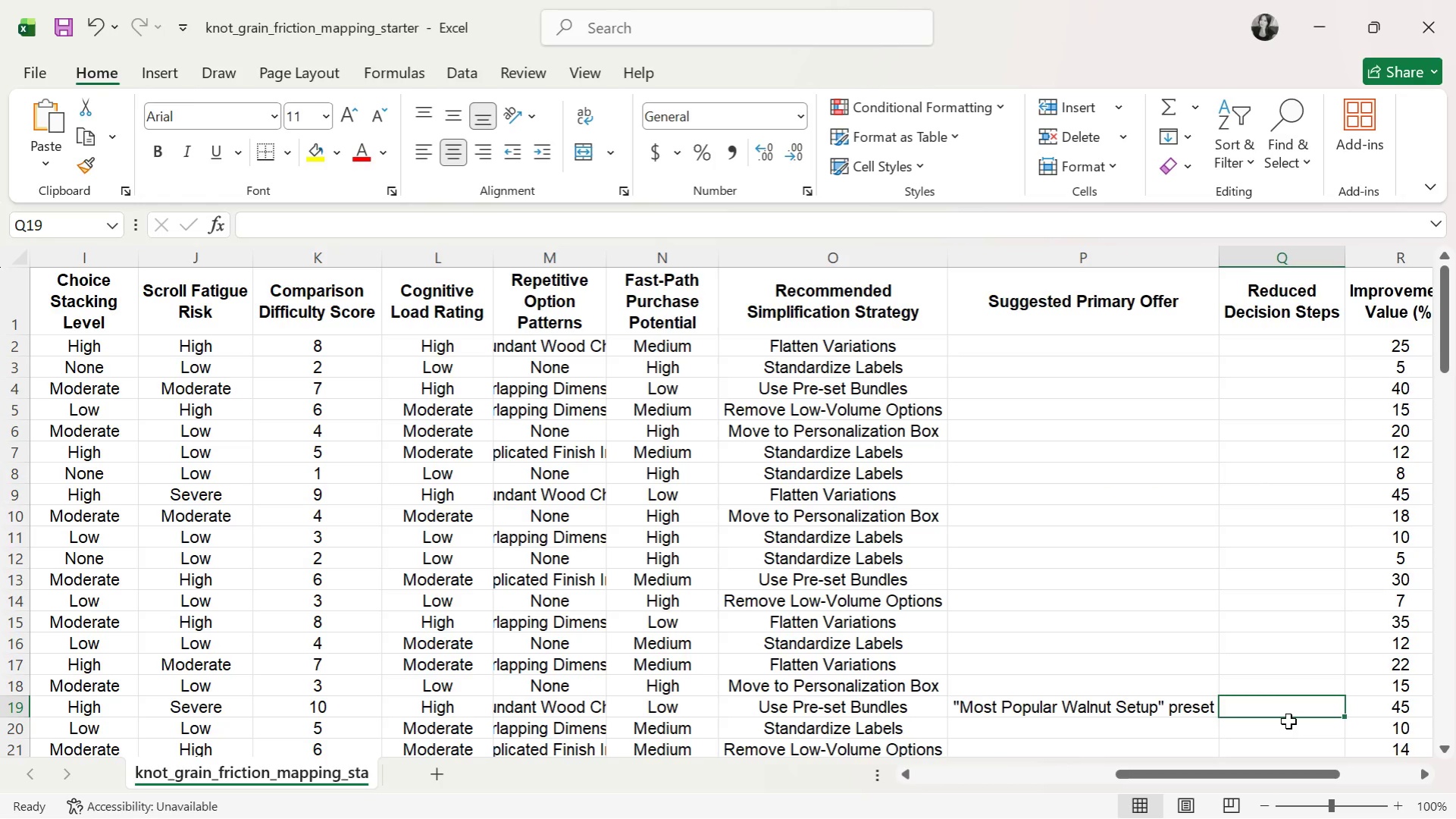 
key(Alt+Tab)
 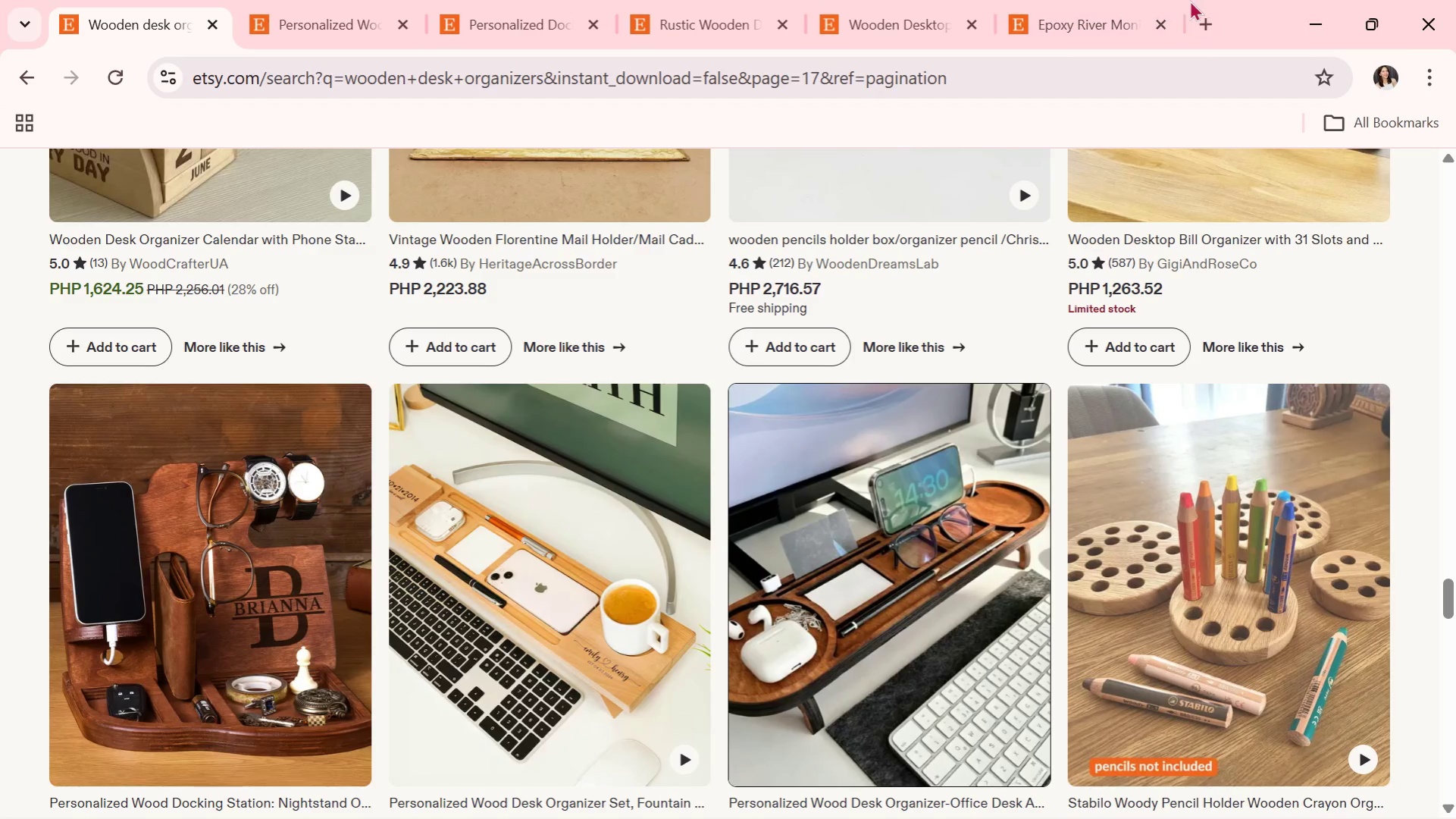 
left_click([1204, 24])
 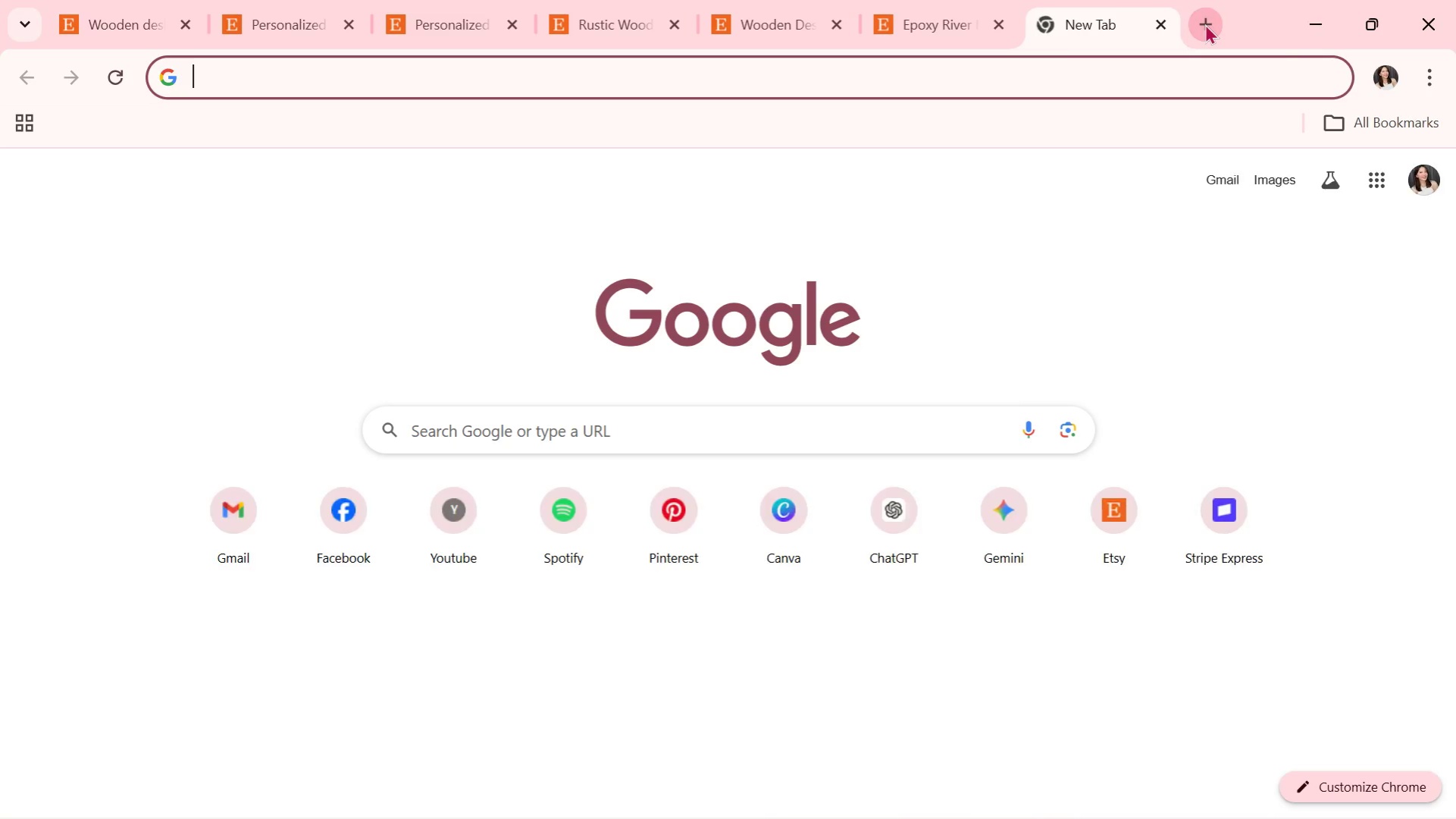 
type(arr)
 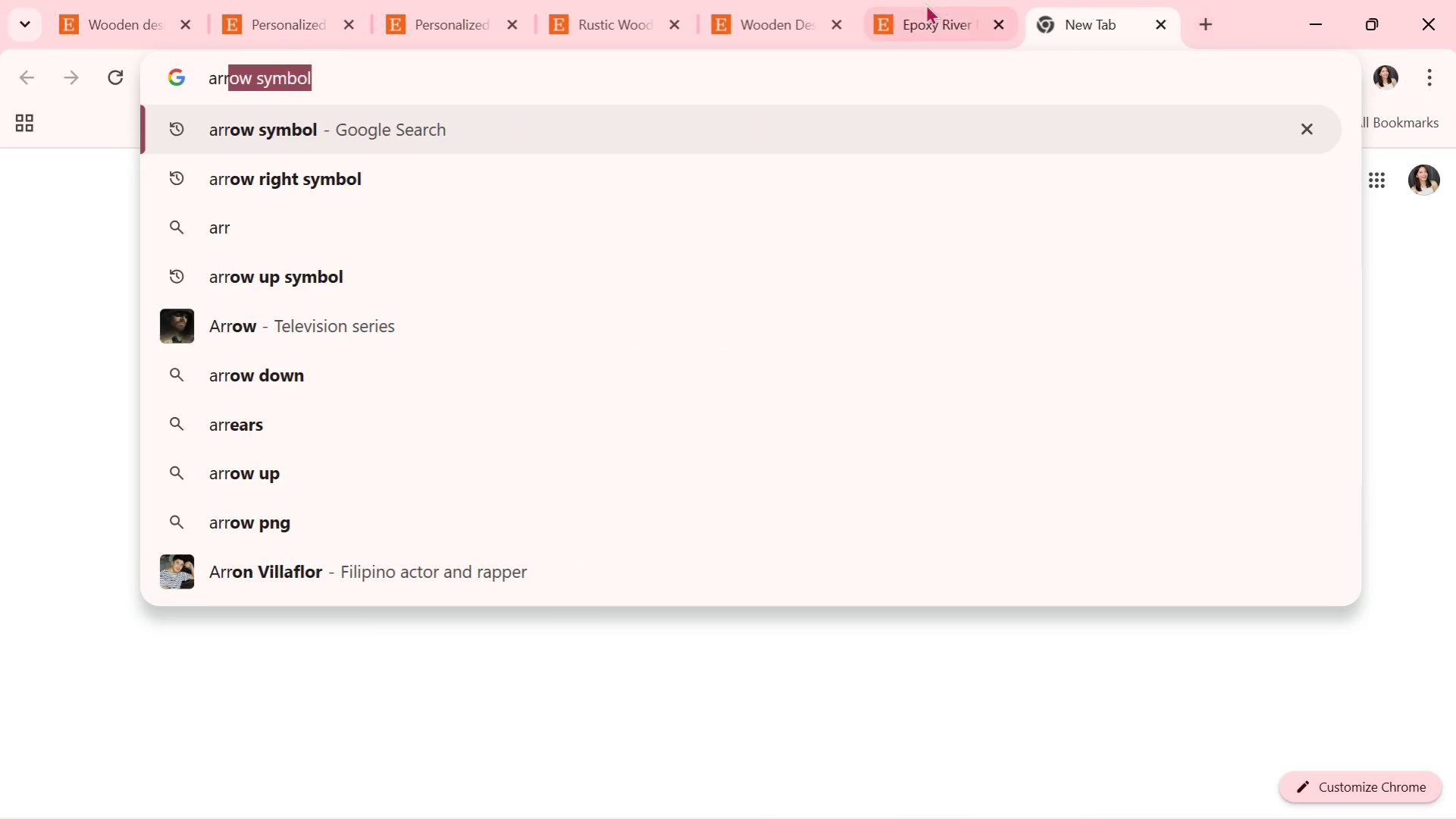 
left_click([848, 145])
 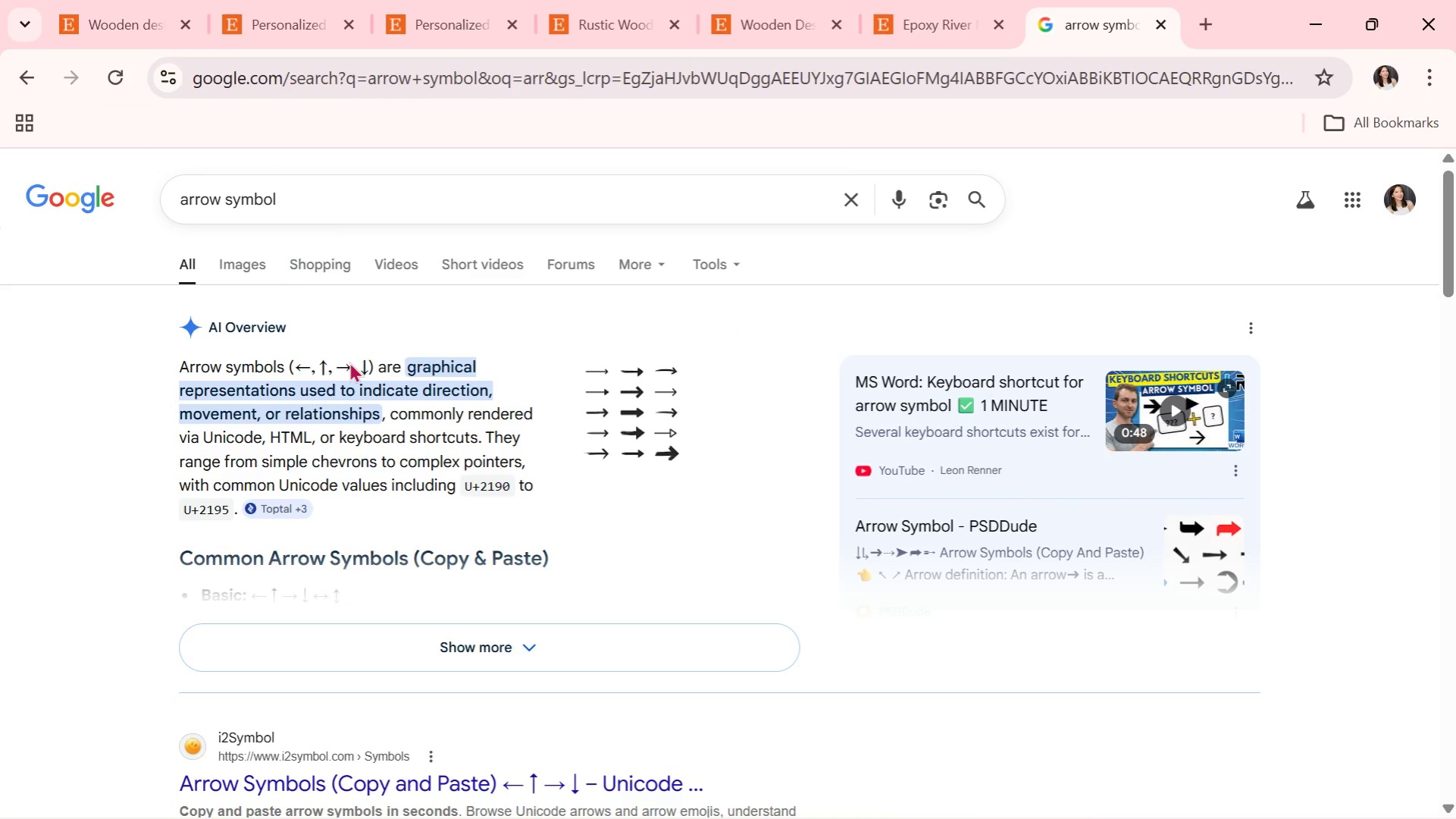 
left_click_drag(start_coordinate=[350, 366], to_coordinate=[336, 366])
 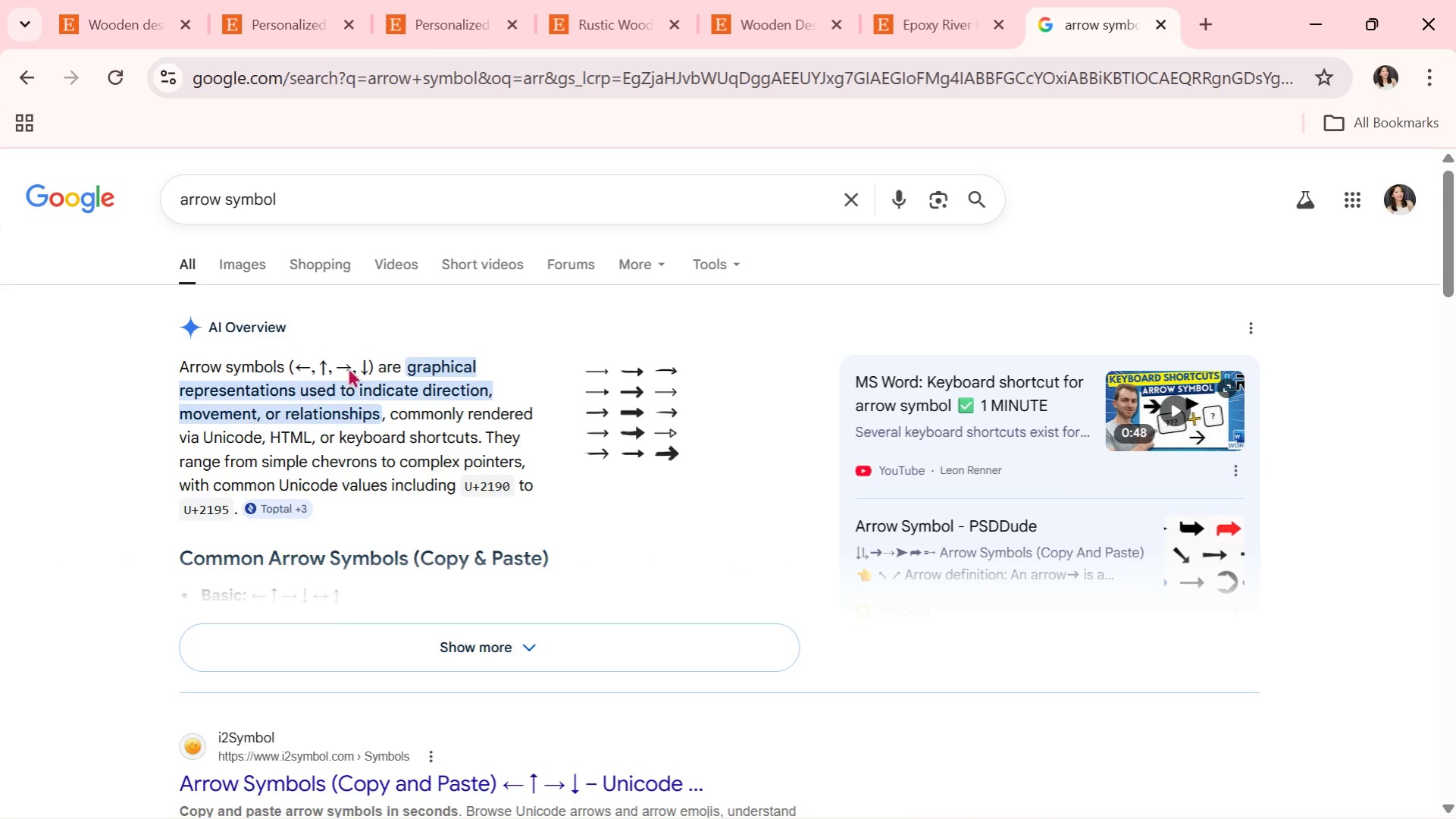 
left_click_drag(start_coordinate=[350, 362], to_coordinate=[326, 363])
 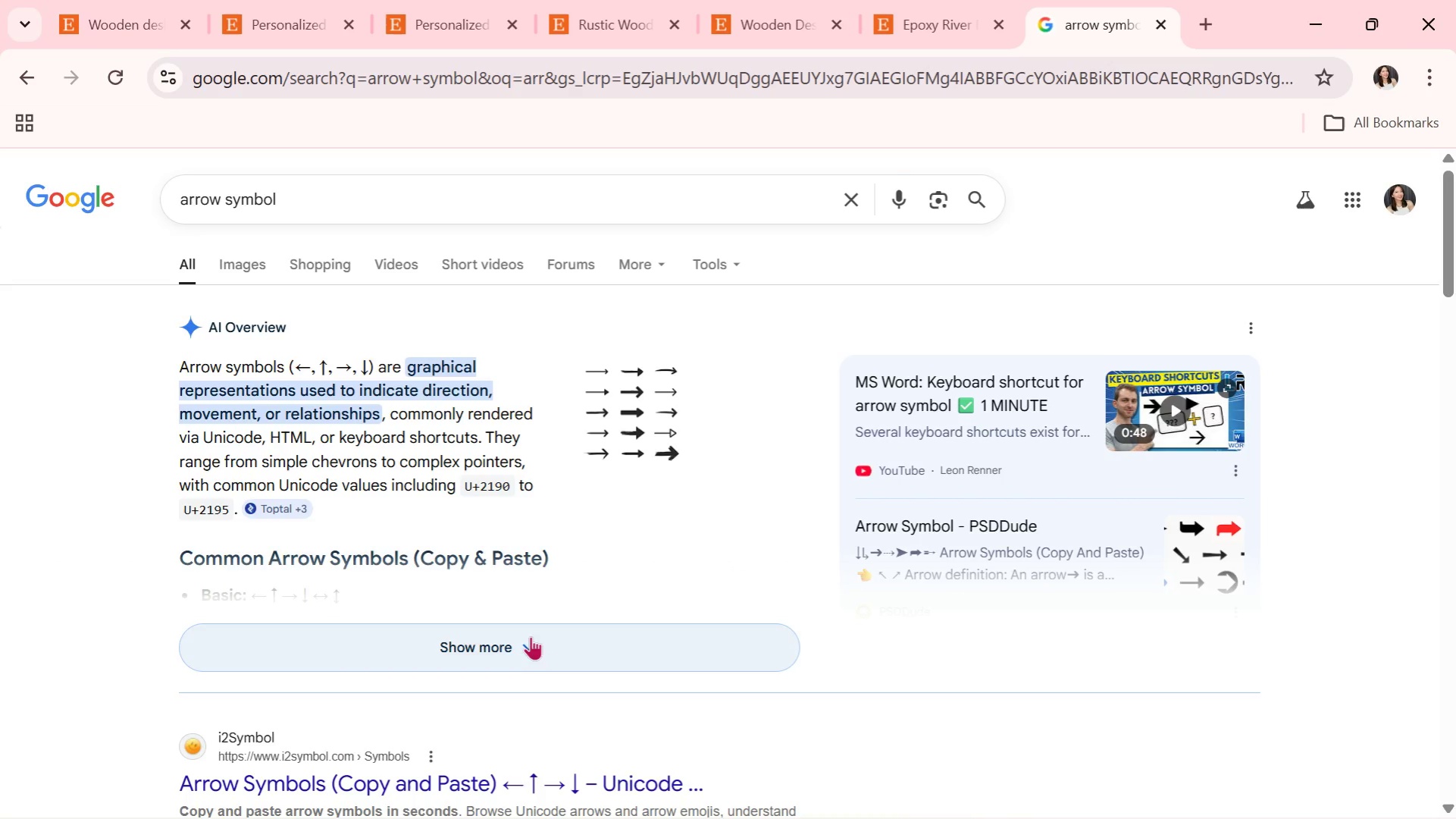 
scroll: coordinate [521, 635], scroll_direction: down, amount: 3.0
 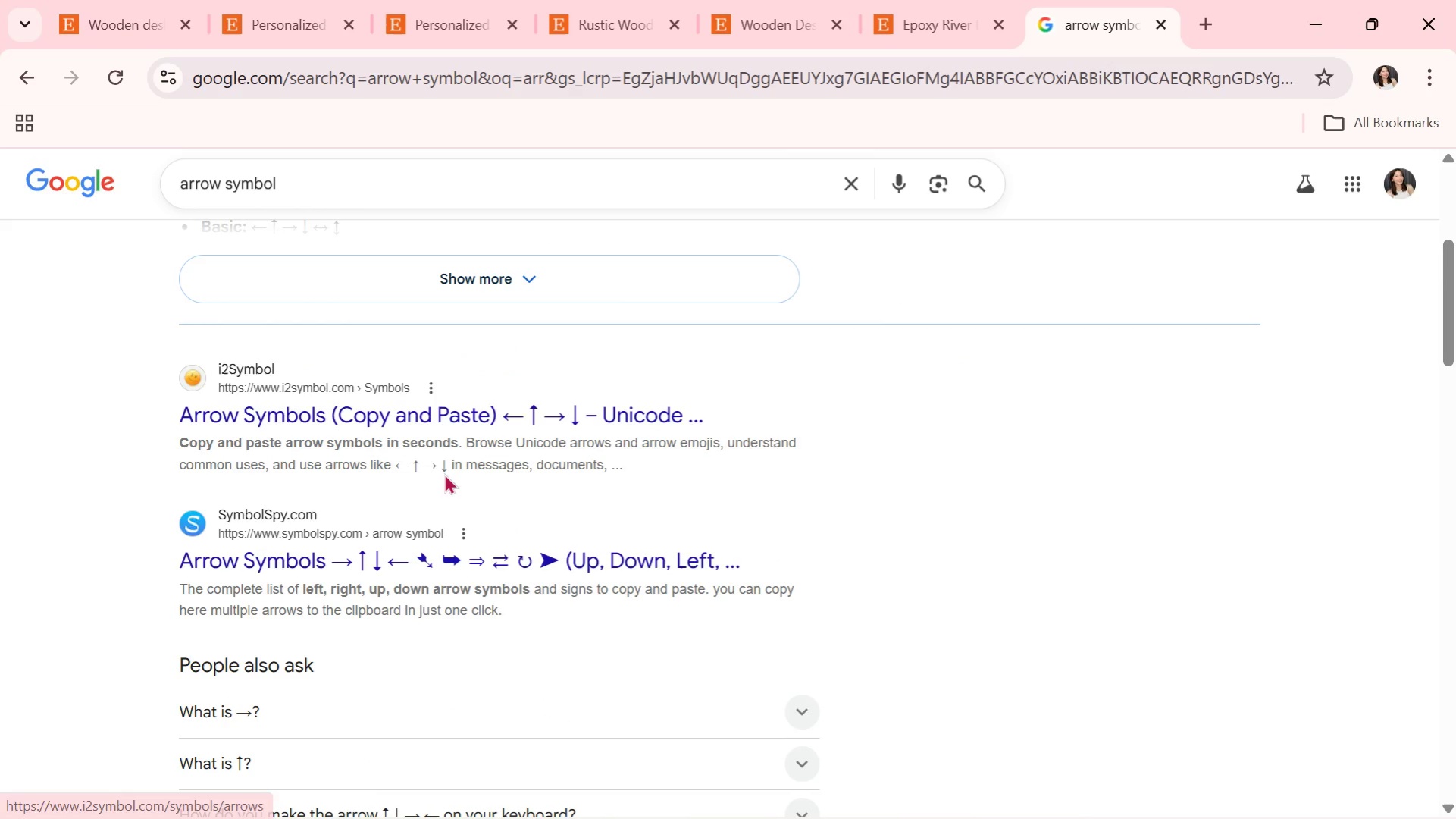 
left_click_drag(start_coordinate=[436, 468], to_coordinate=[419, 466])
 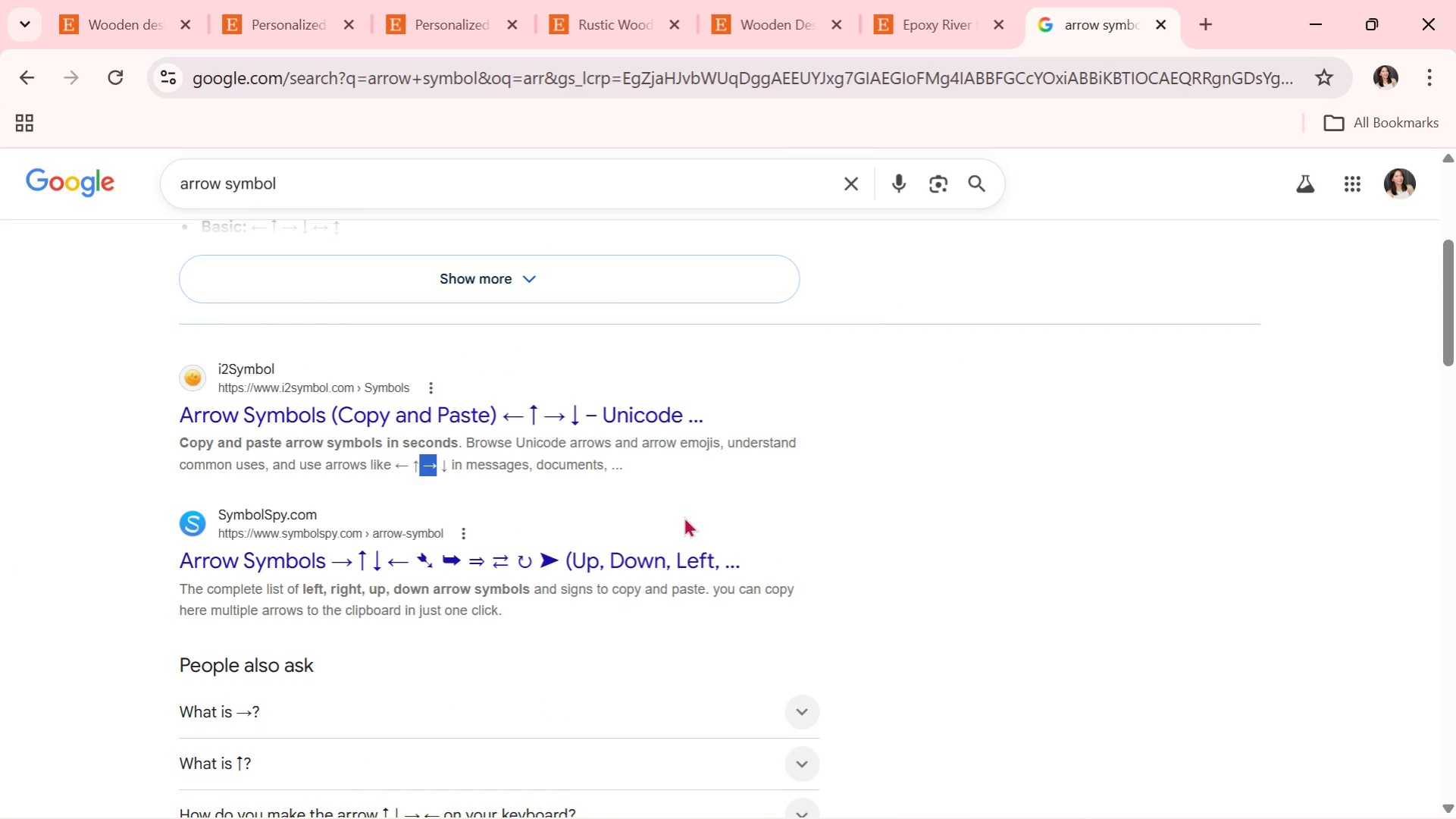 
key(Control+C)
 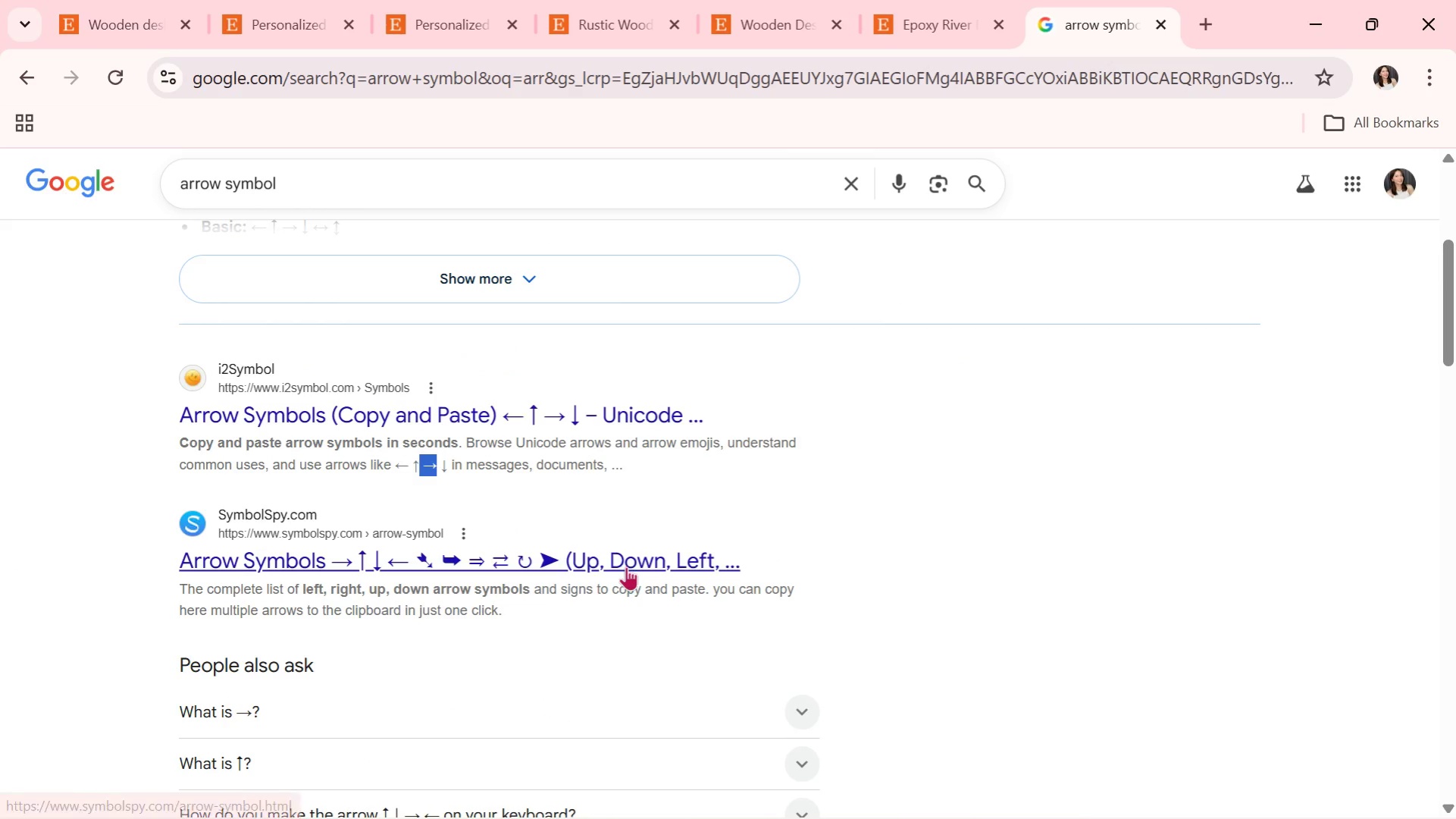 
key(Alt+Tab)
 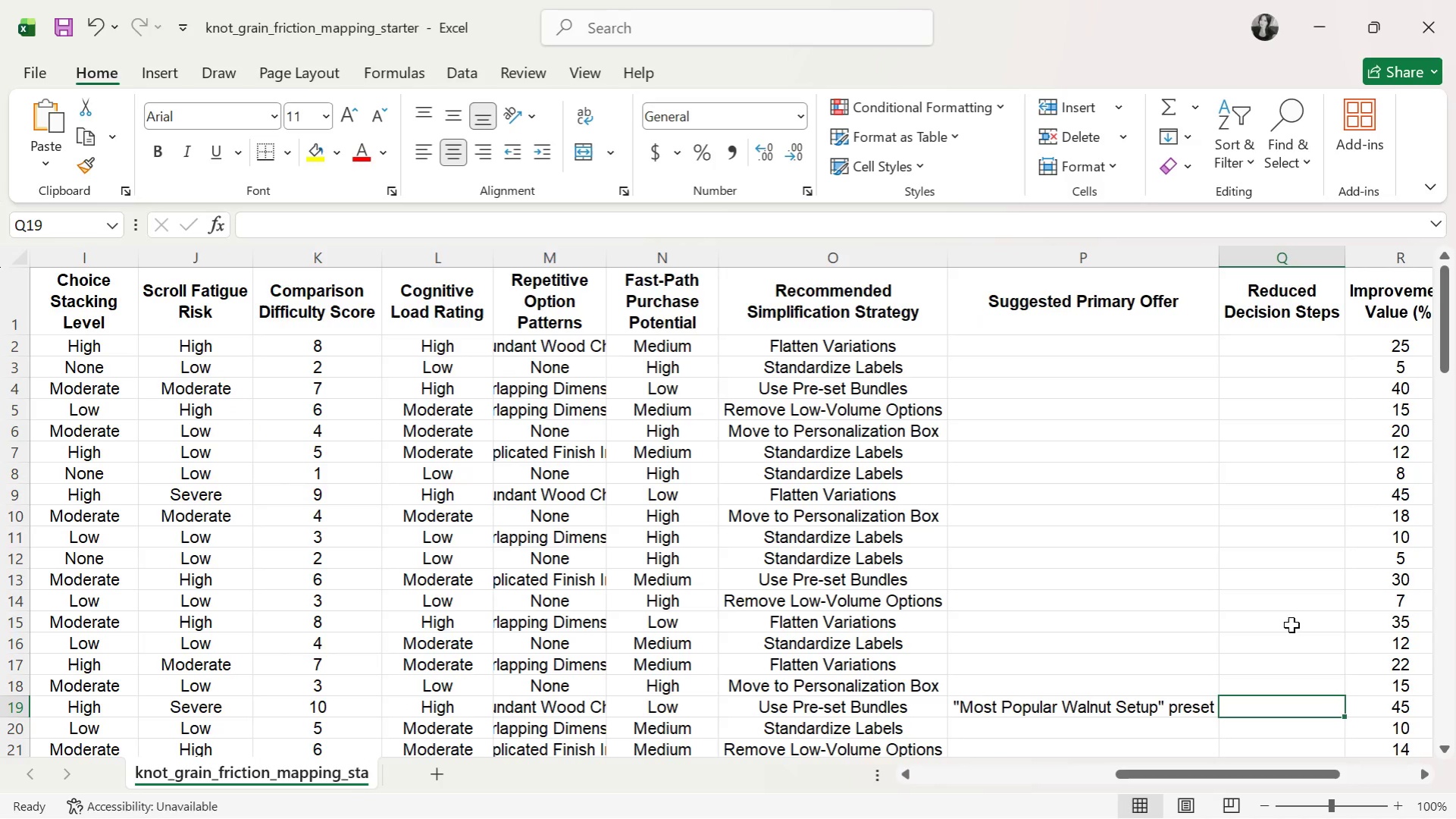 
key(7)
 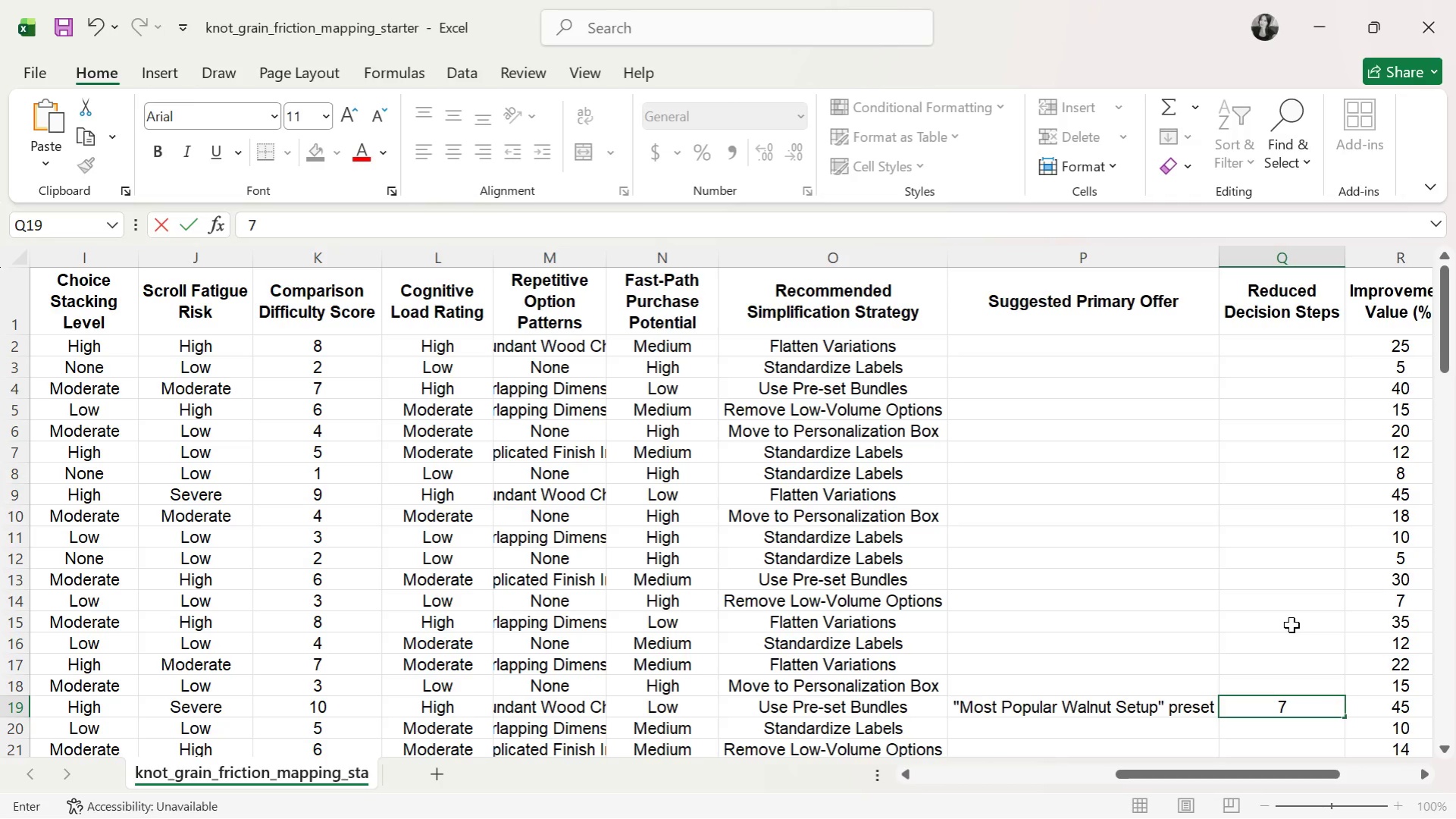 
key(Control+V)
 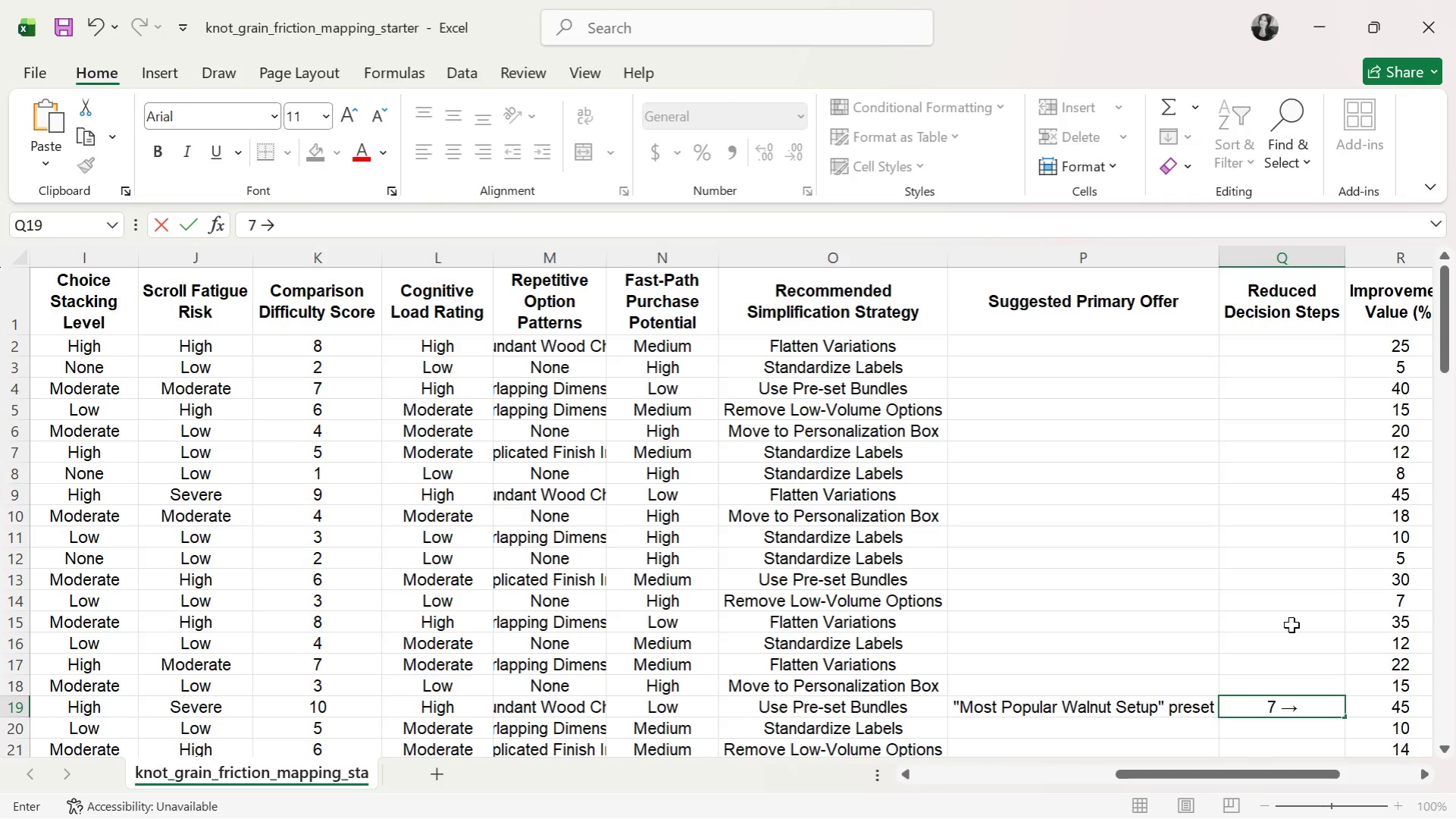 
key(3)
 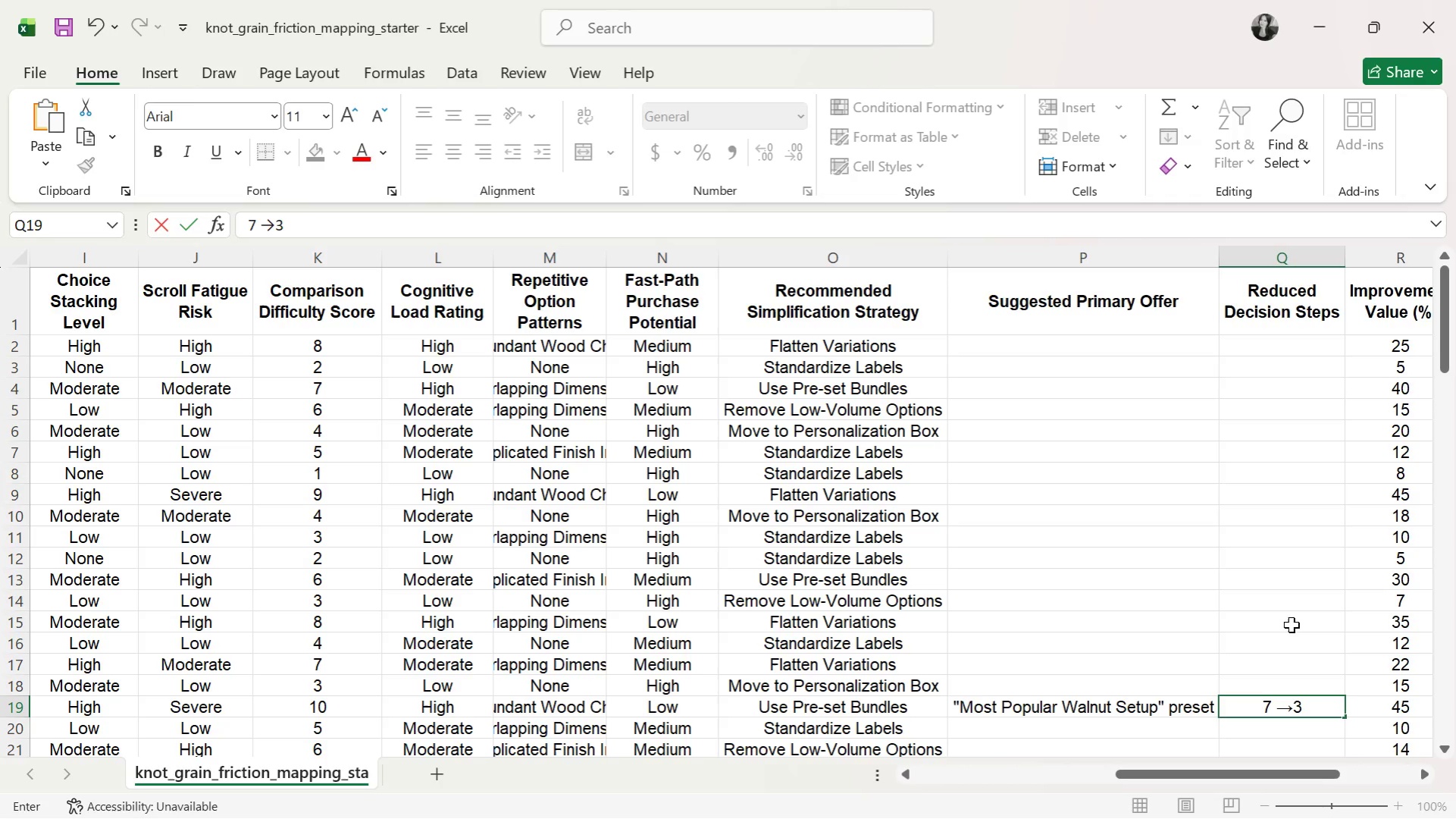 
key(ArrowLeft)
 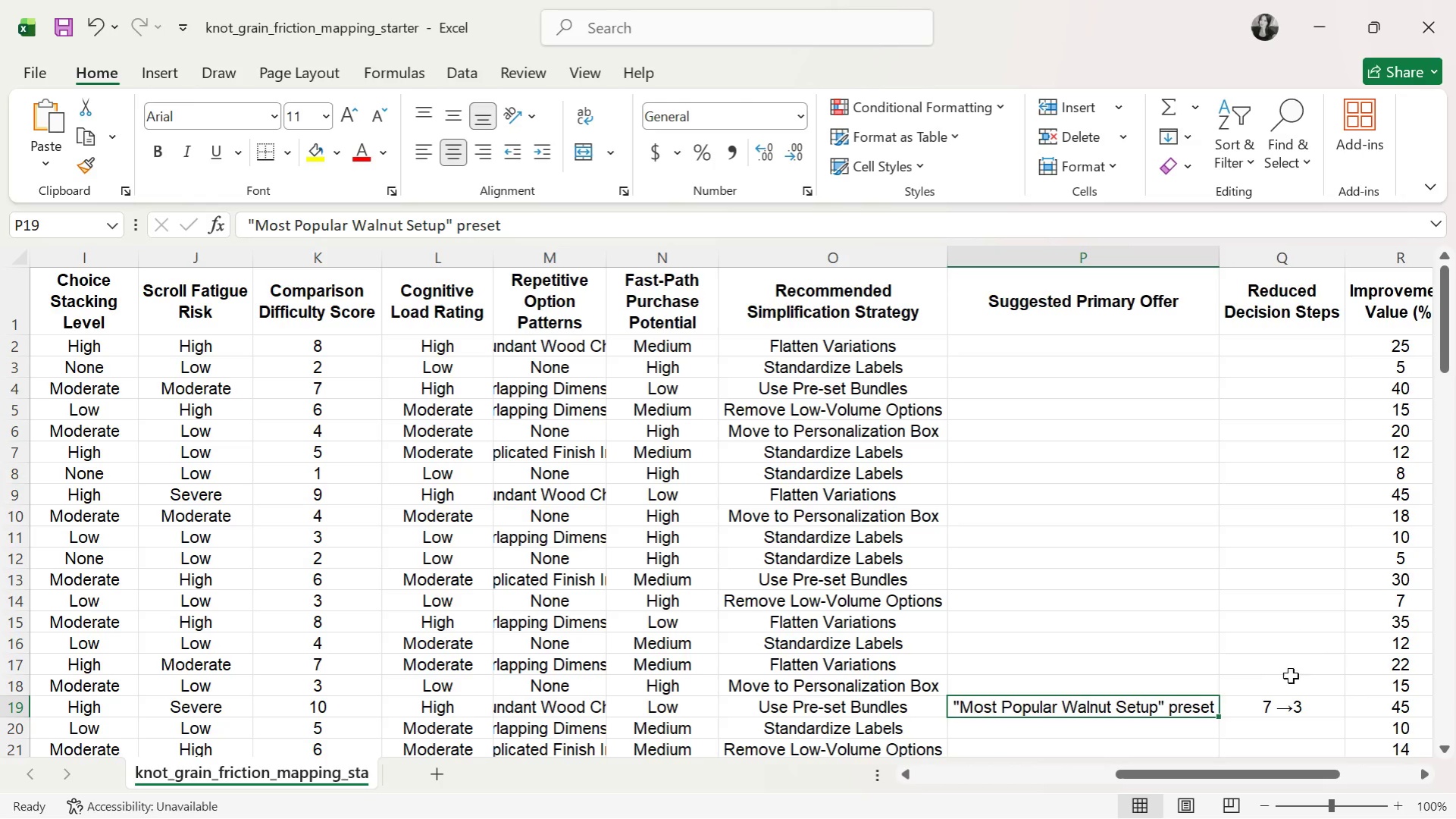 
double_click([1276, 707])
 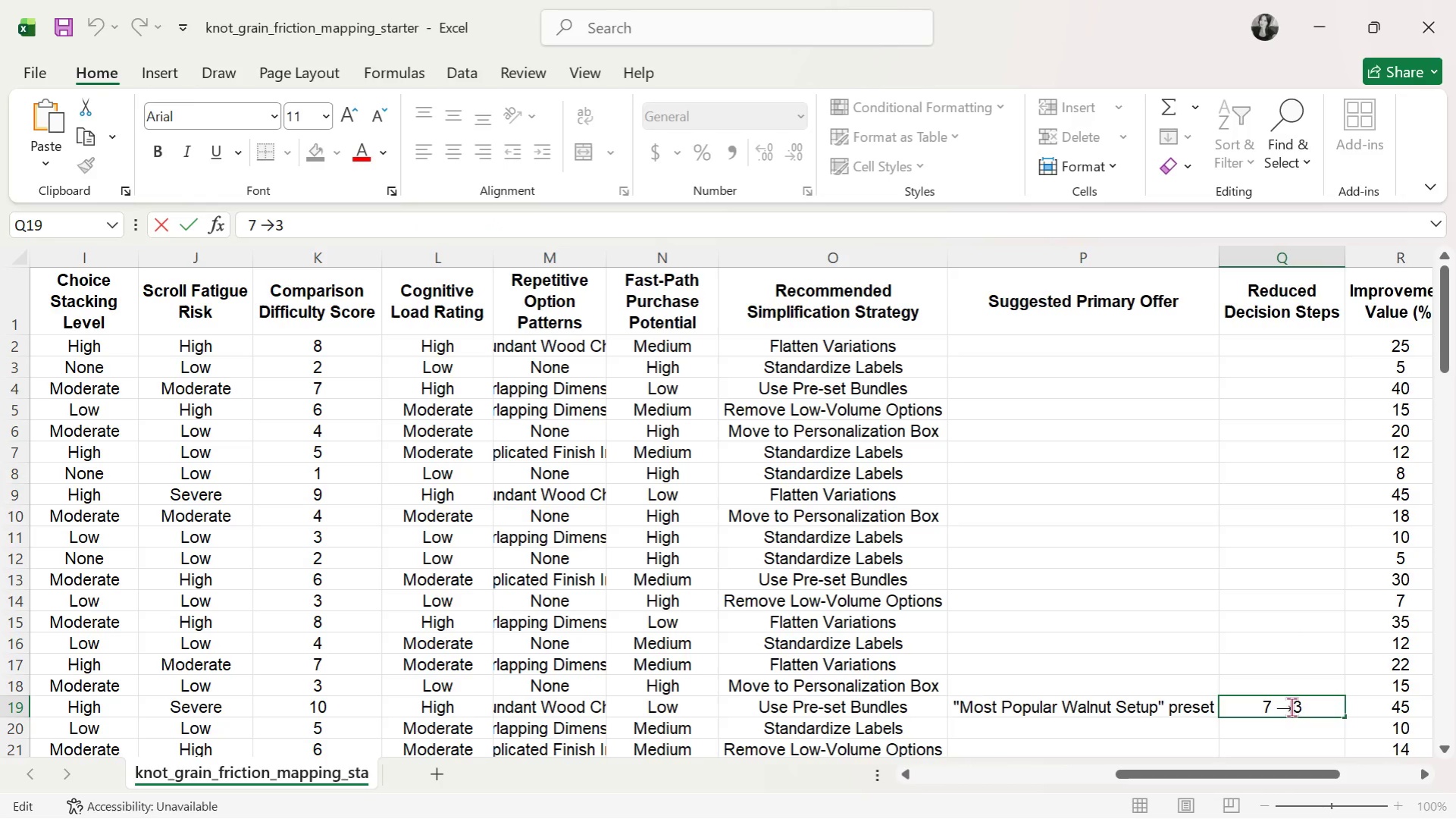 
left_click([1291, 707])
 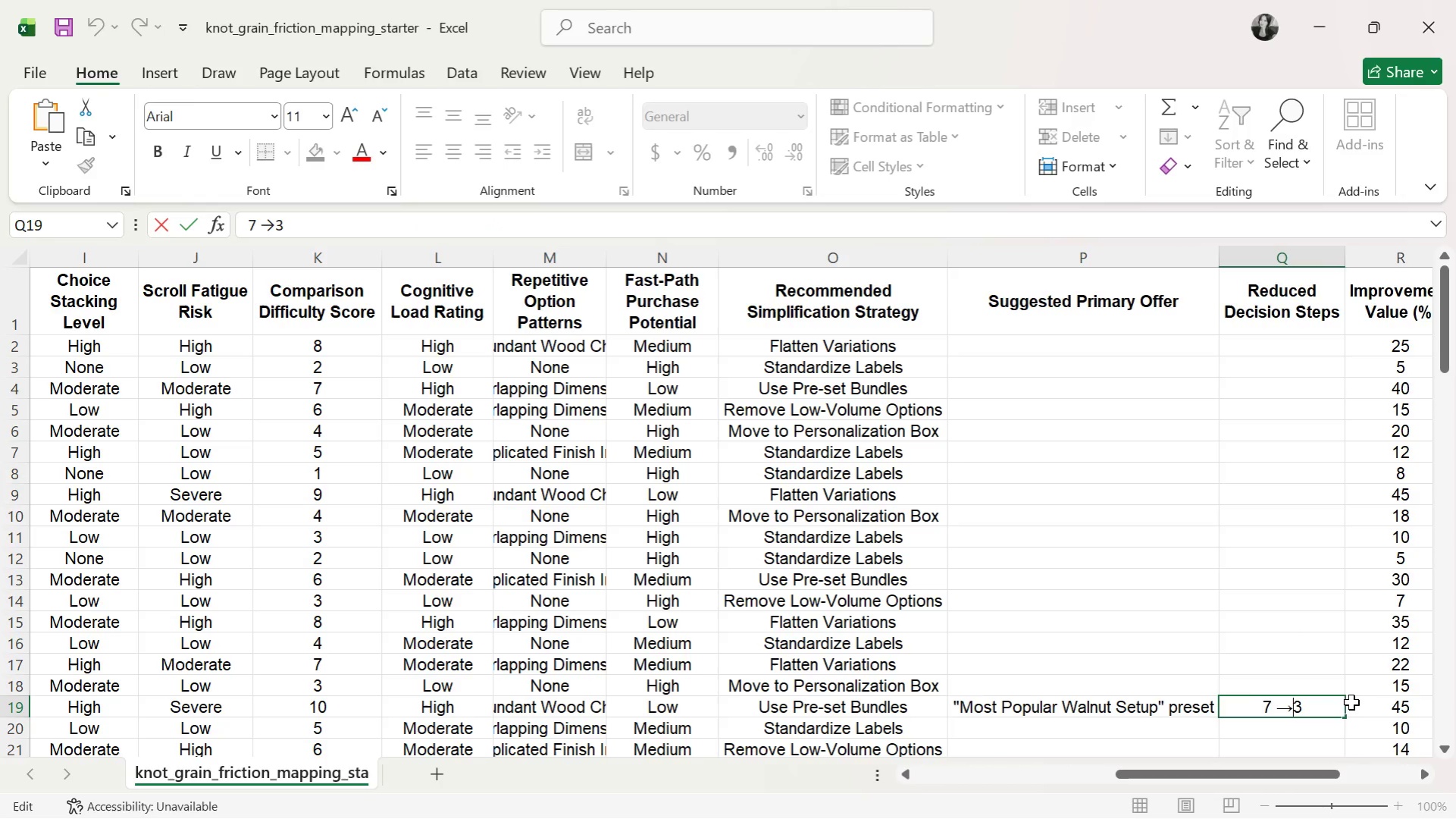 
key(Space)
 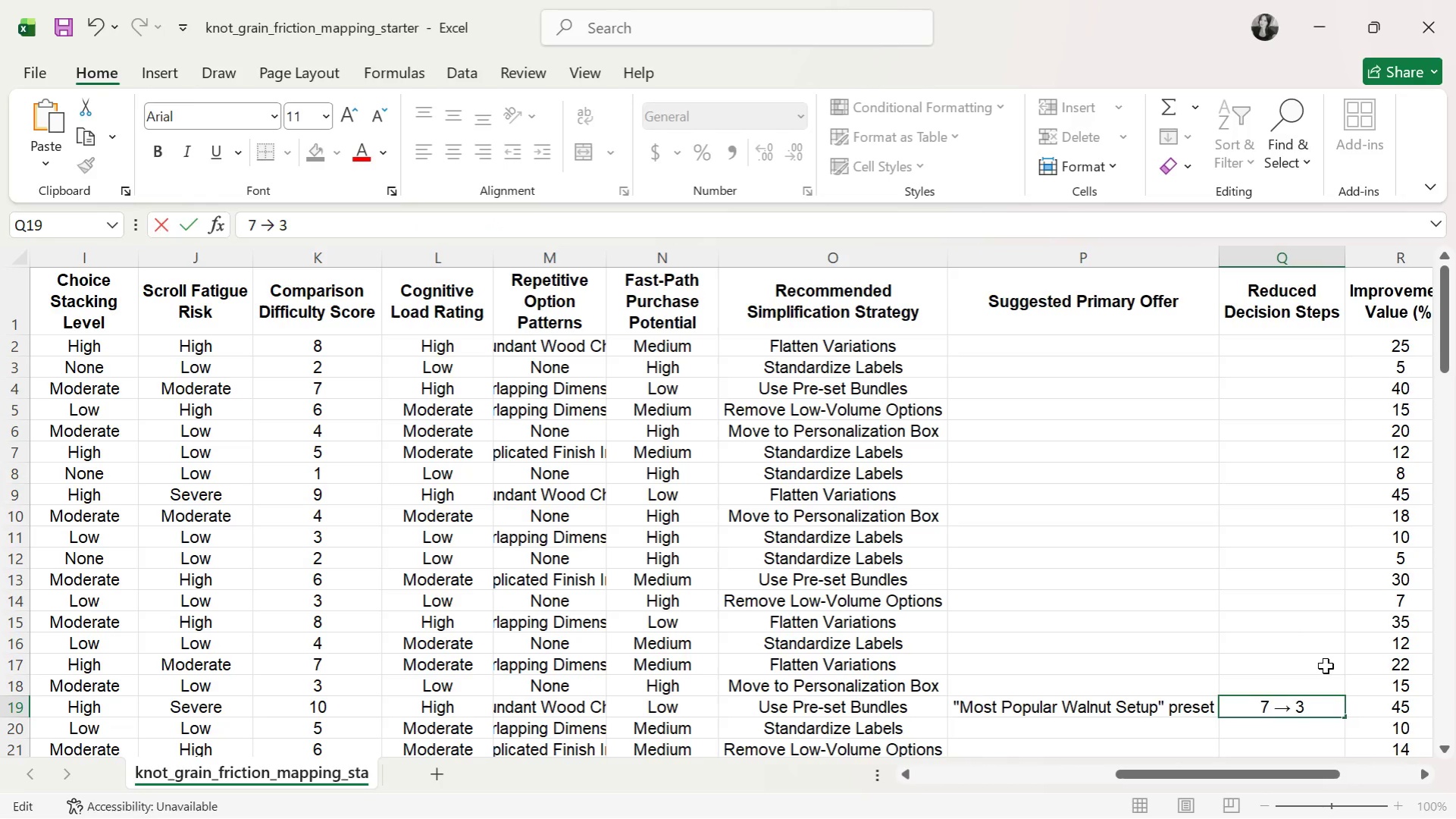 
left_click([1325, 666])
 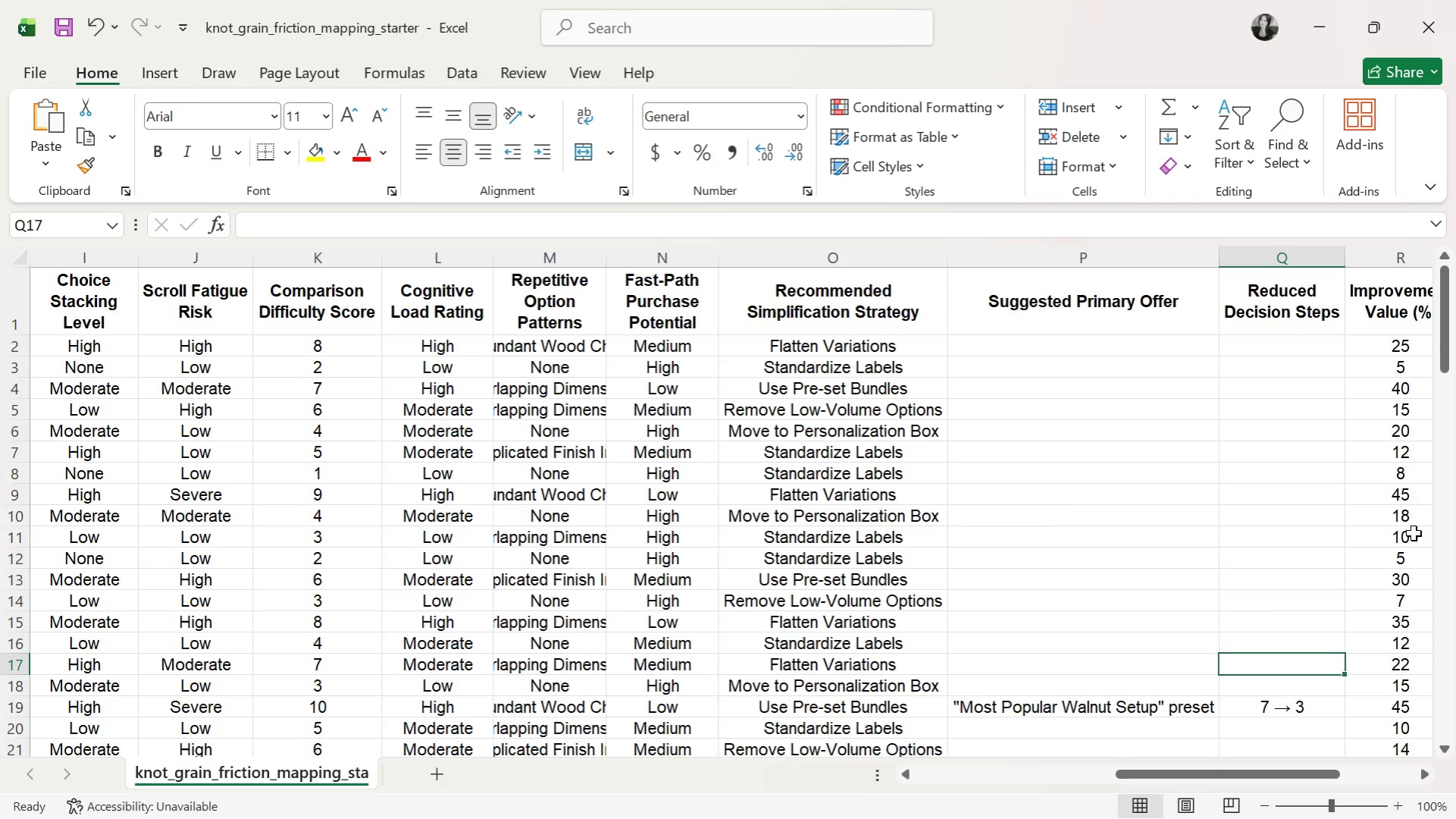 
wait(18.05)
 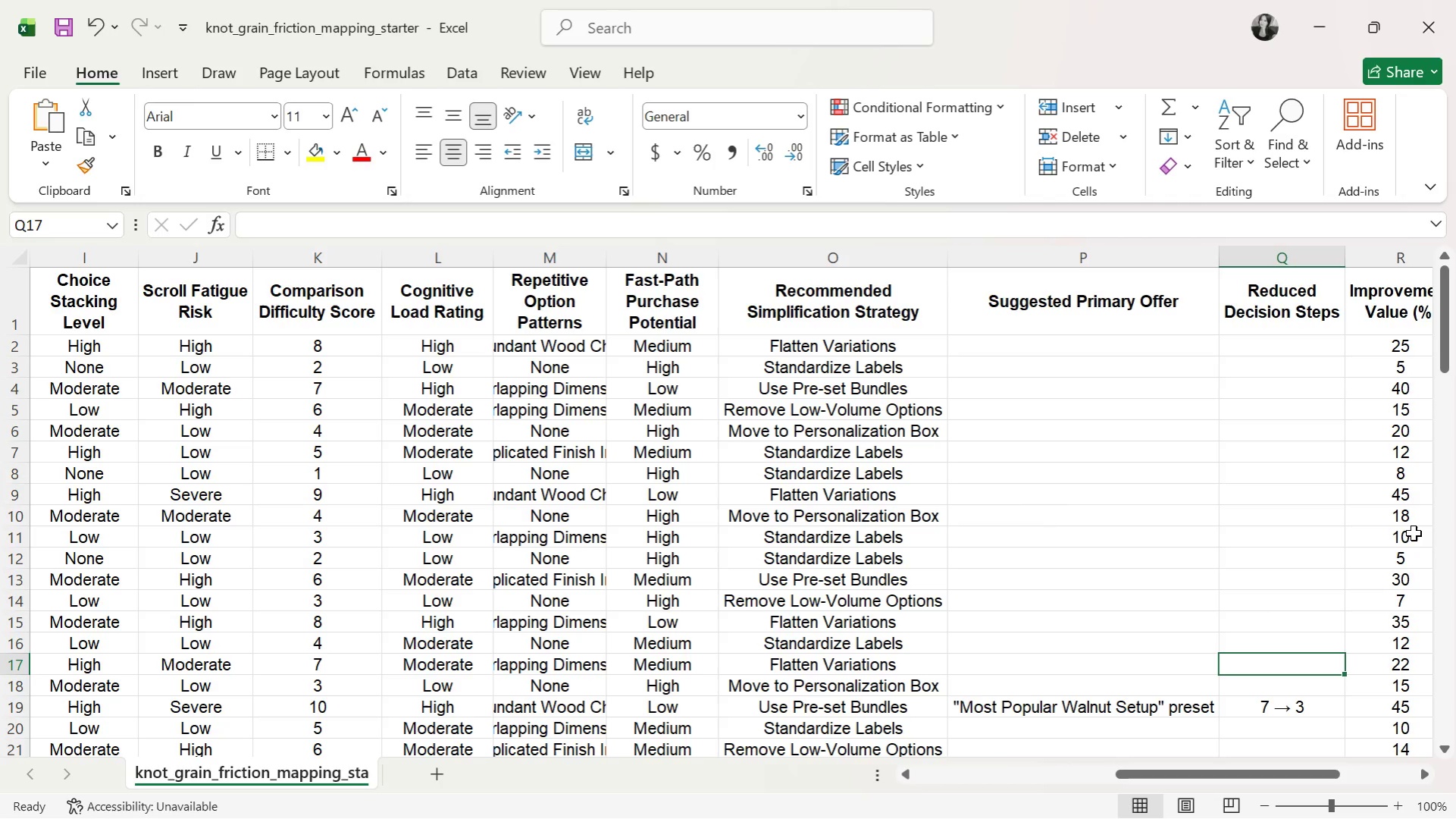 
left_click_drag(start_coordinate=[1173, 774], to_coordinate=[737, 775])
 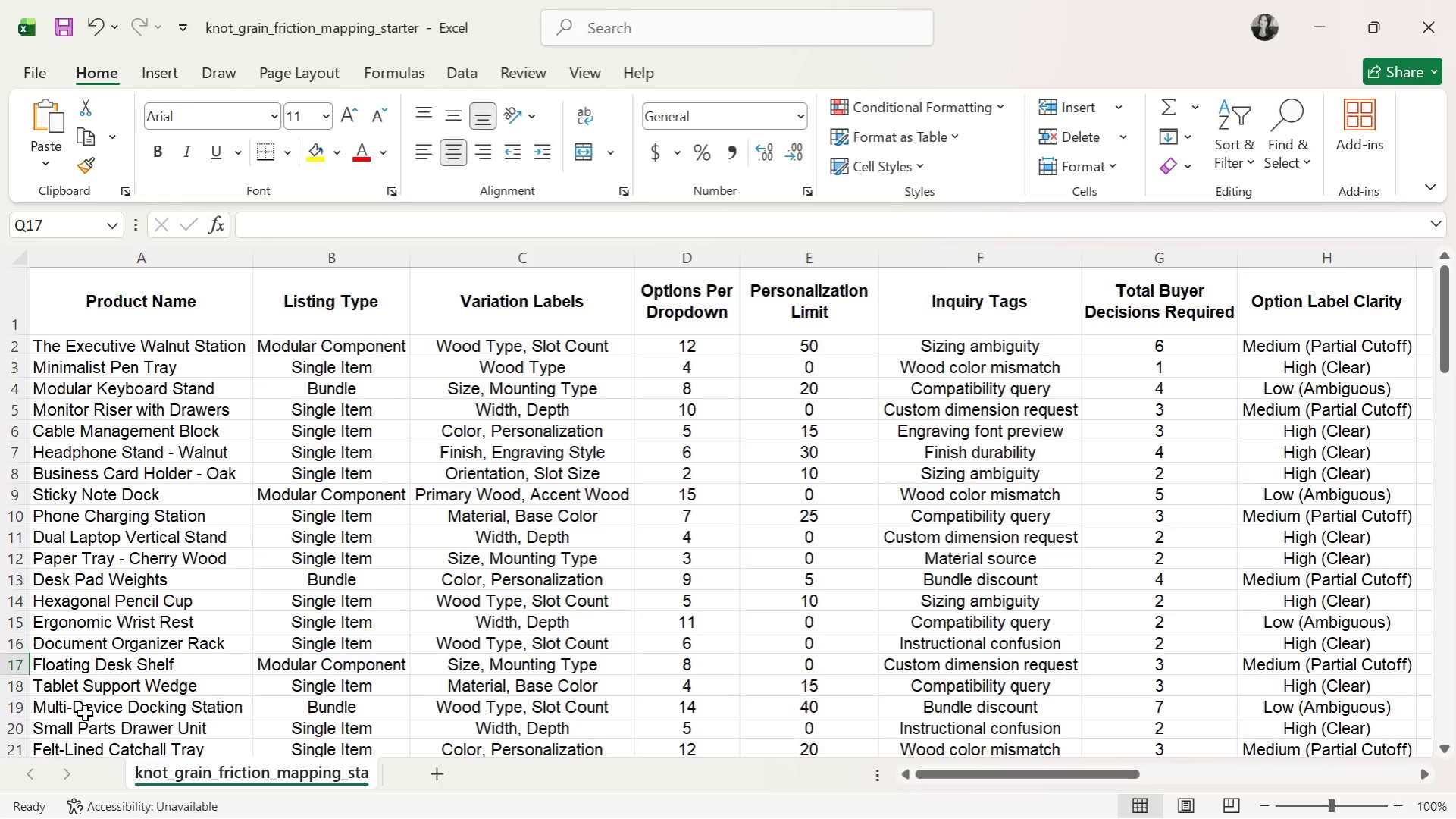 
left_click_drag(start_coordinate=[96, 707], to_coordinate=[1116, 698])
 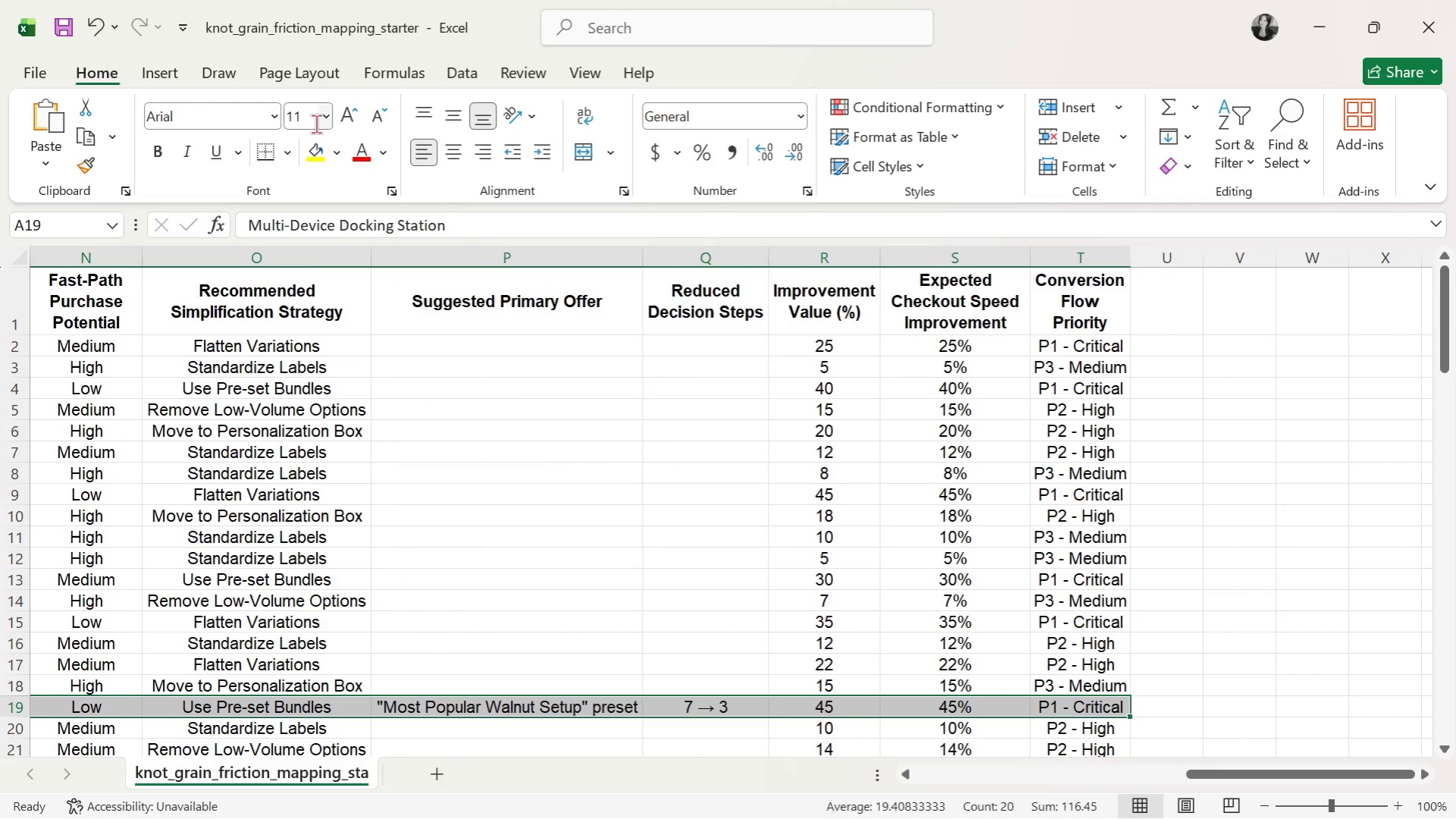 
left_click([337, 155])
 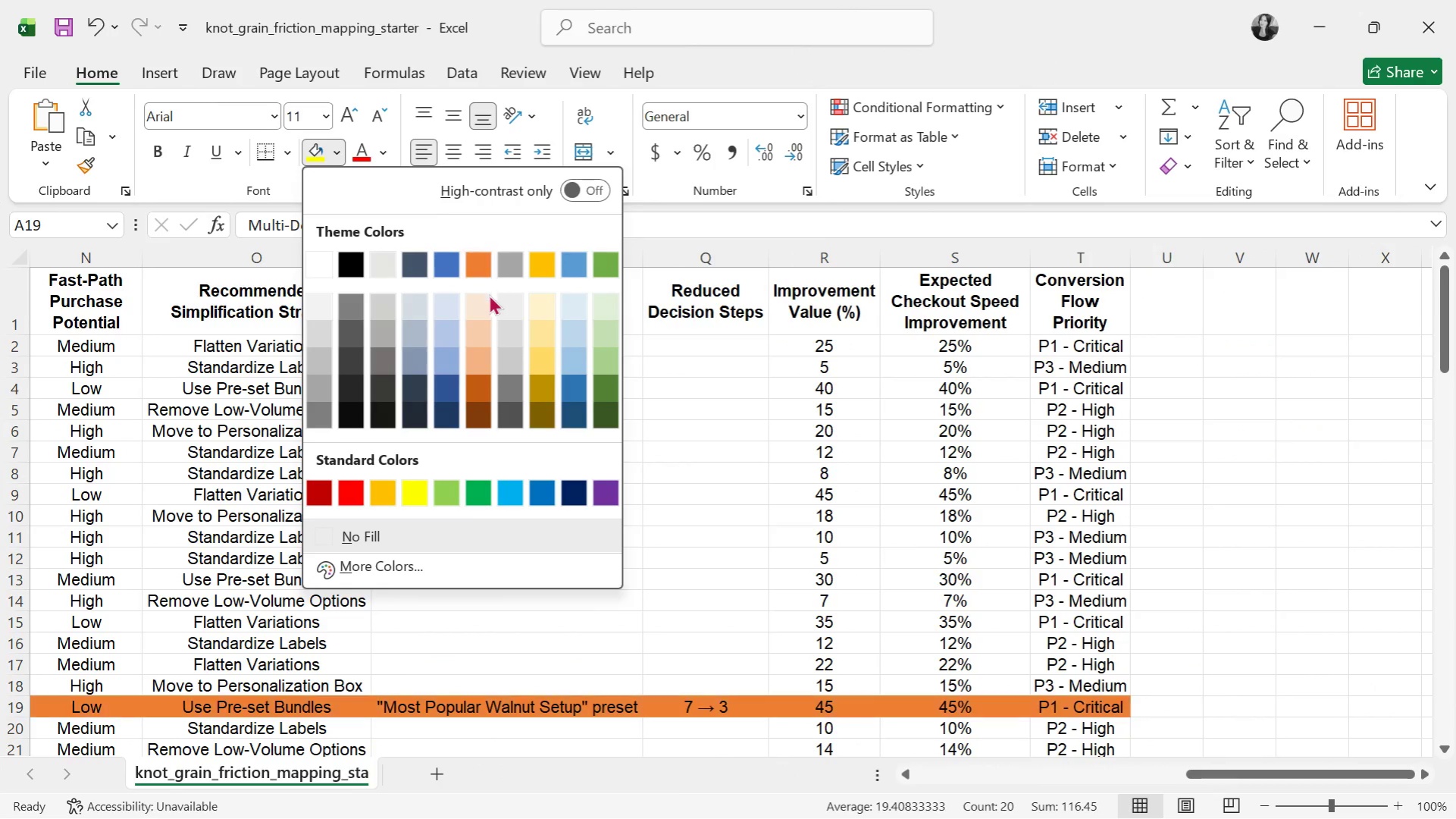 
left_click([540, 304])
 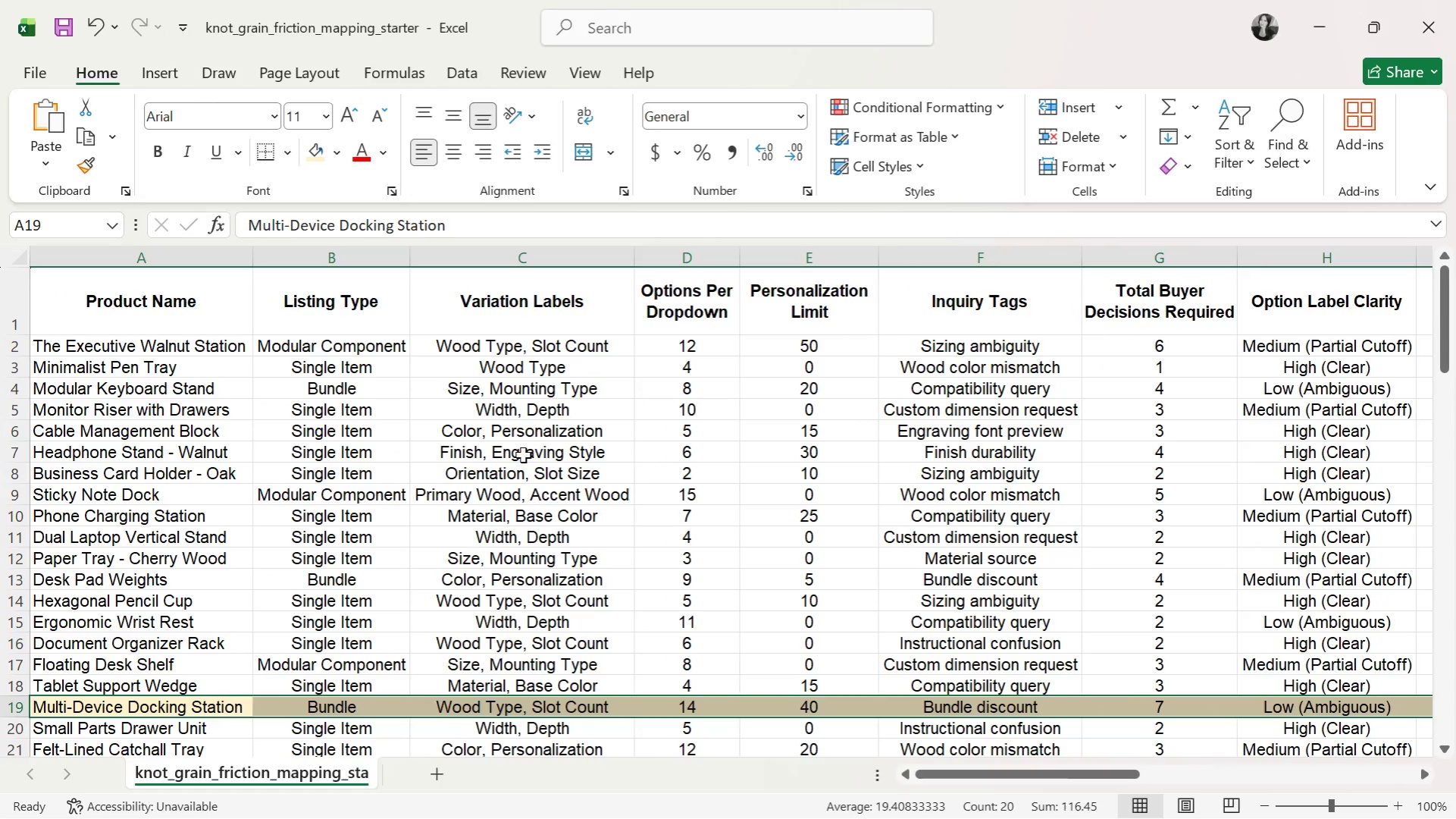 
double_click([523, 455])
 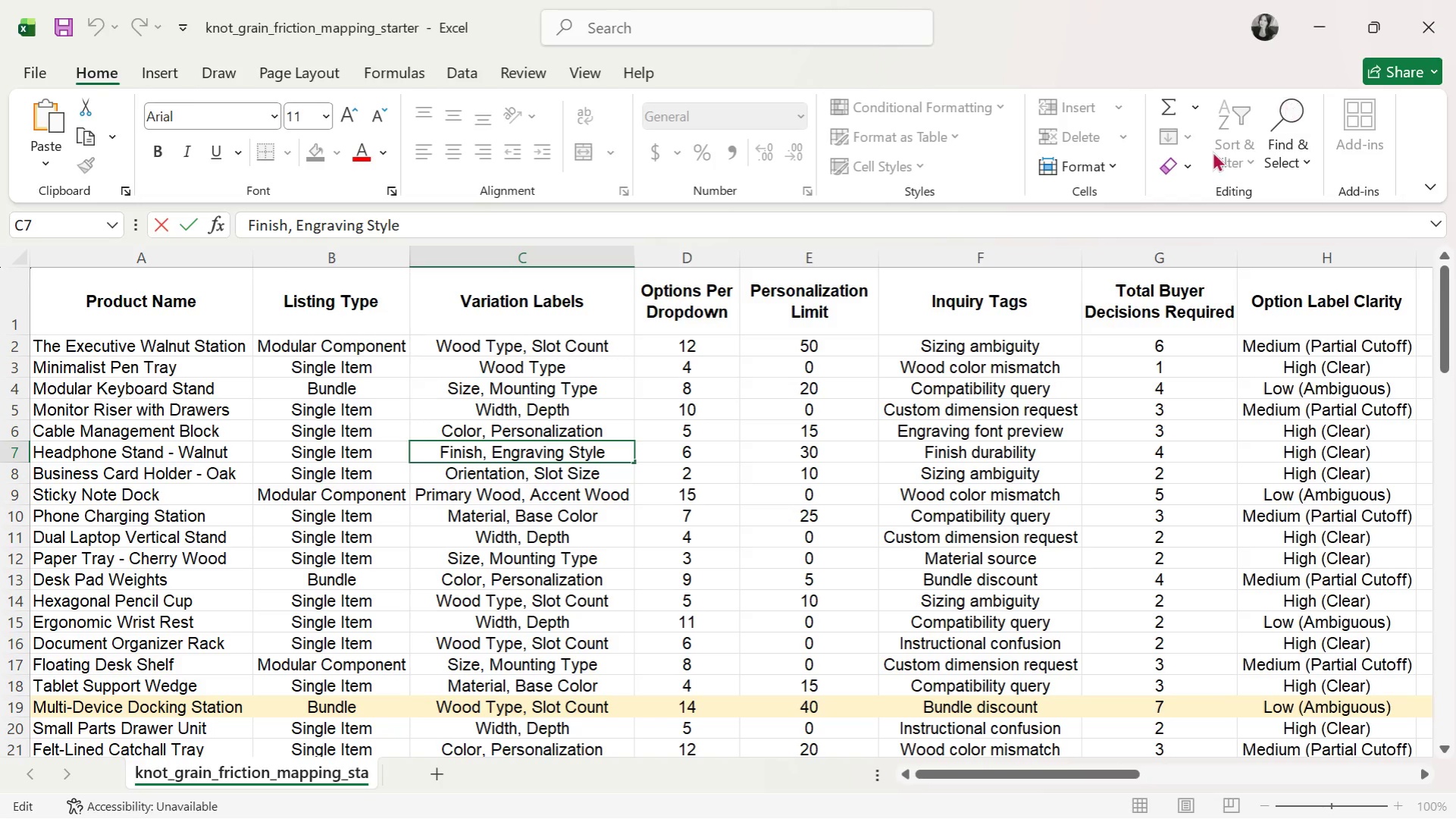 
left_click([1285, 108])
 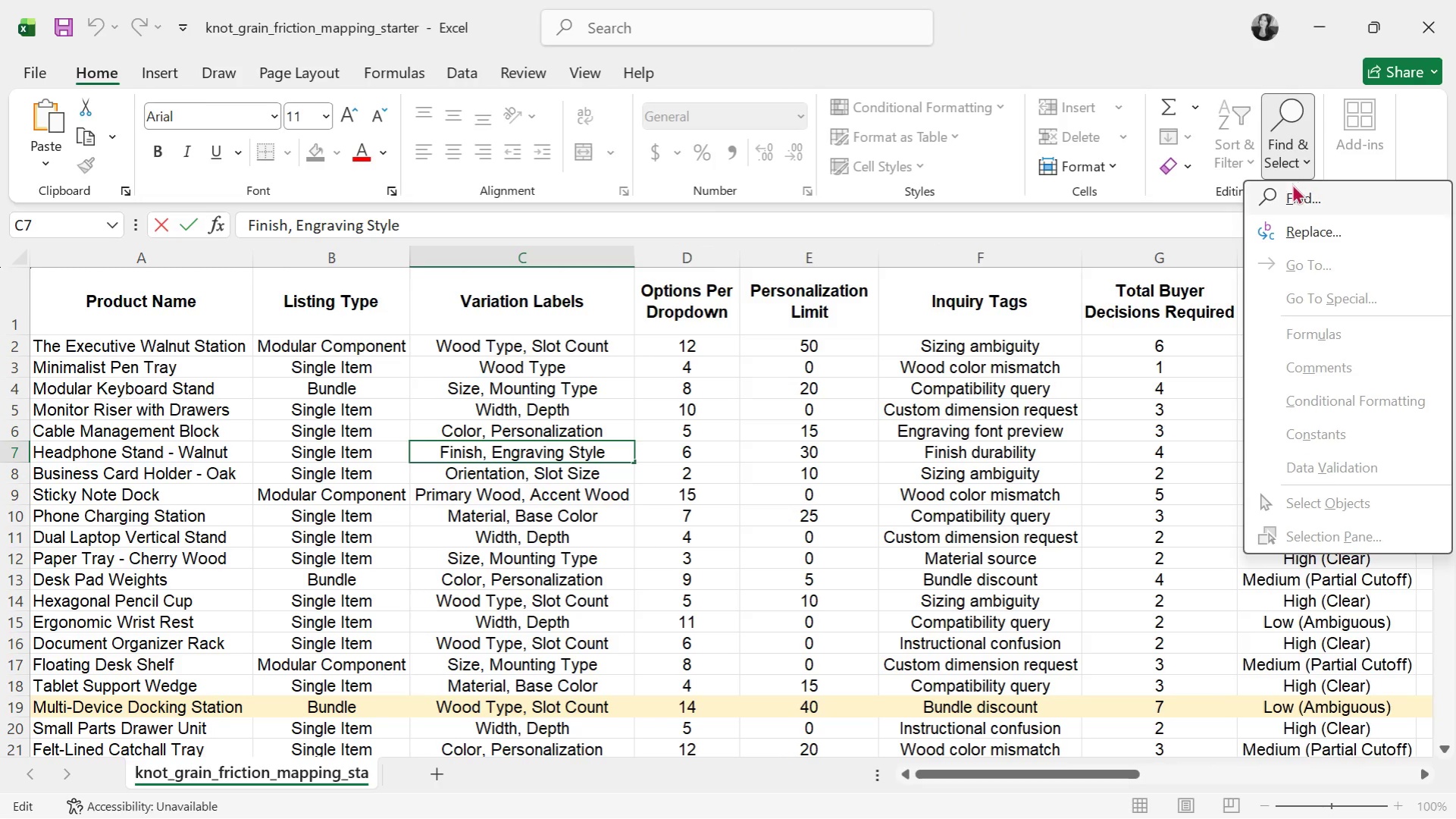 
left_click([1292, 196])
 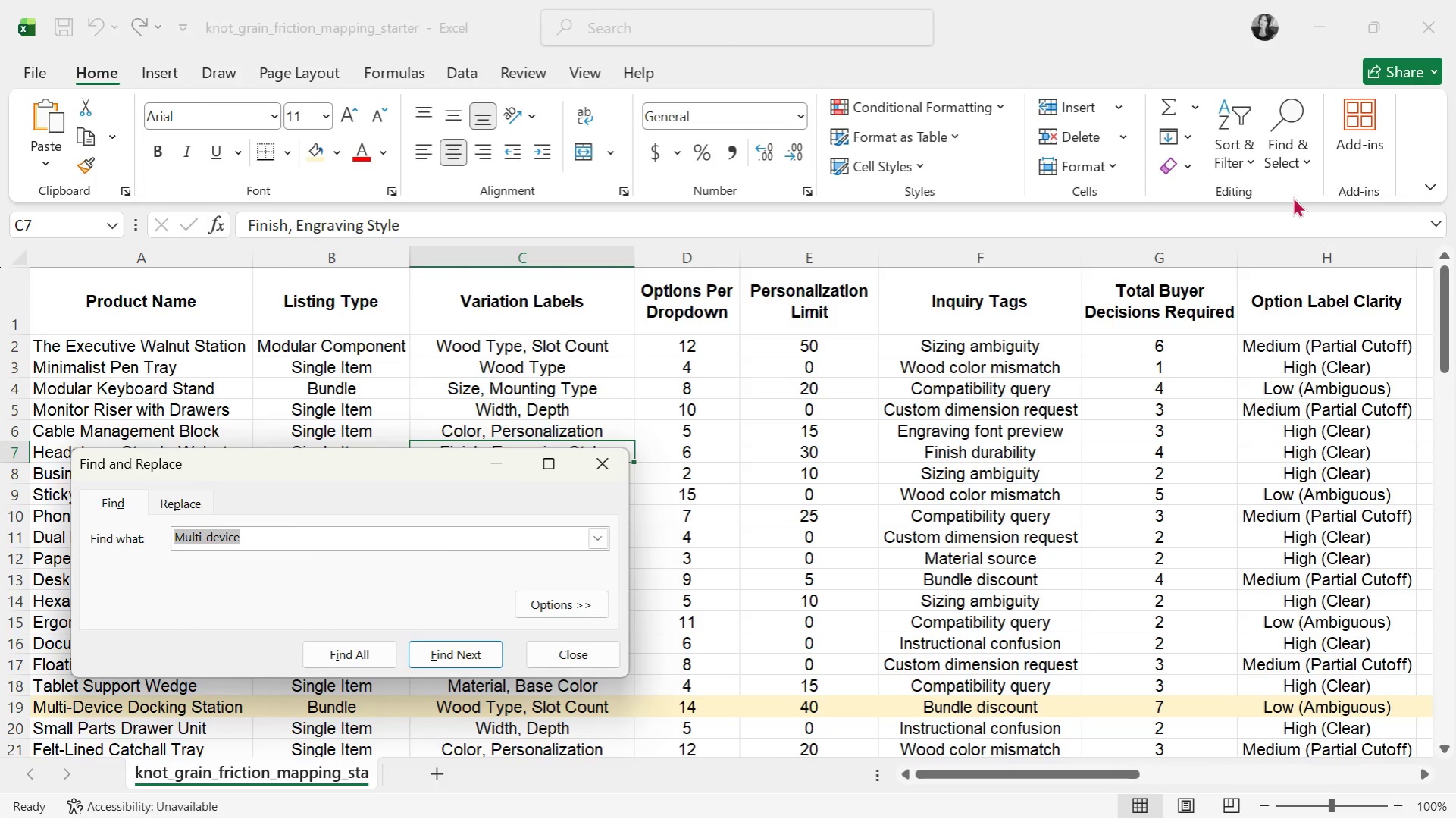 
type(sticky note c)
key(Backspace)
type(dock)
 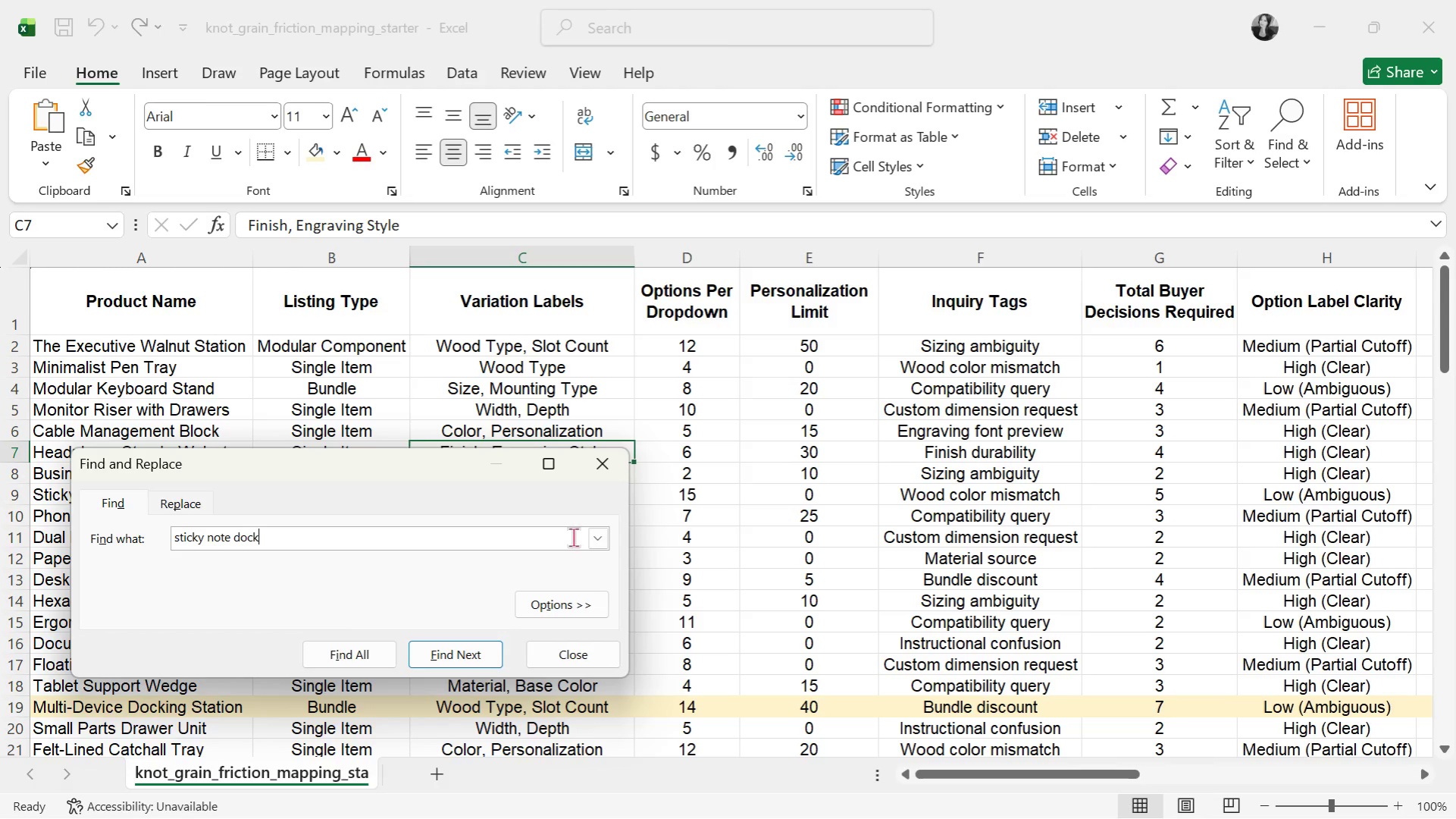 
left_click([468, 655])
 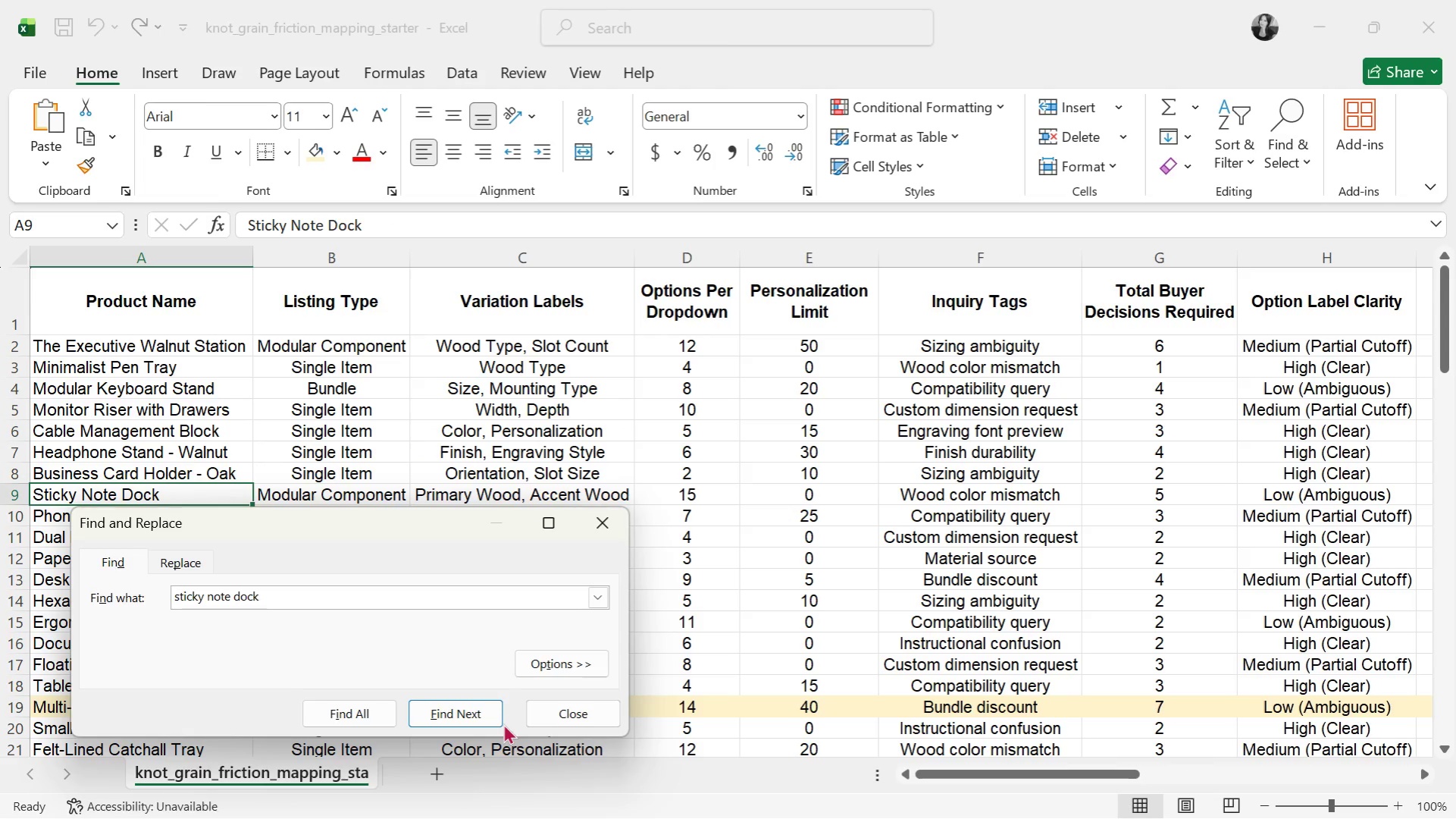 
left_click([474, 711])
 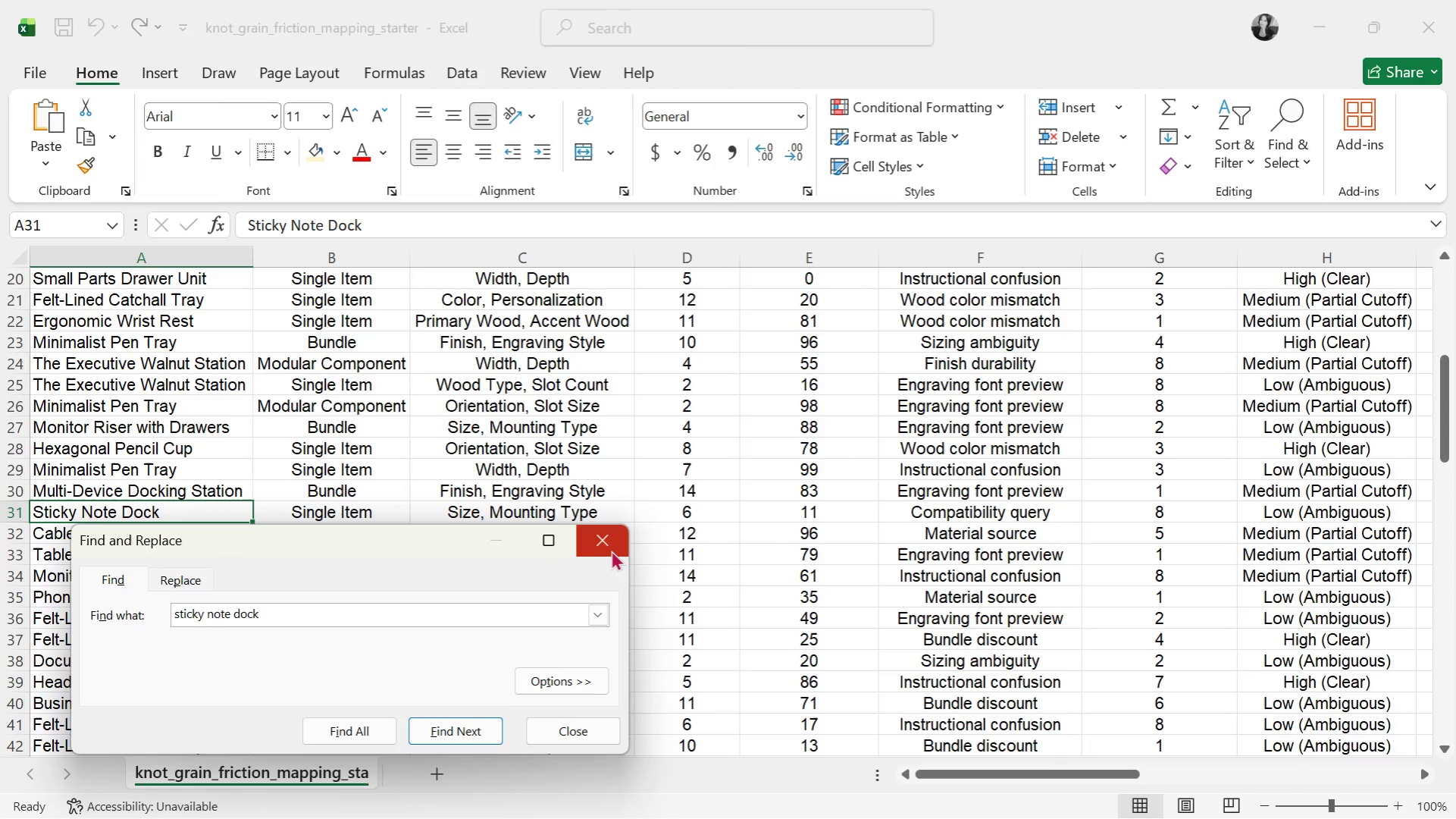 
left_click([612, 547])
 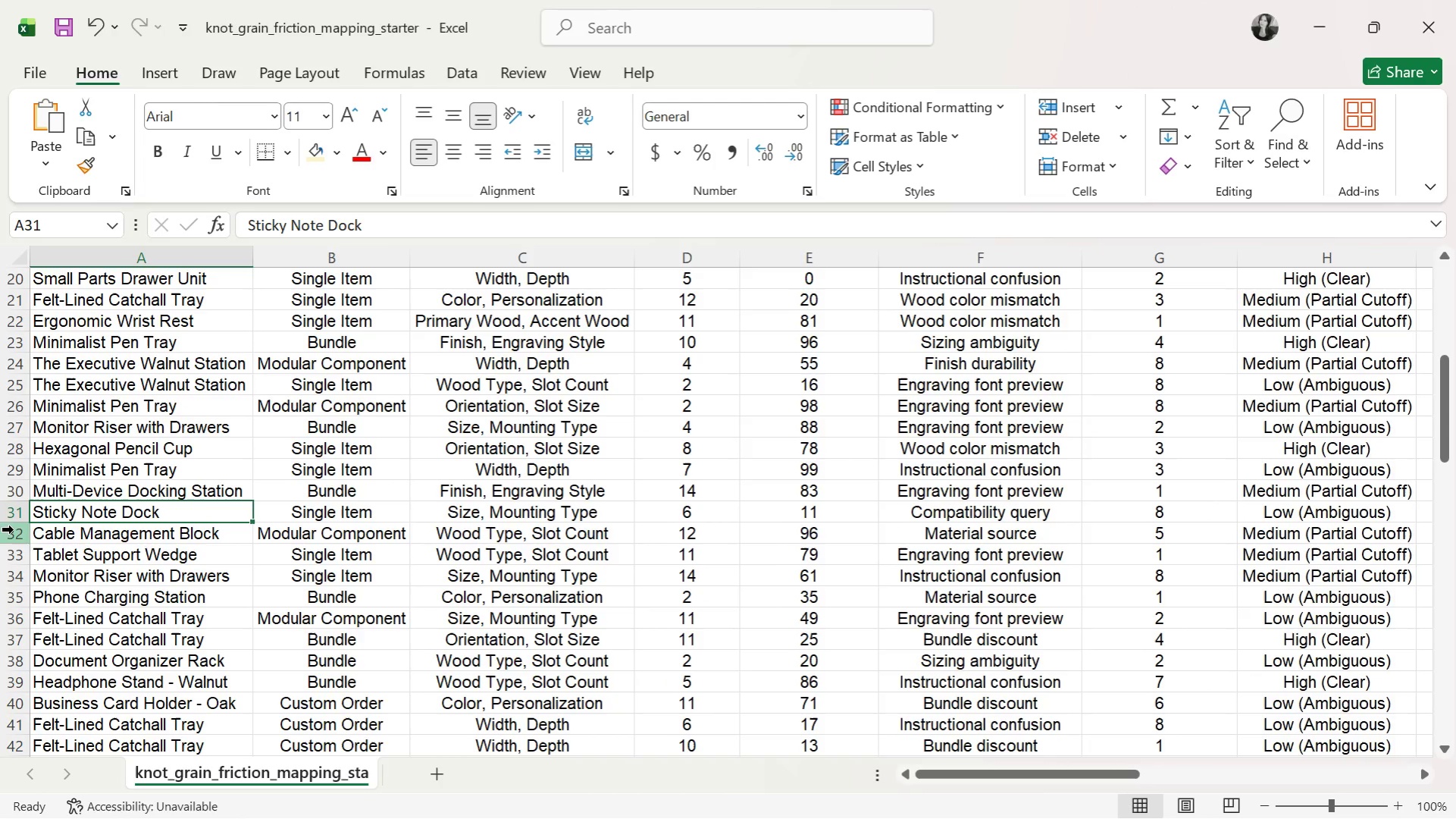 
left_click([9, 516])
 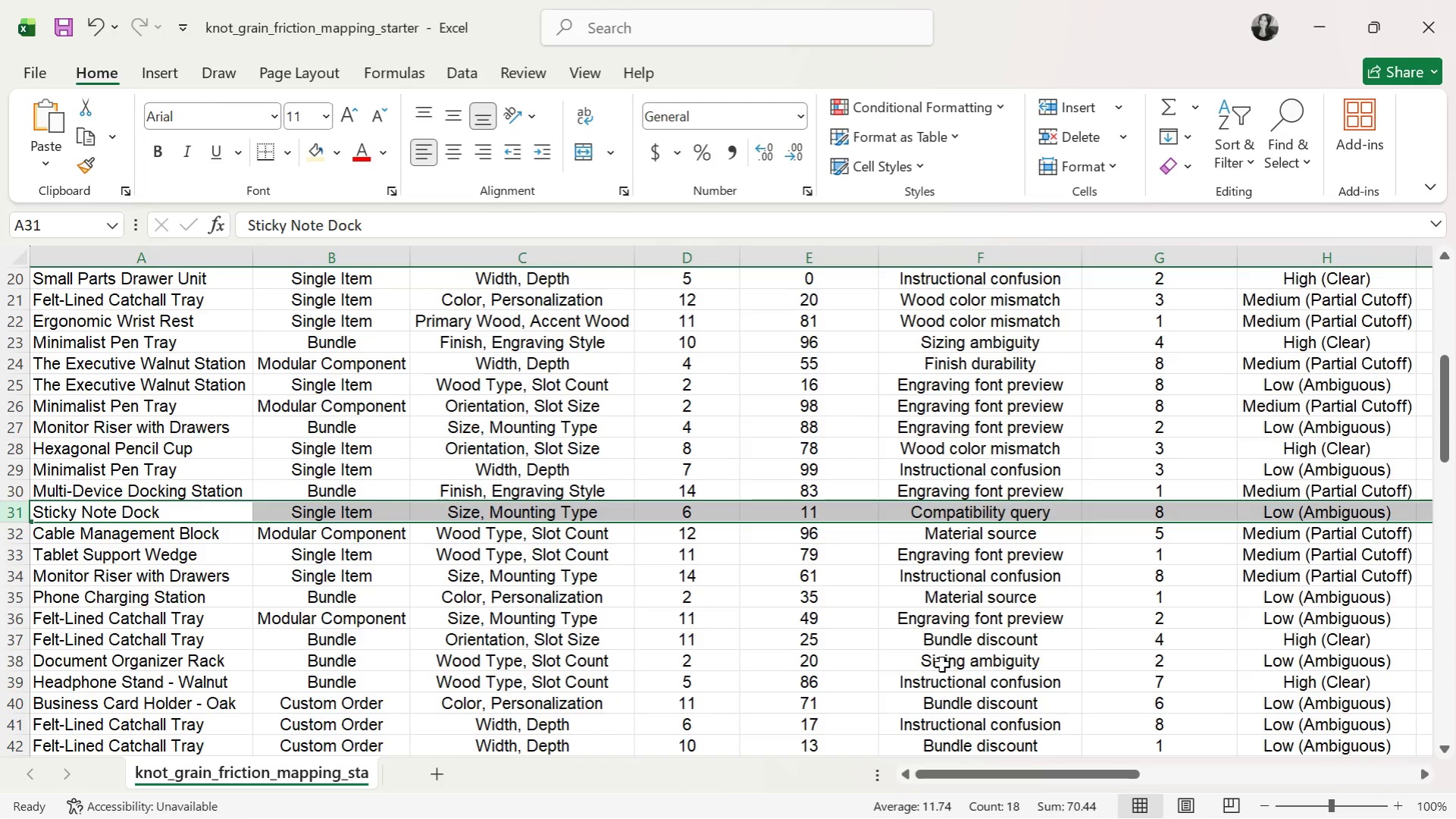 
wait(9.51)
 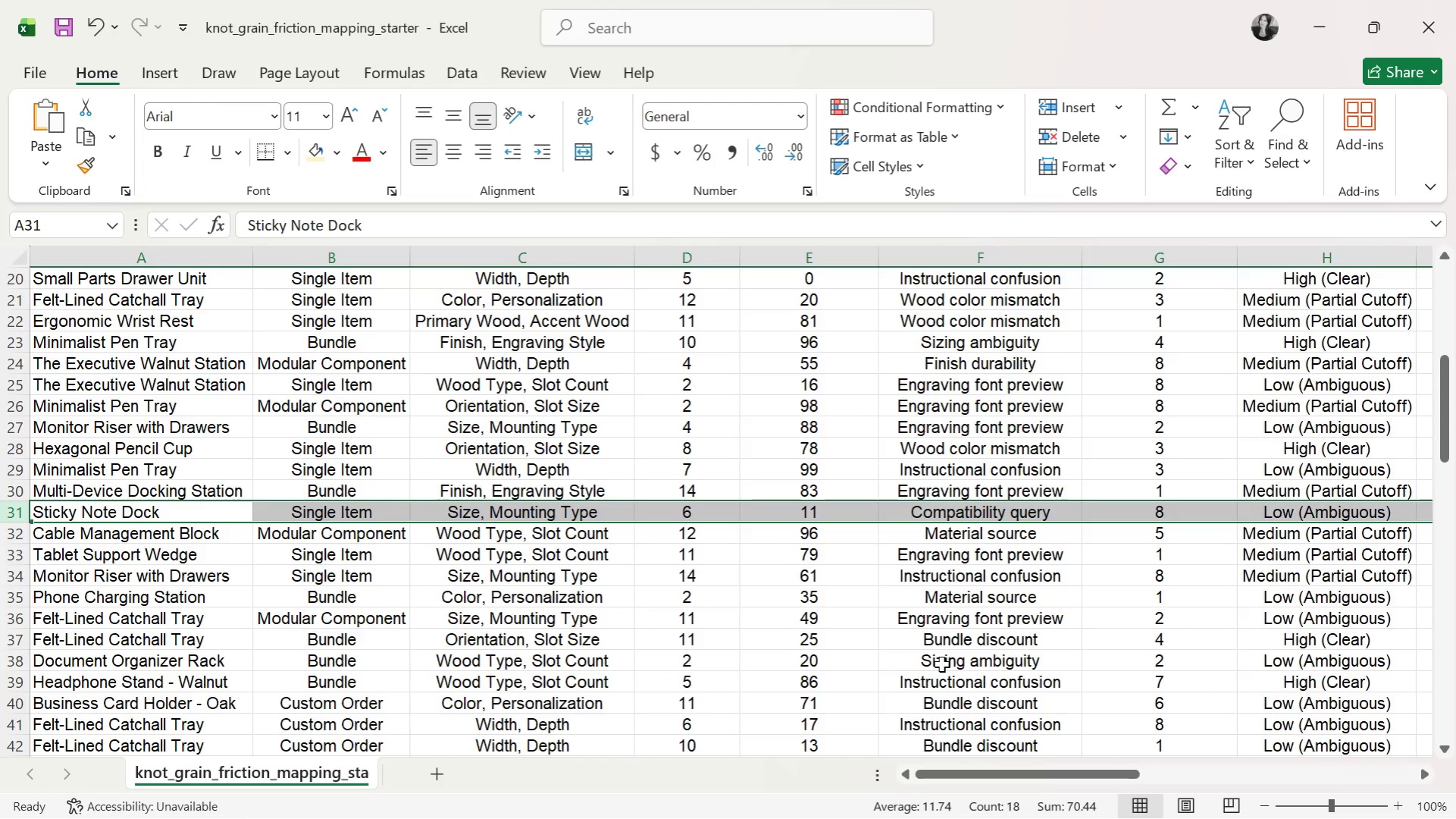 
left_click([1297, 99])
 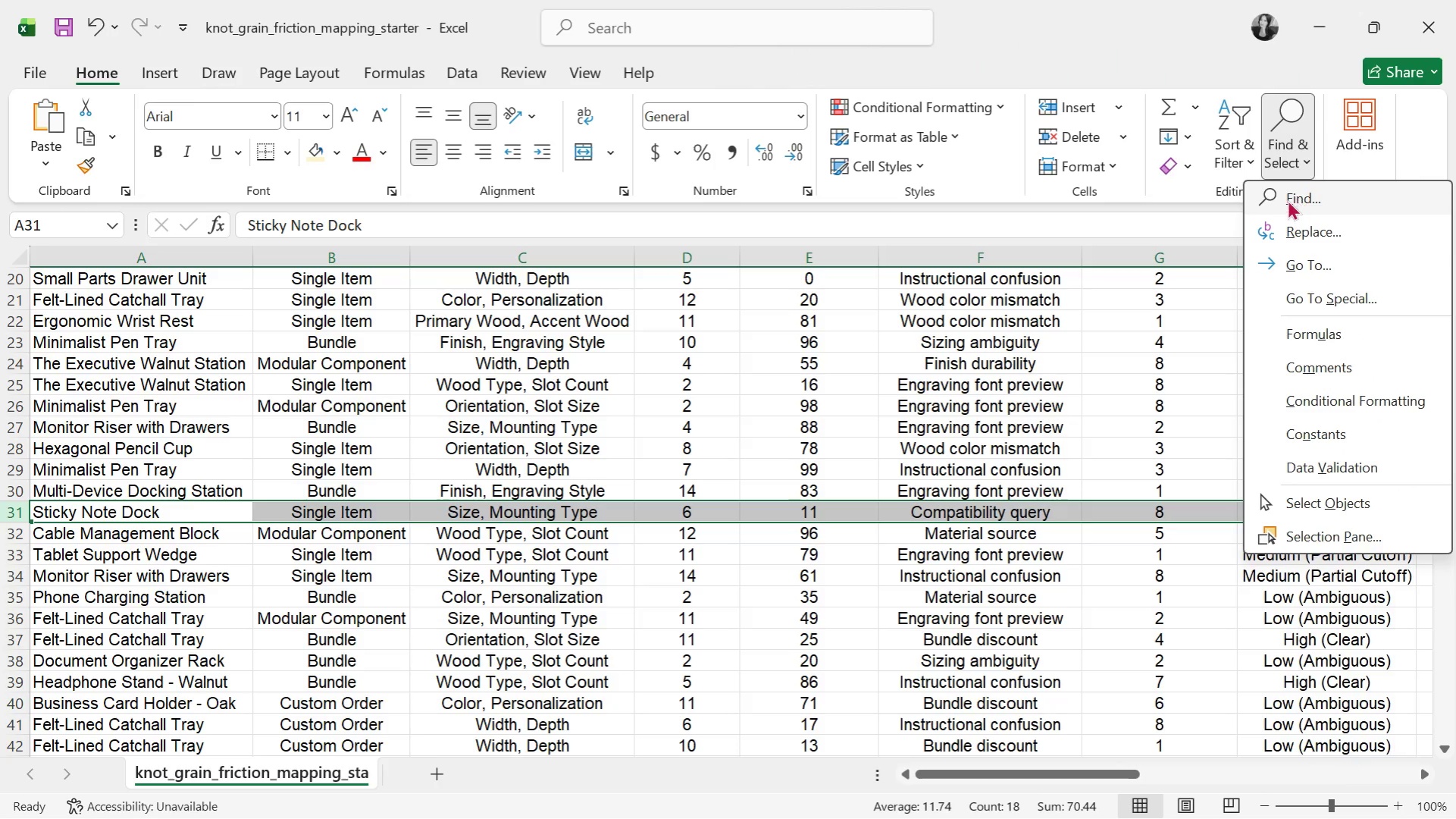 
left_click([1287, 199])
 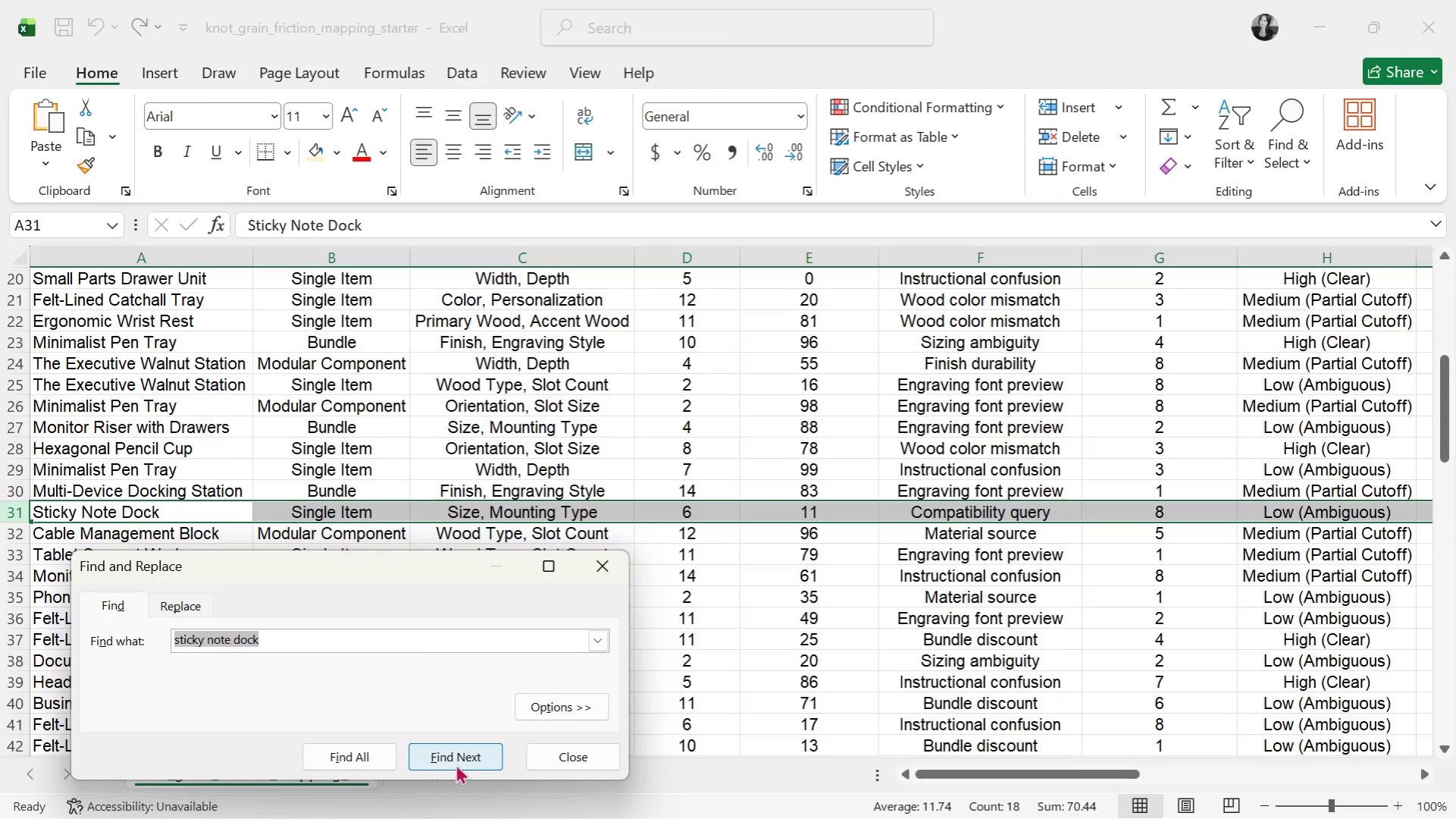 
left_click([374, 747])
 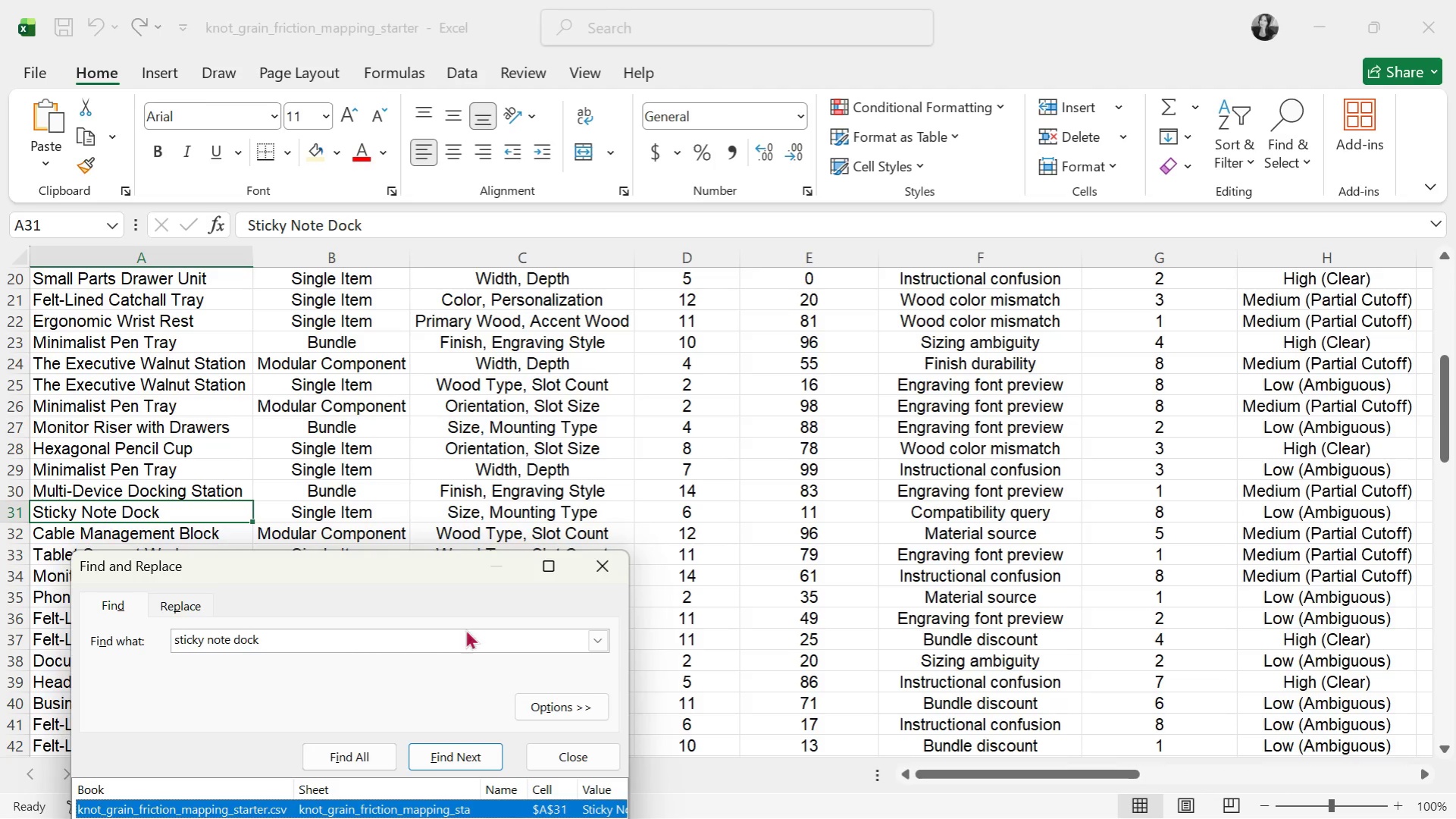 
scroll: coordinate [565, 480], scroll_direction: down, amount: 3.0
 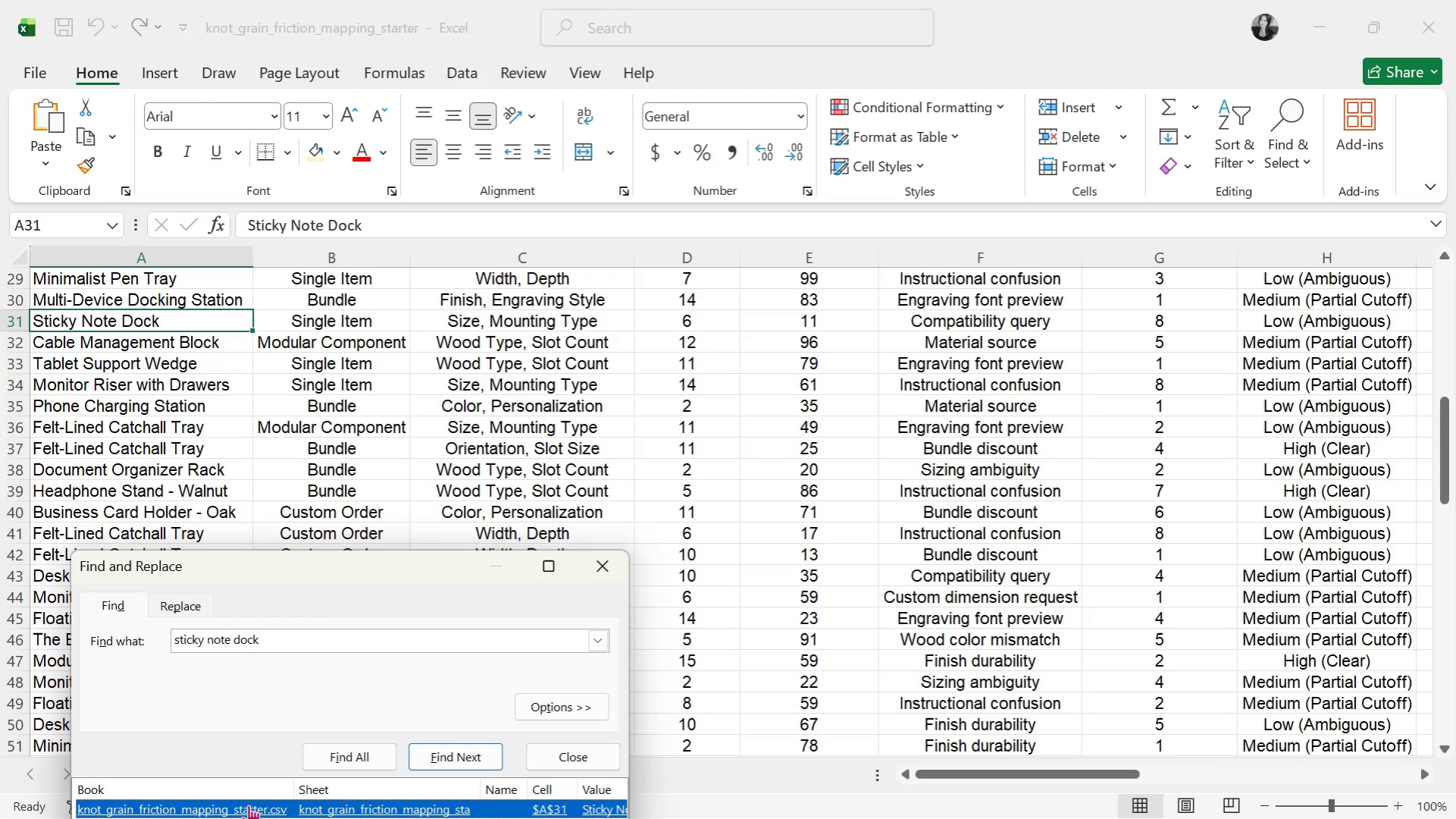 
left_click([186, 803])
 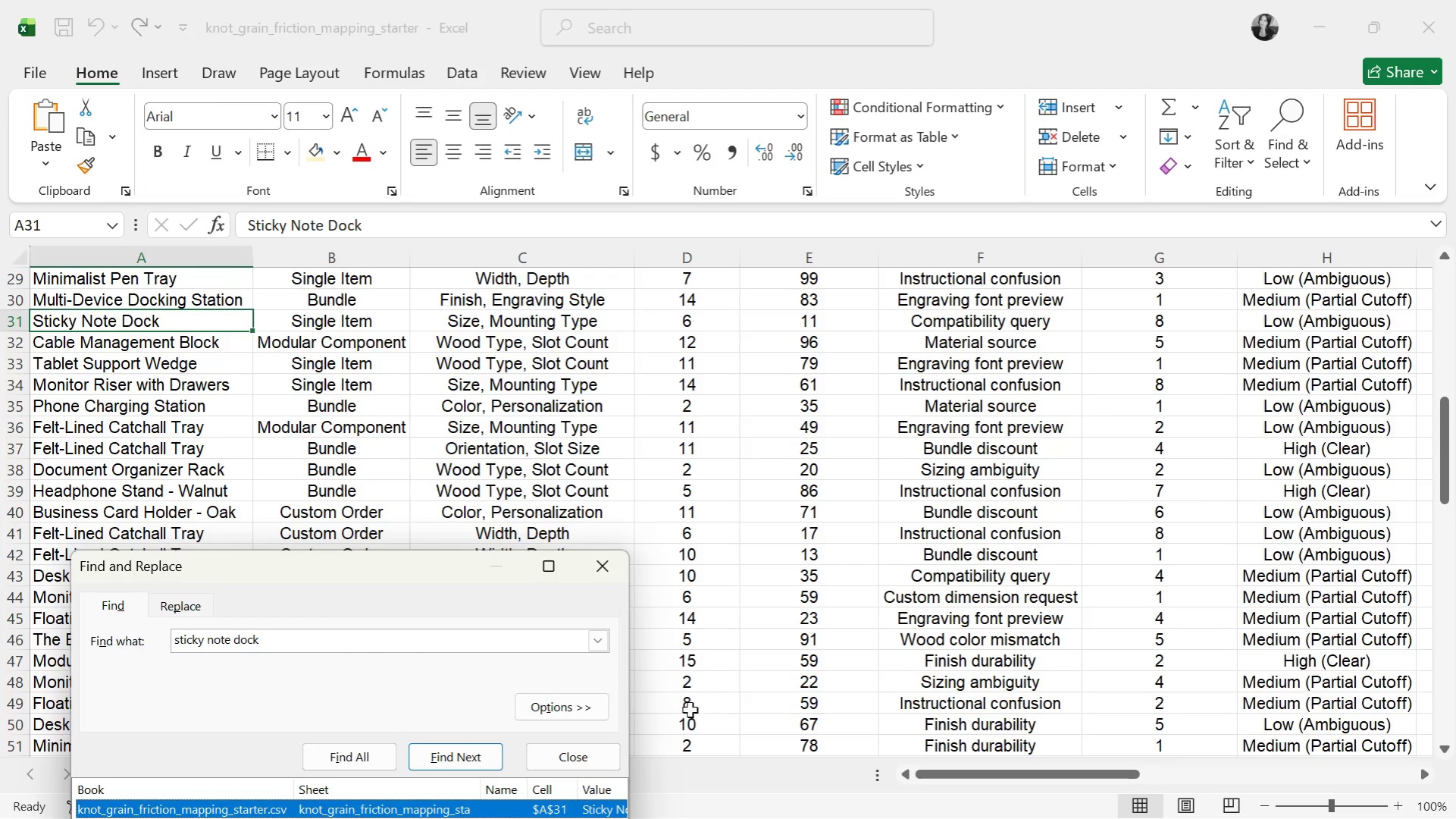 
wait(5.64)
 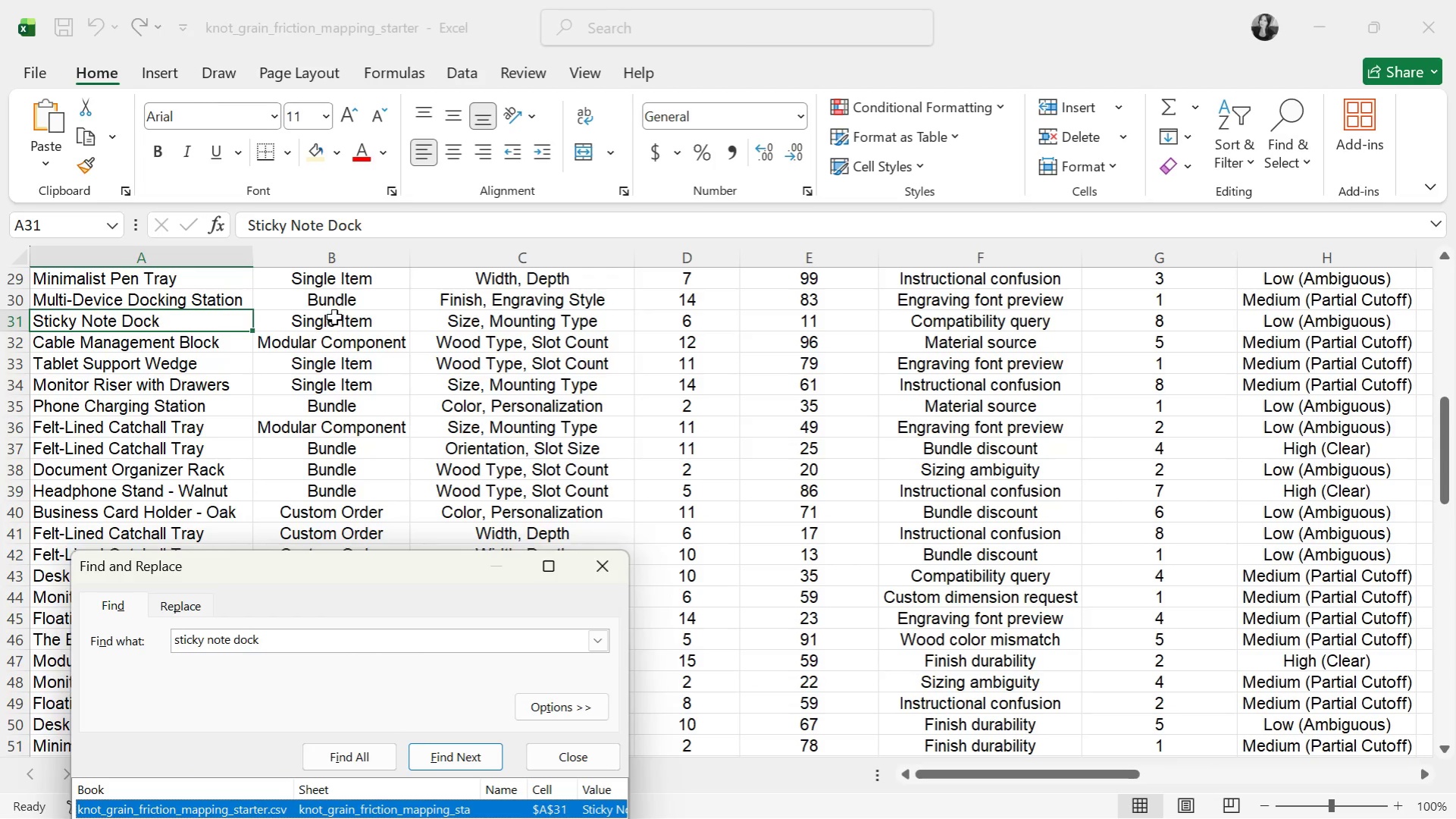 
left_click([333, 760])
 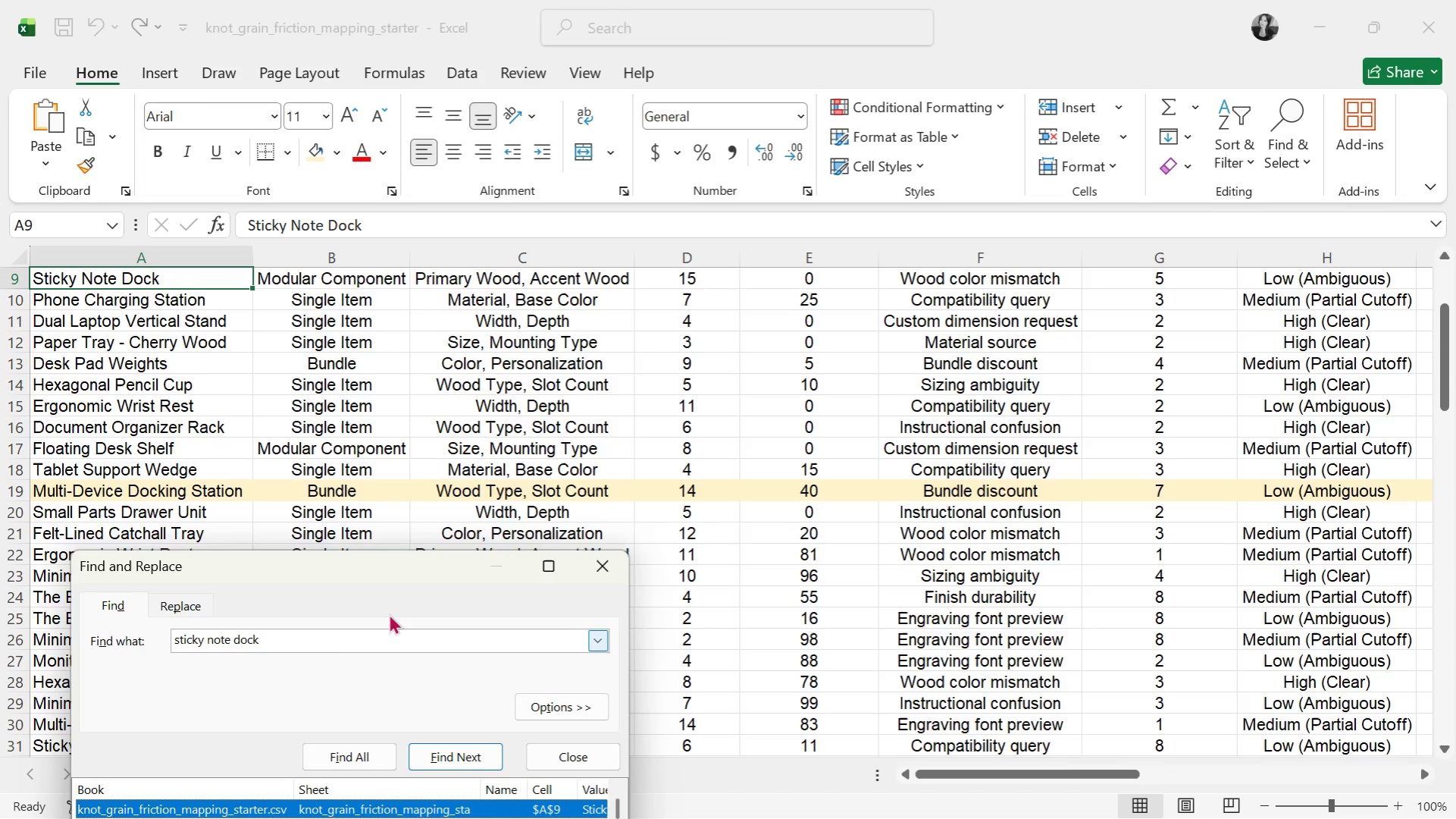 
scroll: coordinate [385, 488], scroll_direction: up, amount: 1.0
 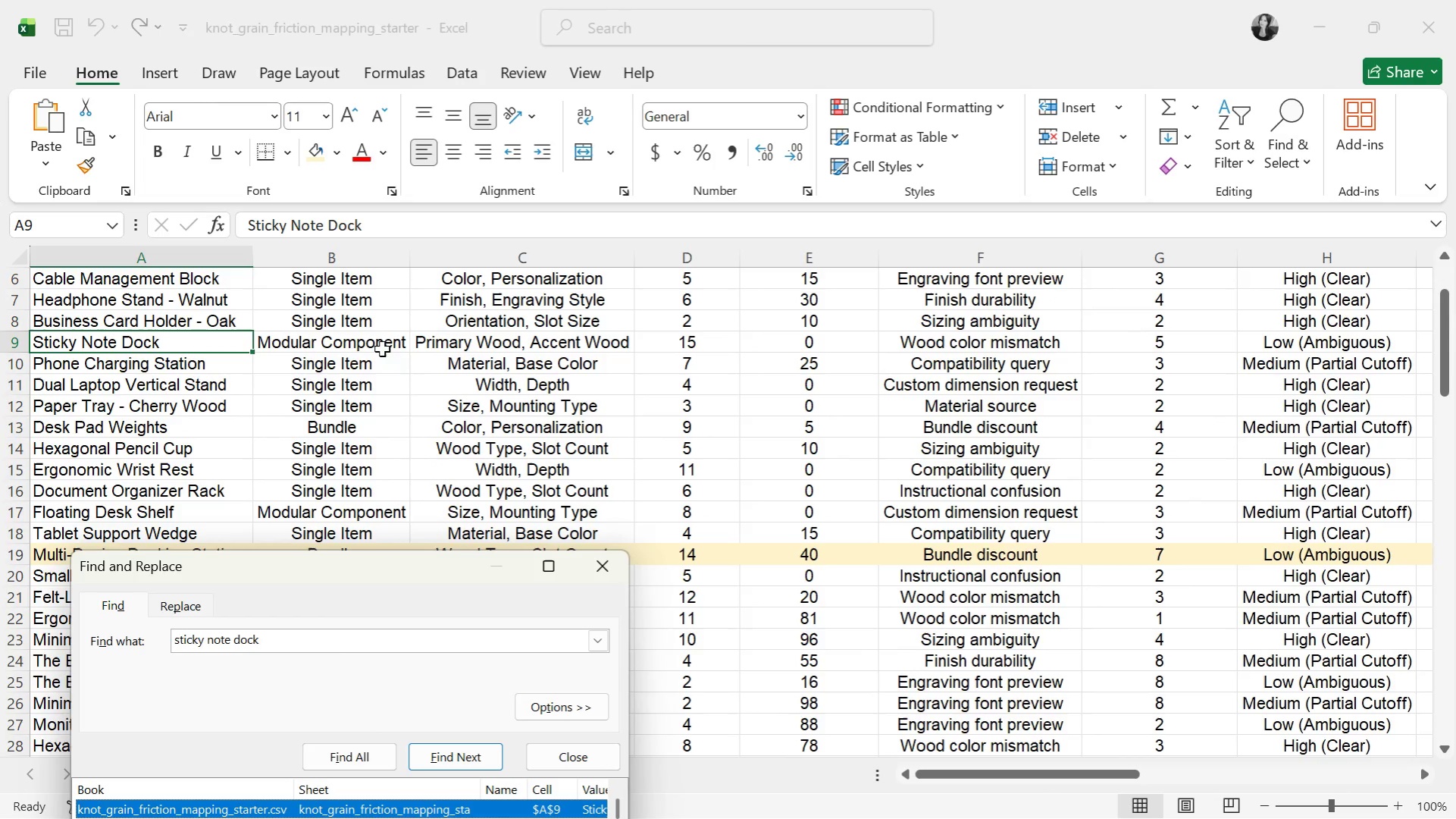 
left_click([23, 337])
 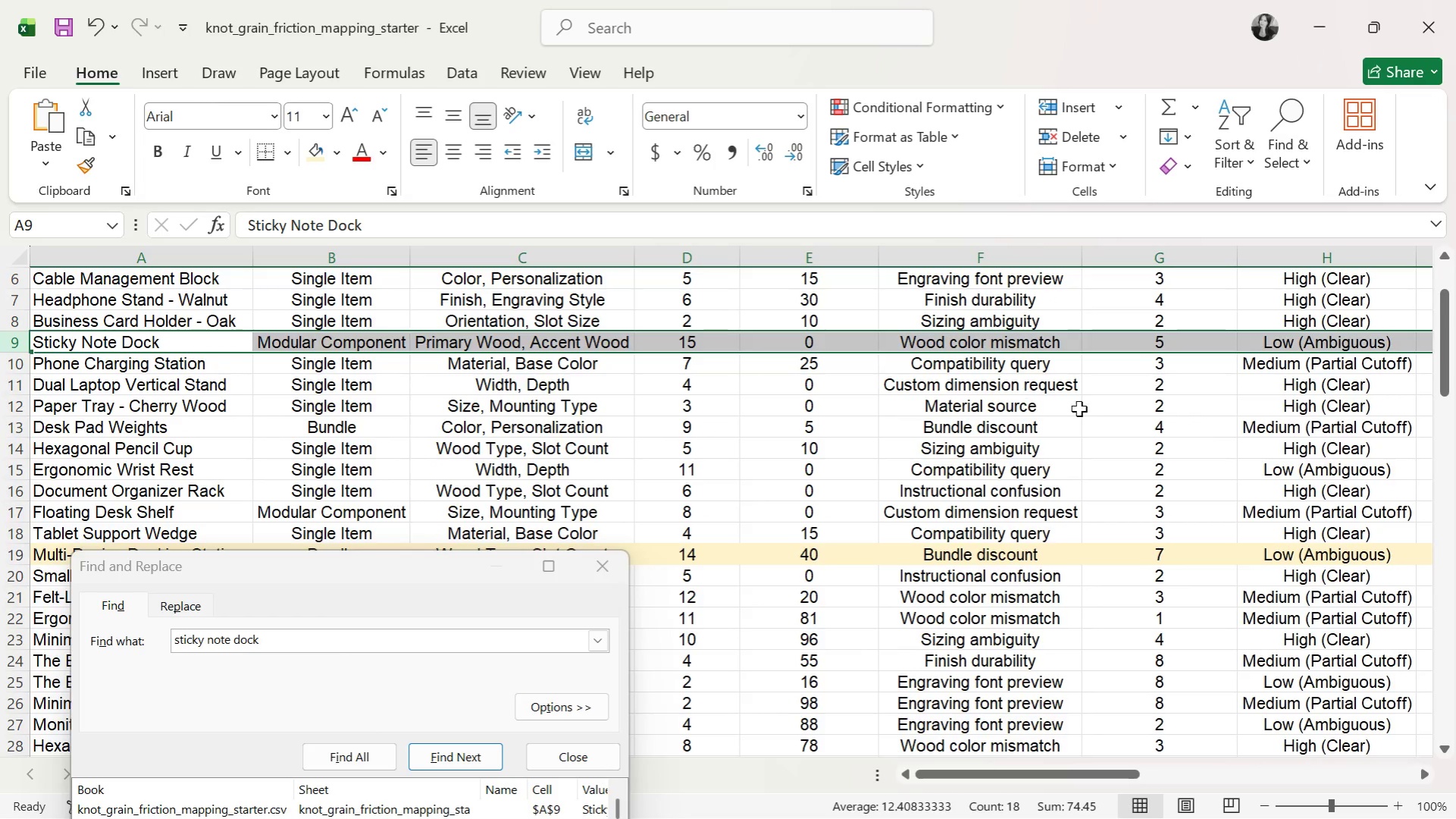 
scroll: coordinate [1129, 417], scroll_direction: up, amount: 2.0
 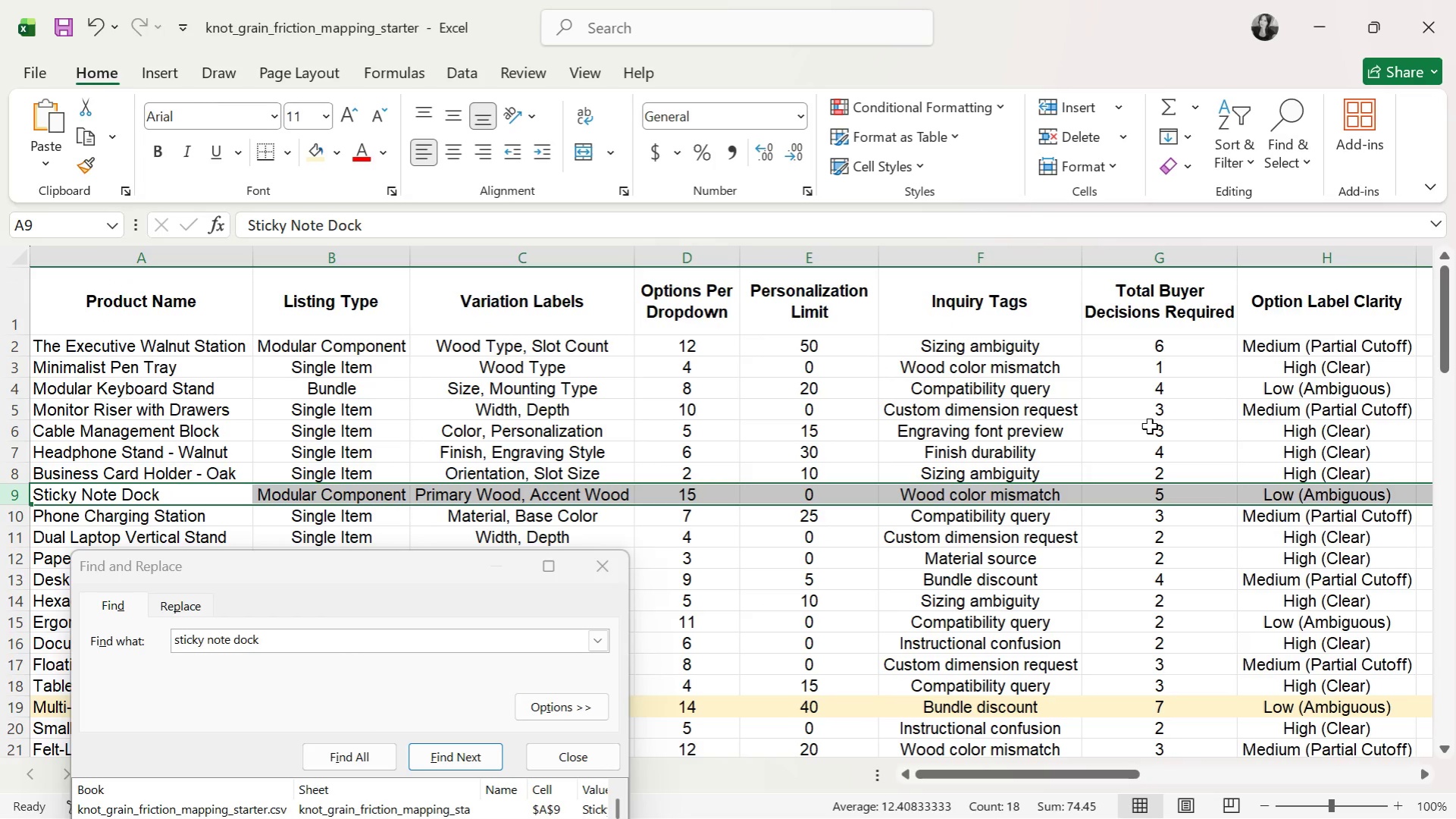 
wait(9.59)
 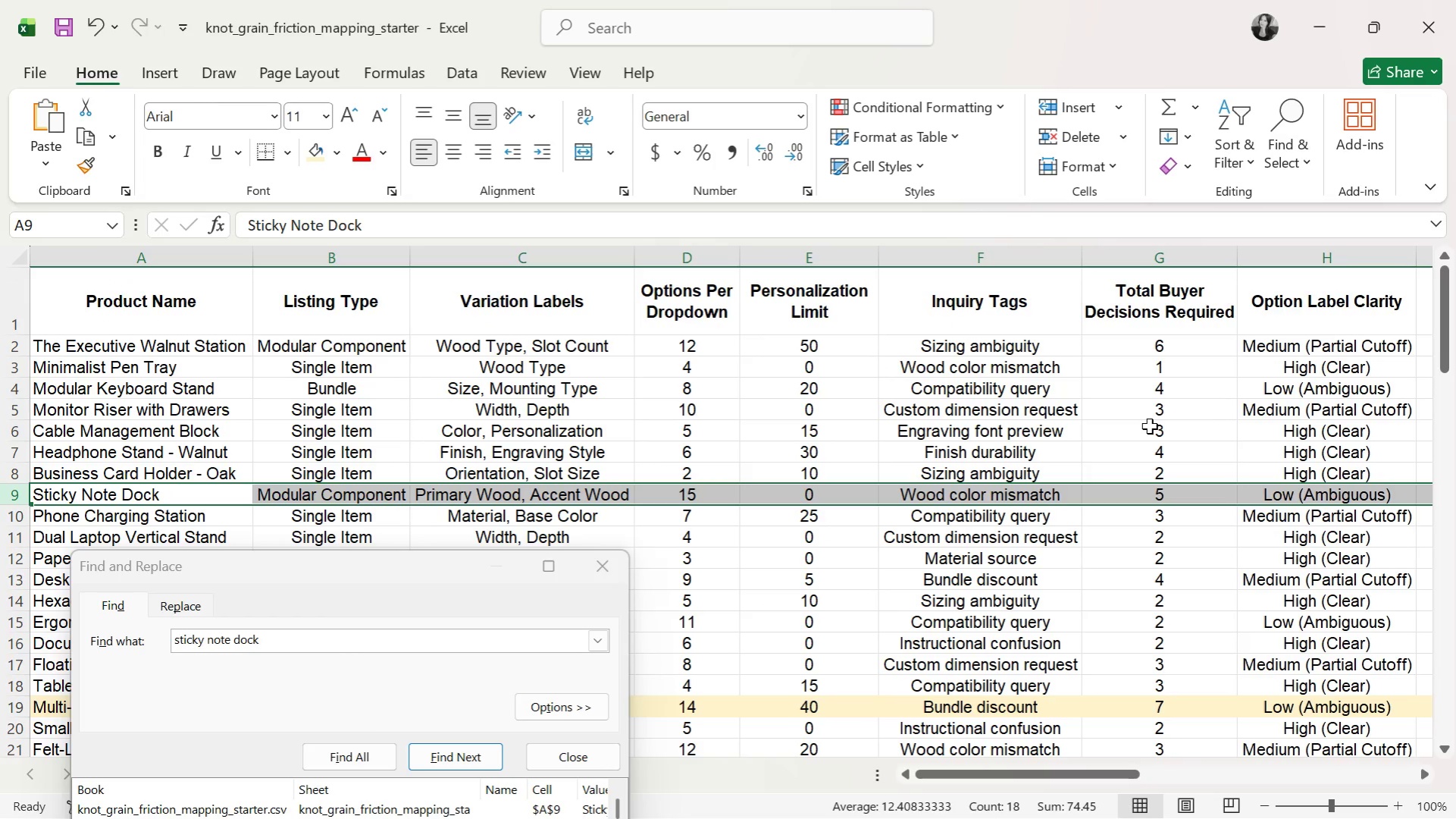 
scroll: coordinate [1177, 404], scroll_direction: up, amount: 1.0
 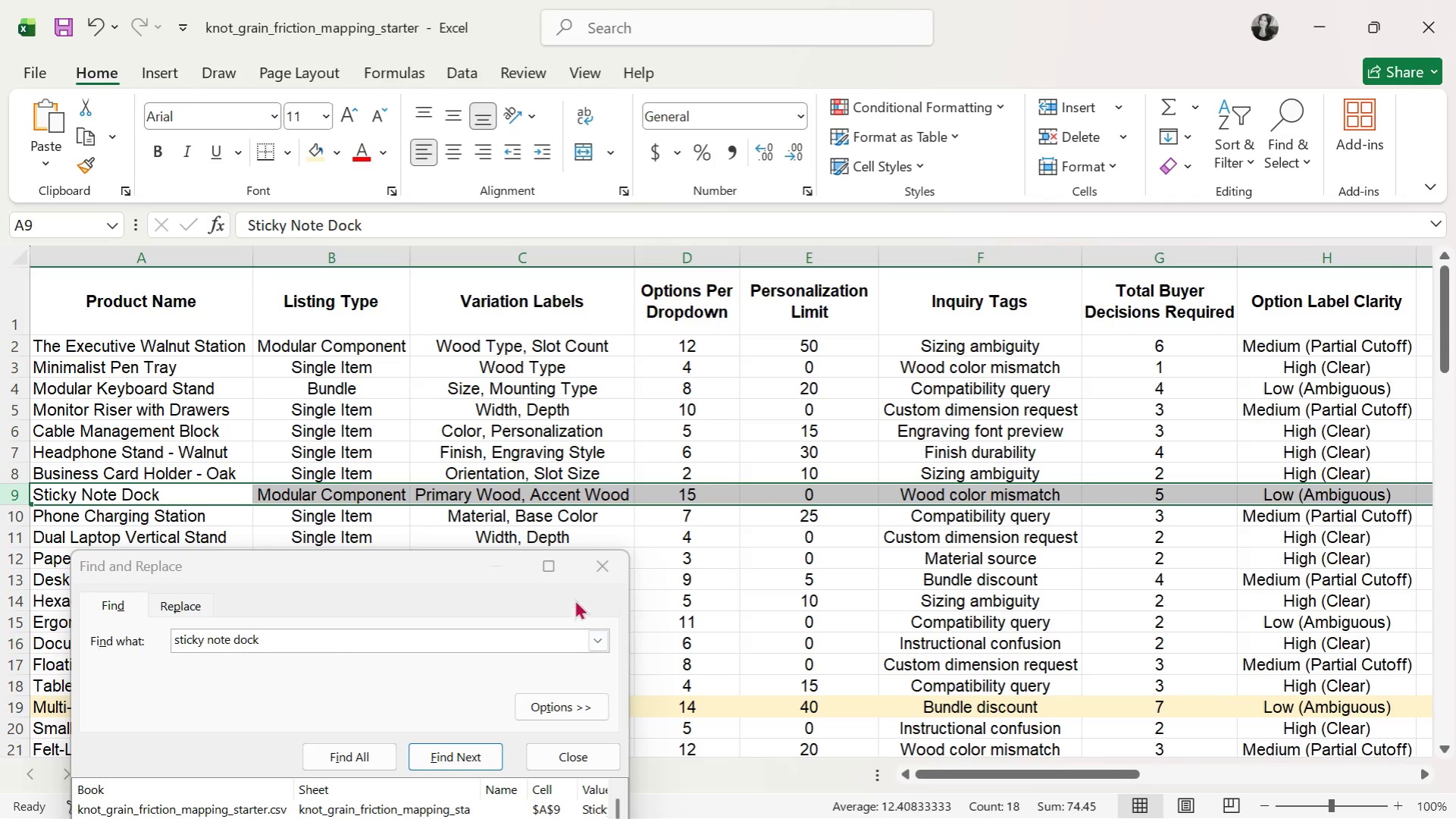 
left_click([596, 572])
 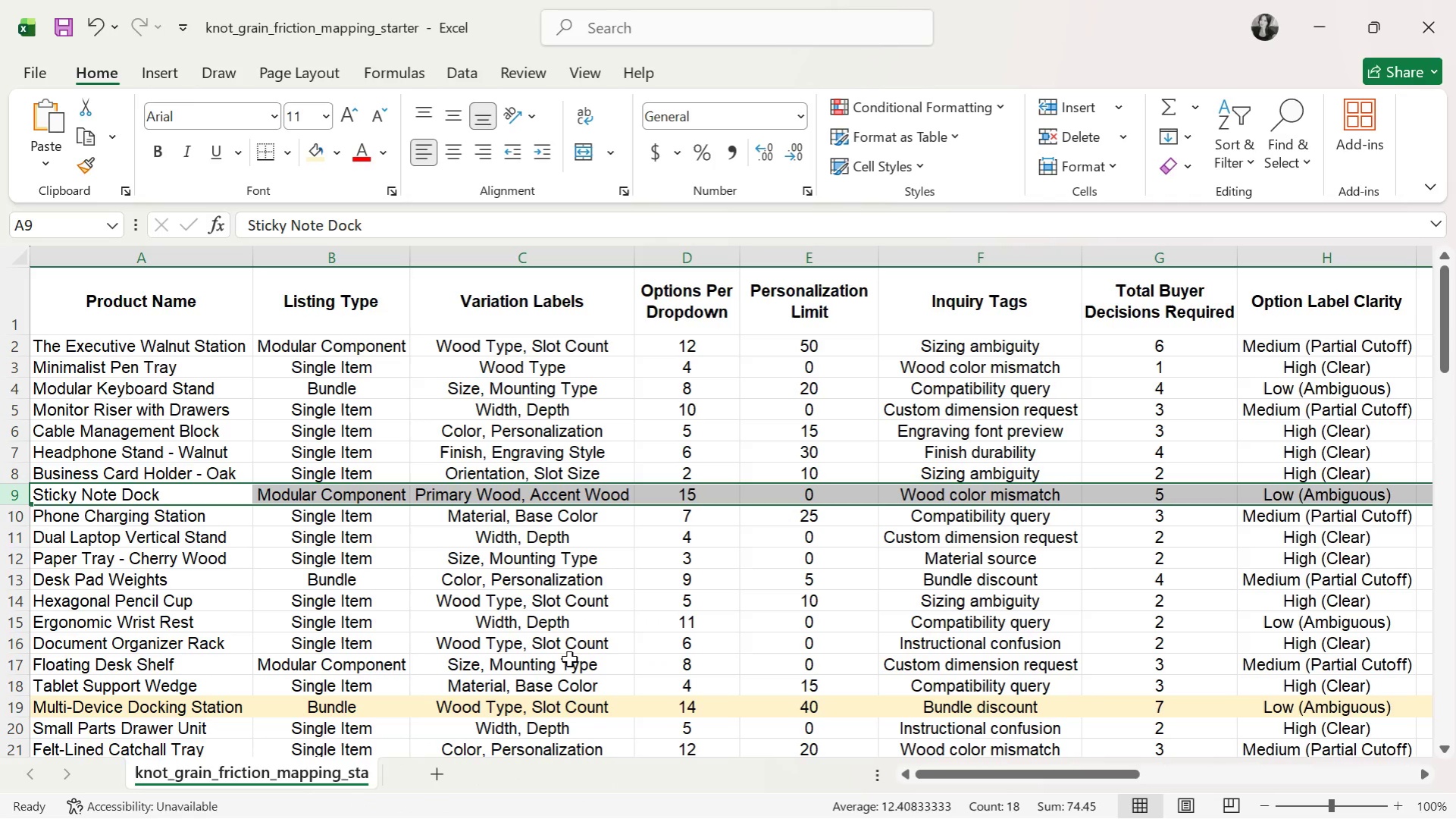 
wait(12.91)
 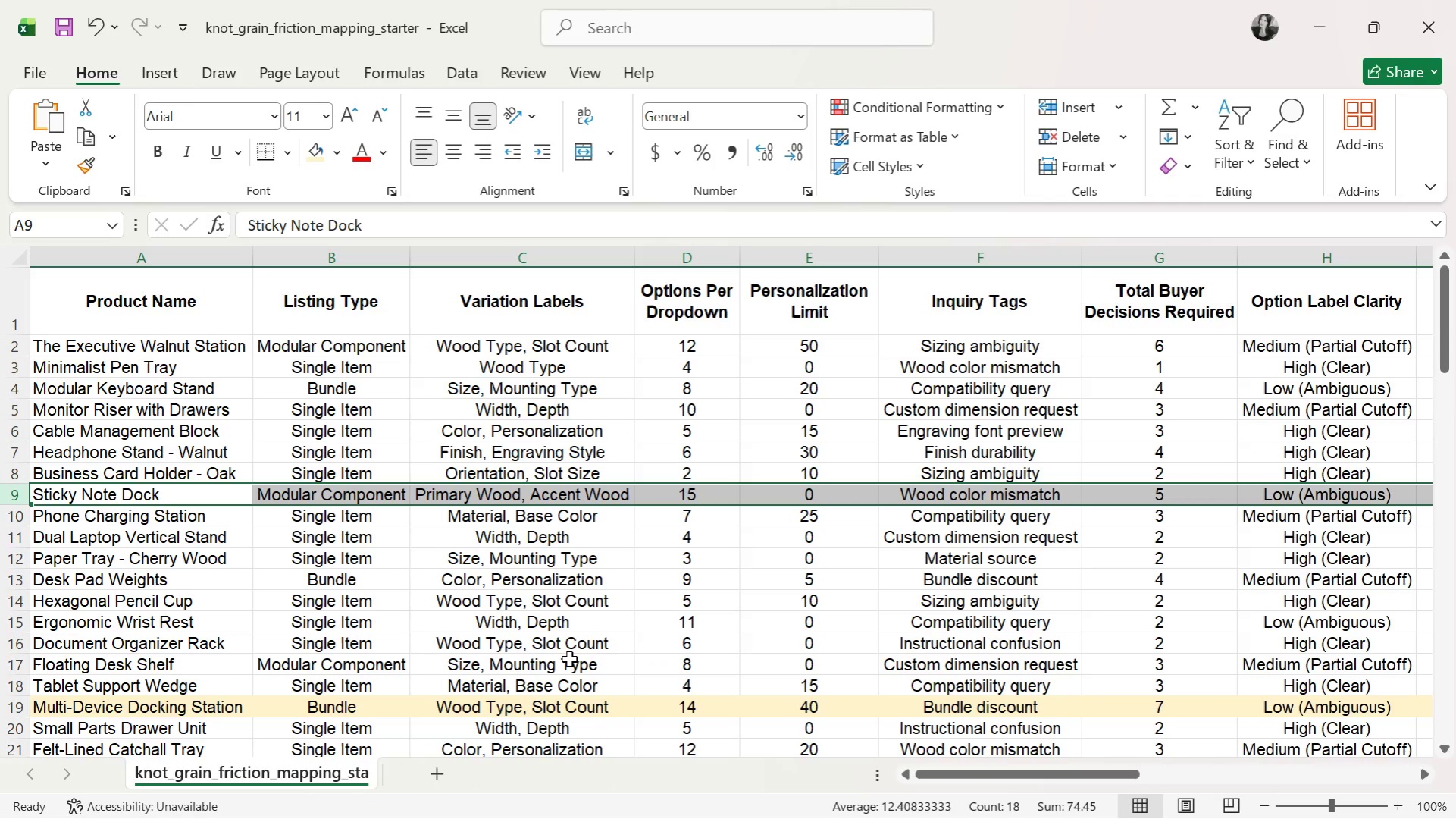 
left_click([124, 557])
 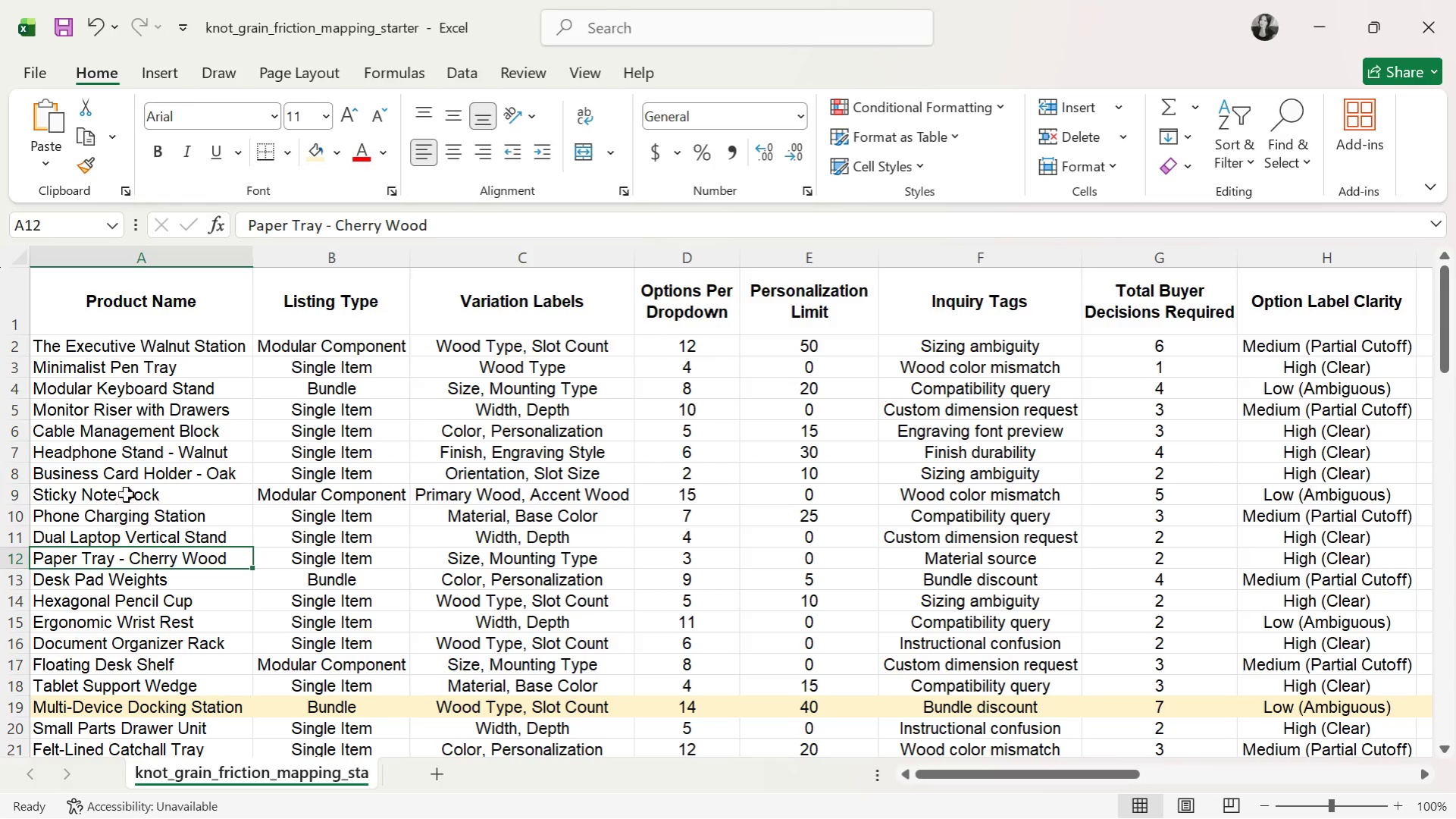 
left_click_drag(start_coordinate=[127, 491], to_coordinate=[1329, 488])
 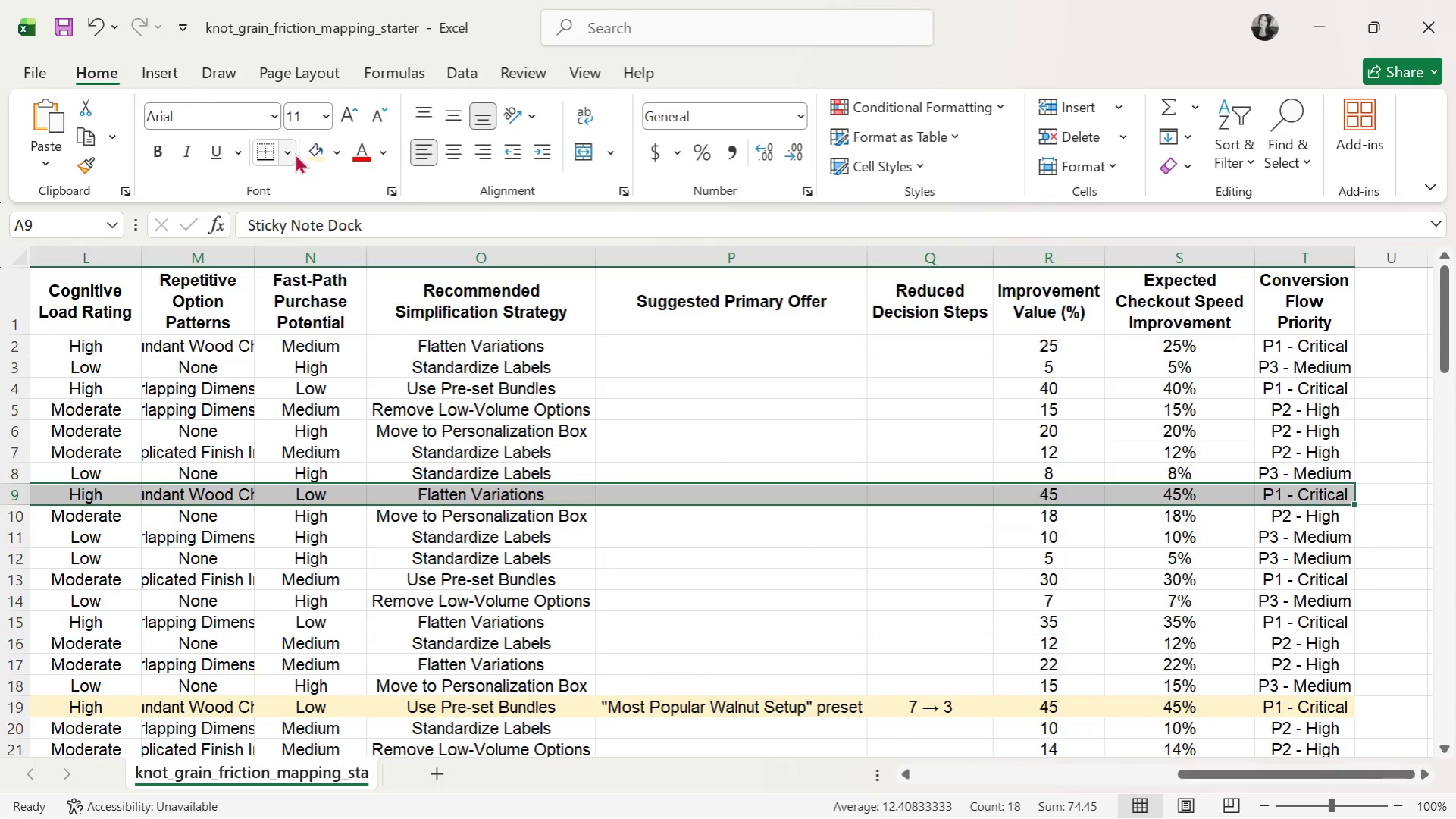 
left_click([315, 148])
 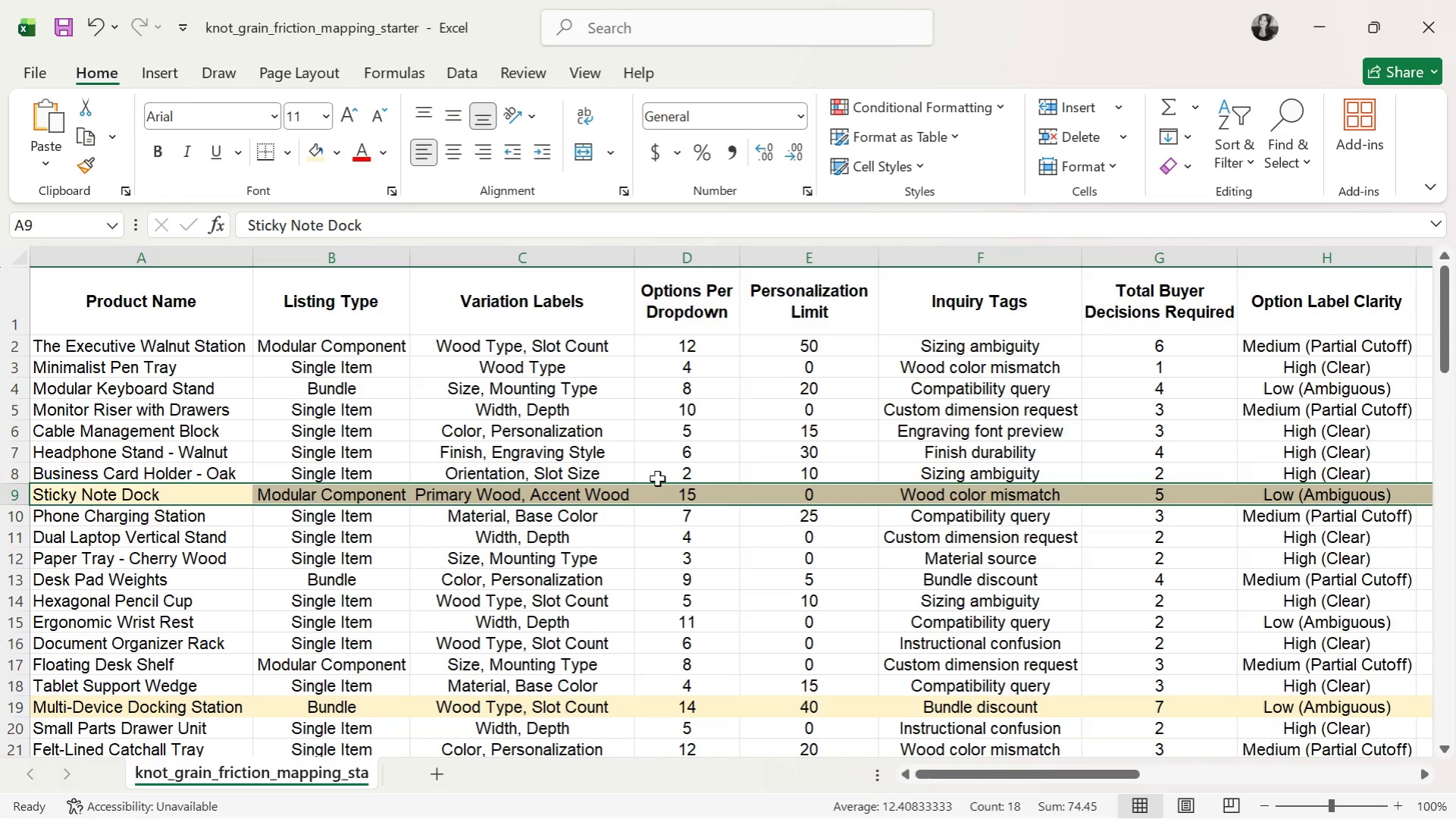 
left_click([661, 499])
 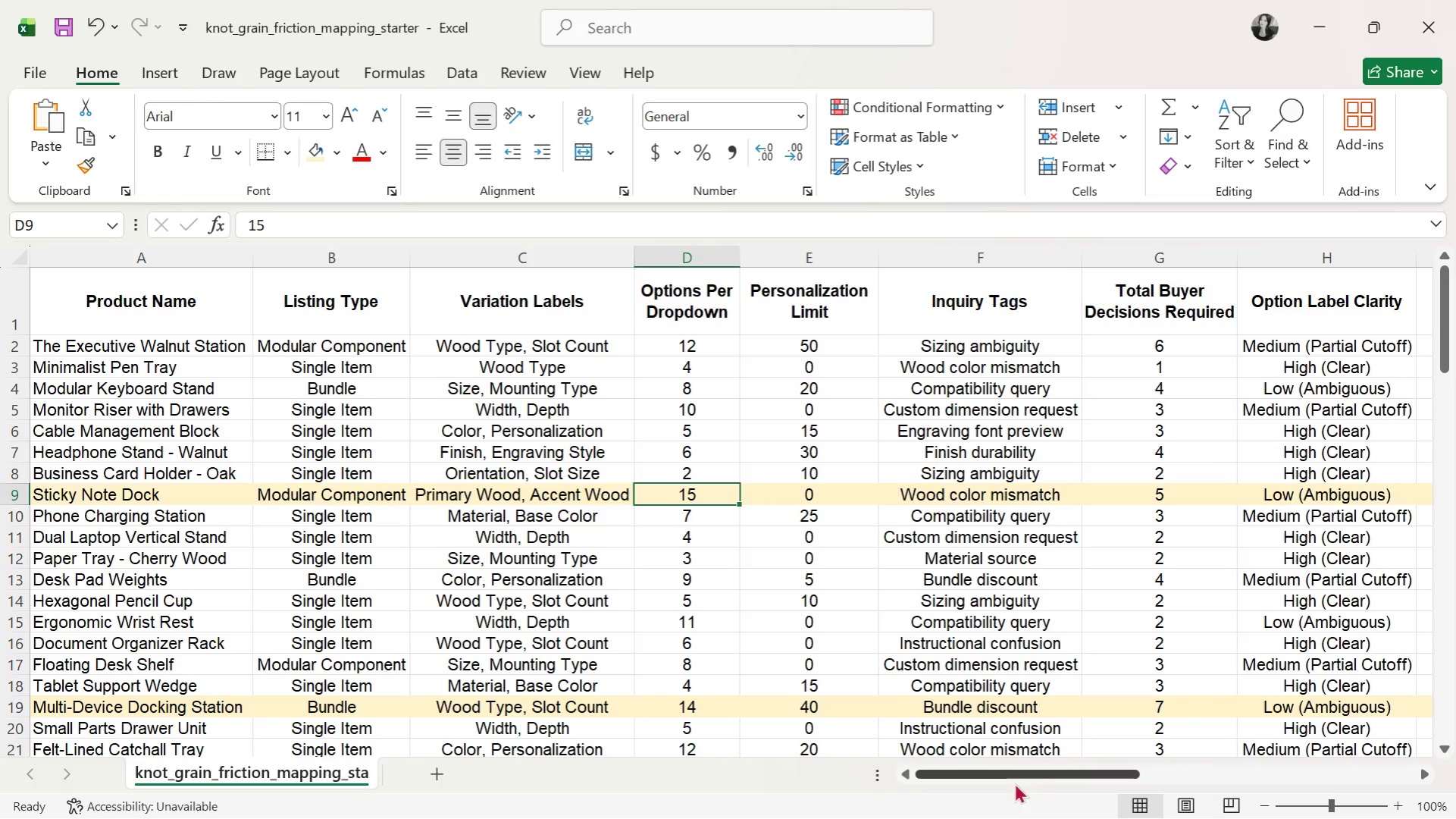 
left_click_drag(start_coordinate=[1024, 773], to_coordinate=[1258, 736])
 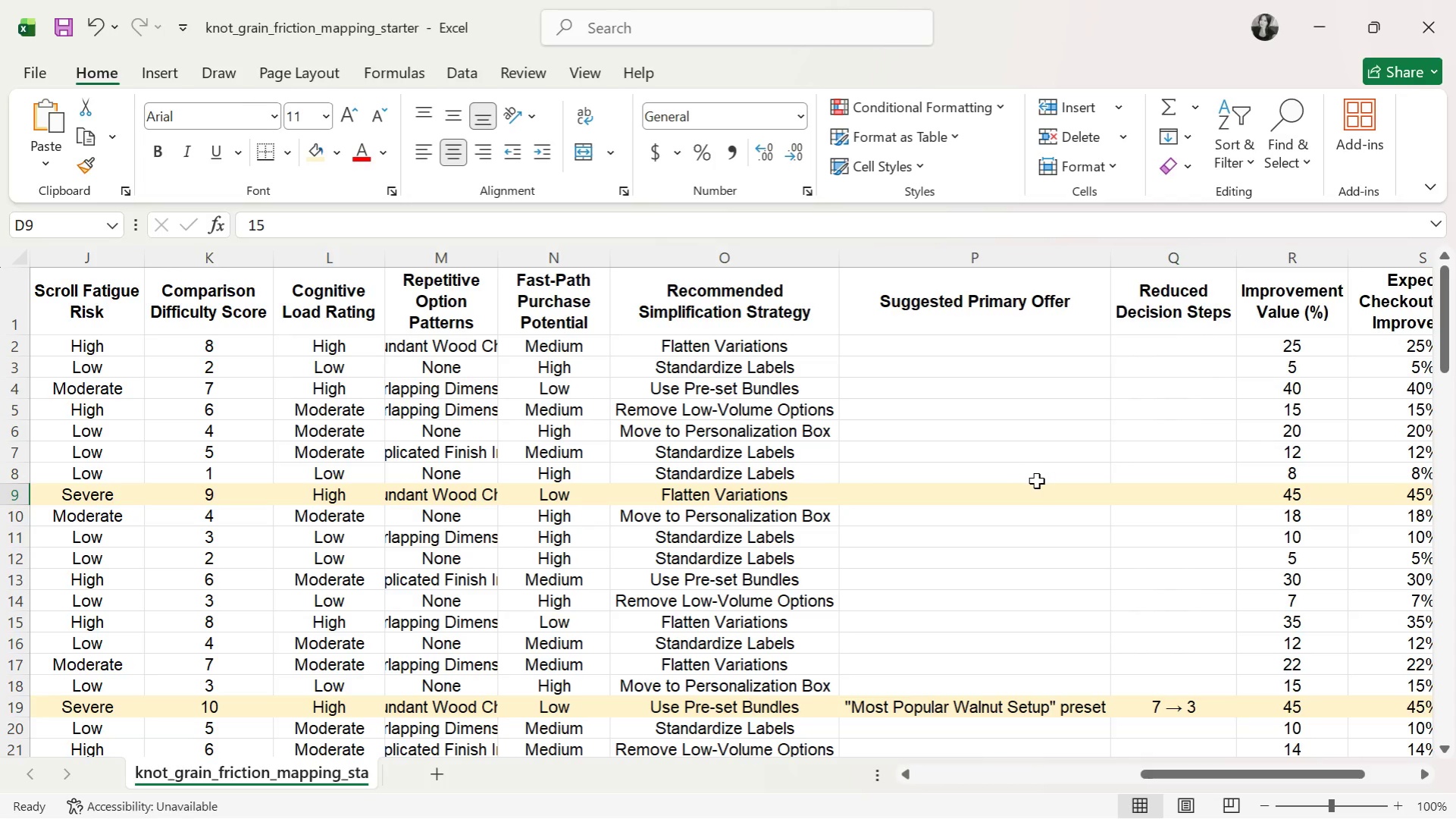 
left_click([1013, 492])
 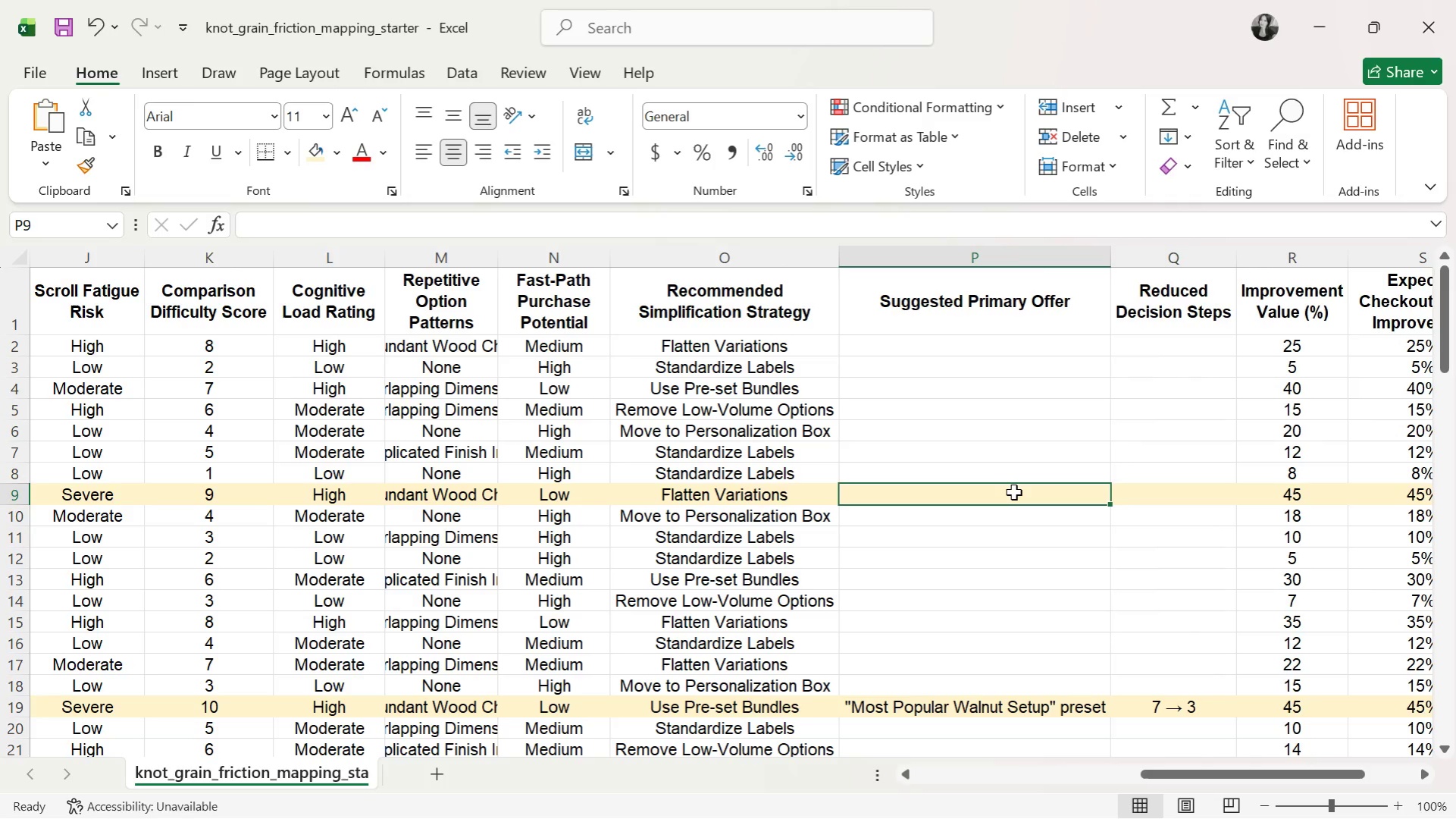 
wait(9.33)
 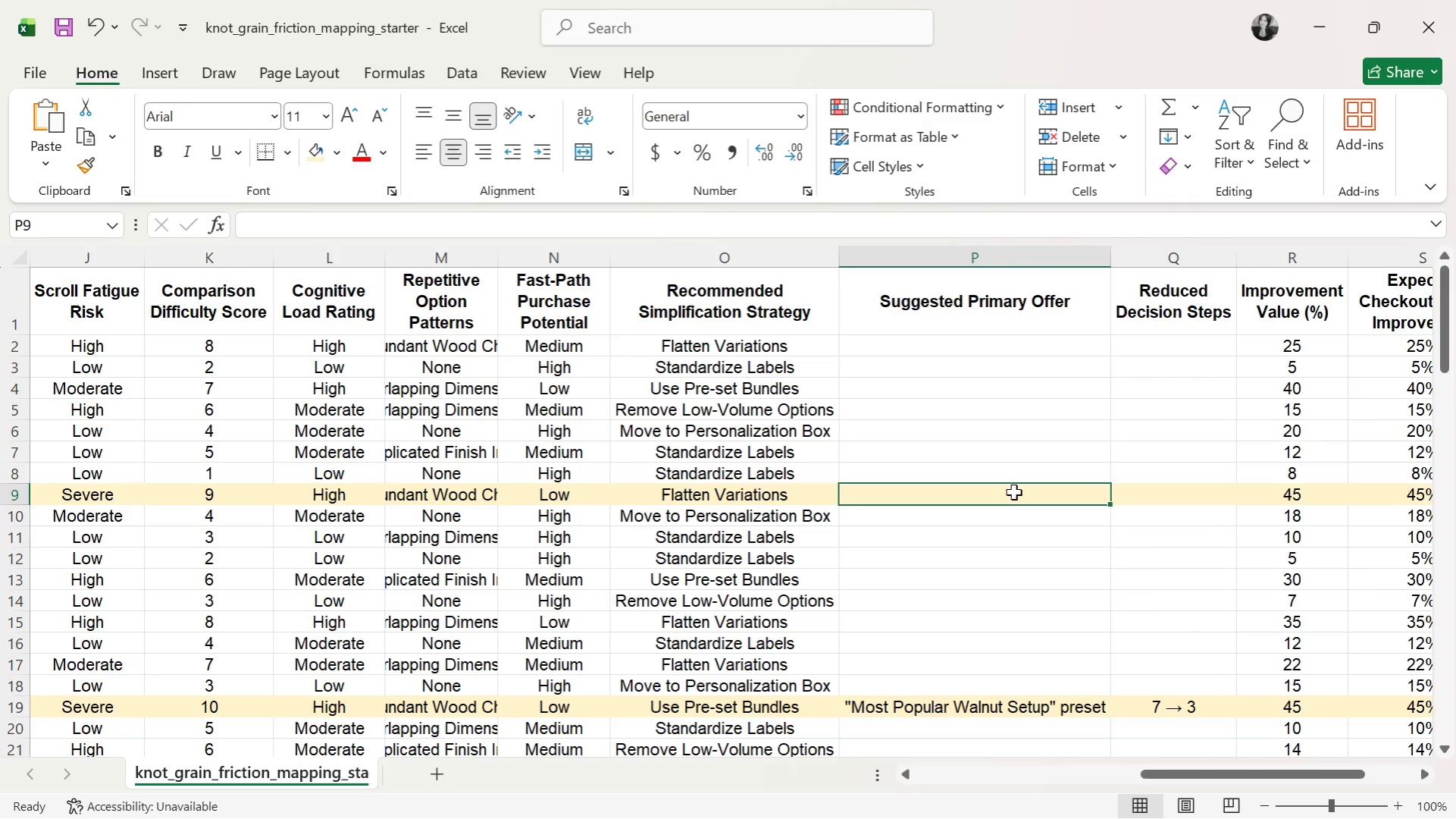 
type(Single curT)
key(Backspace)
key(Backspace)
type(rated)
 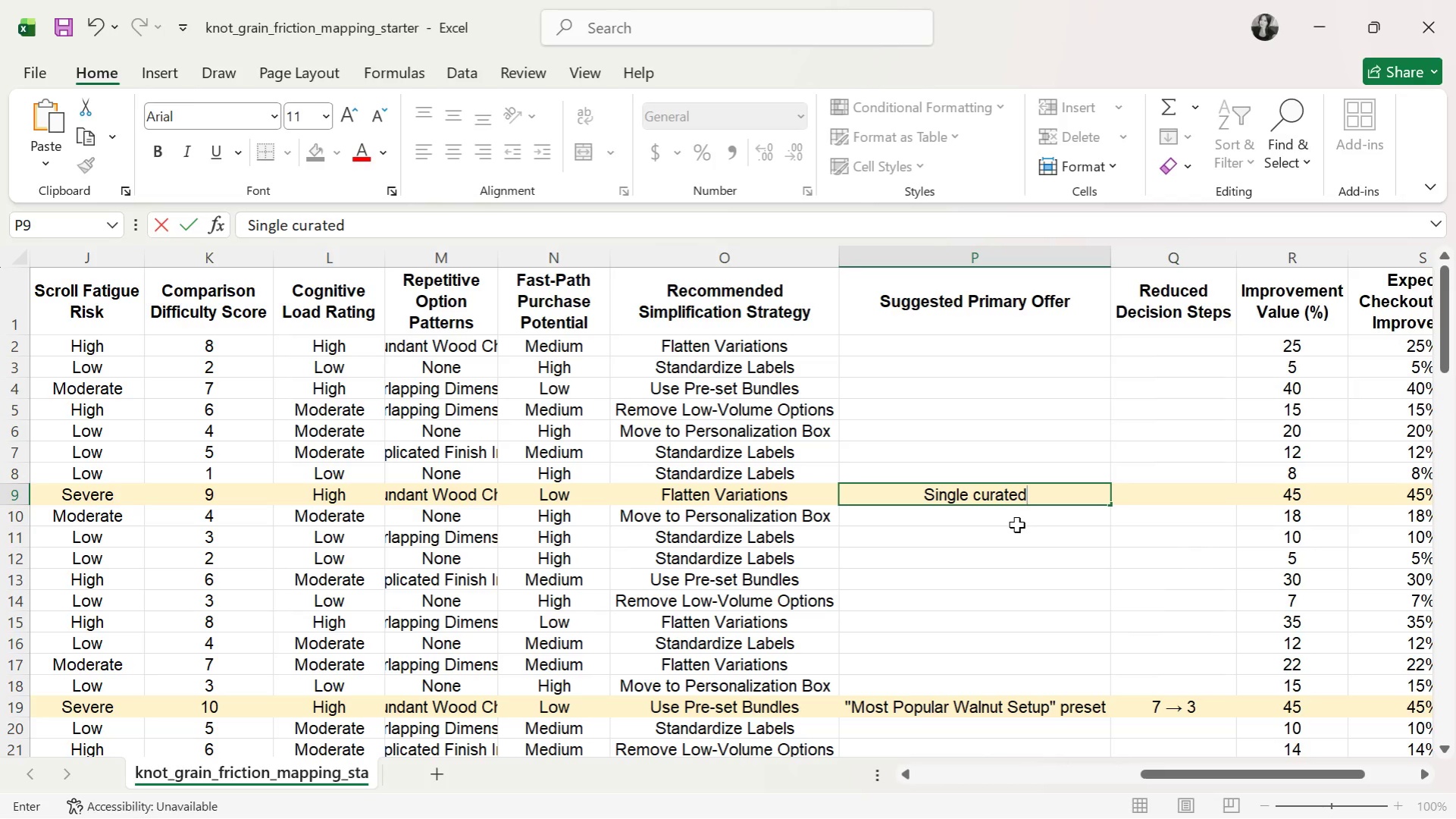 
type( wood combination)
 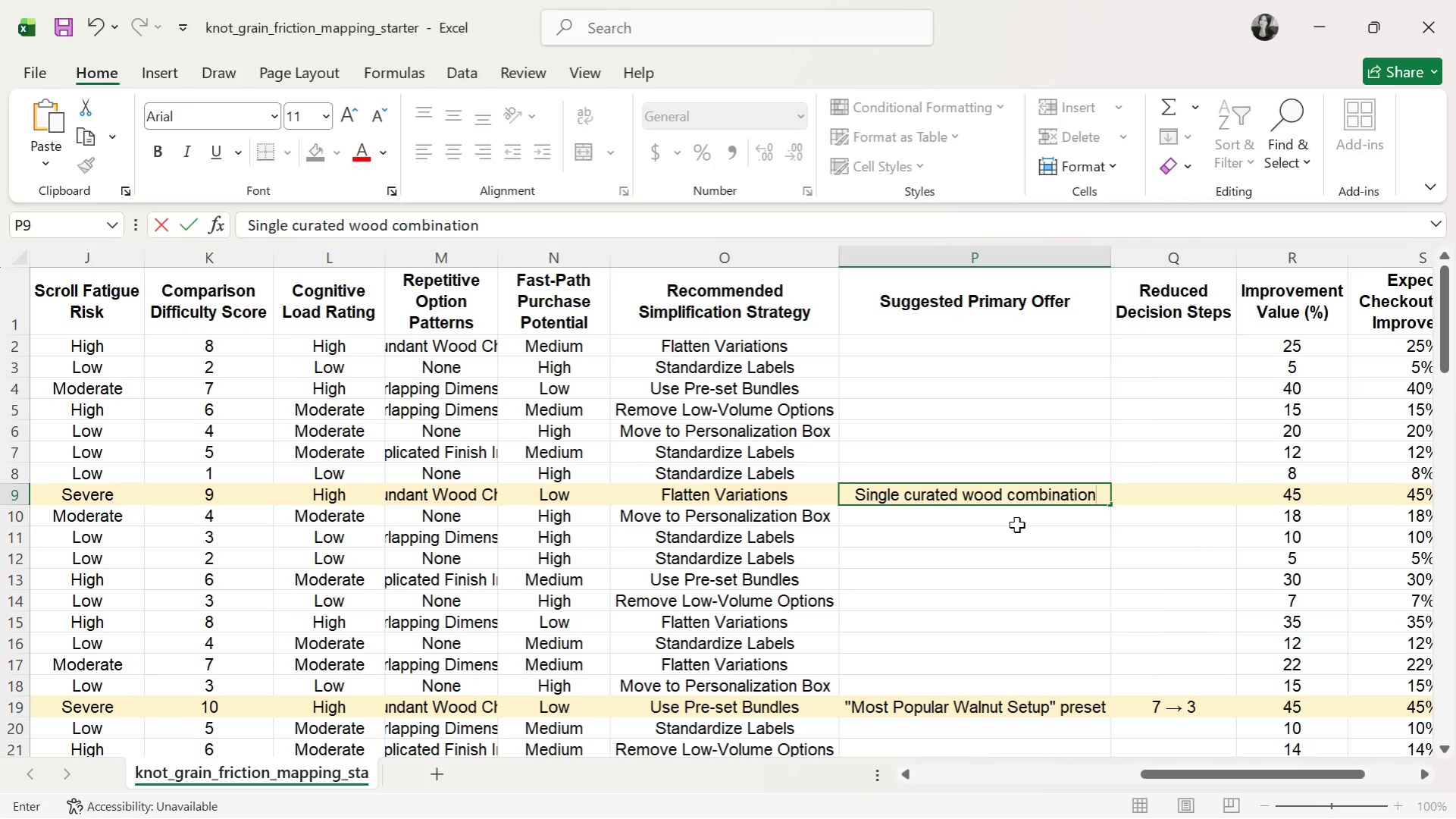 
key(ArrowRight)
 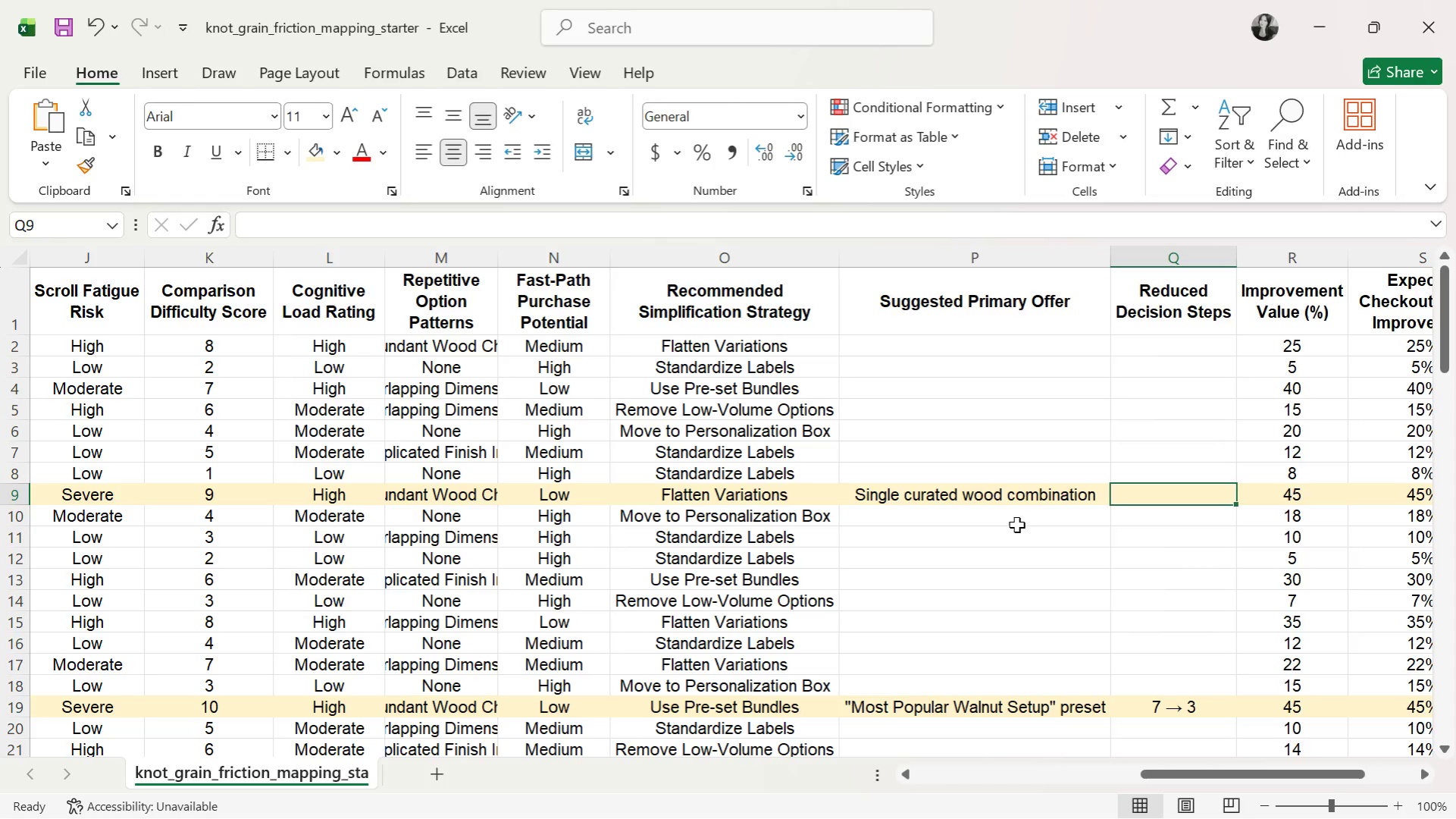 
key(5)
 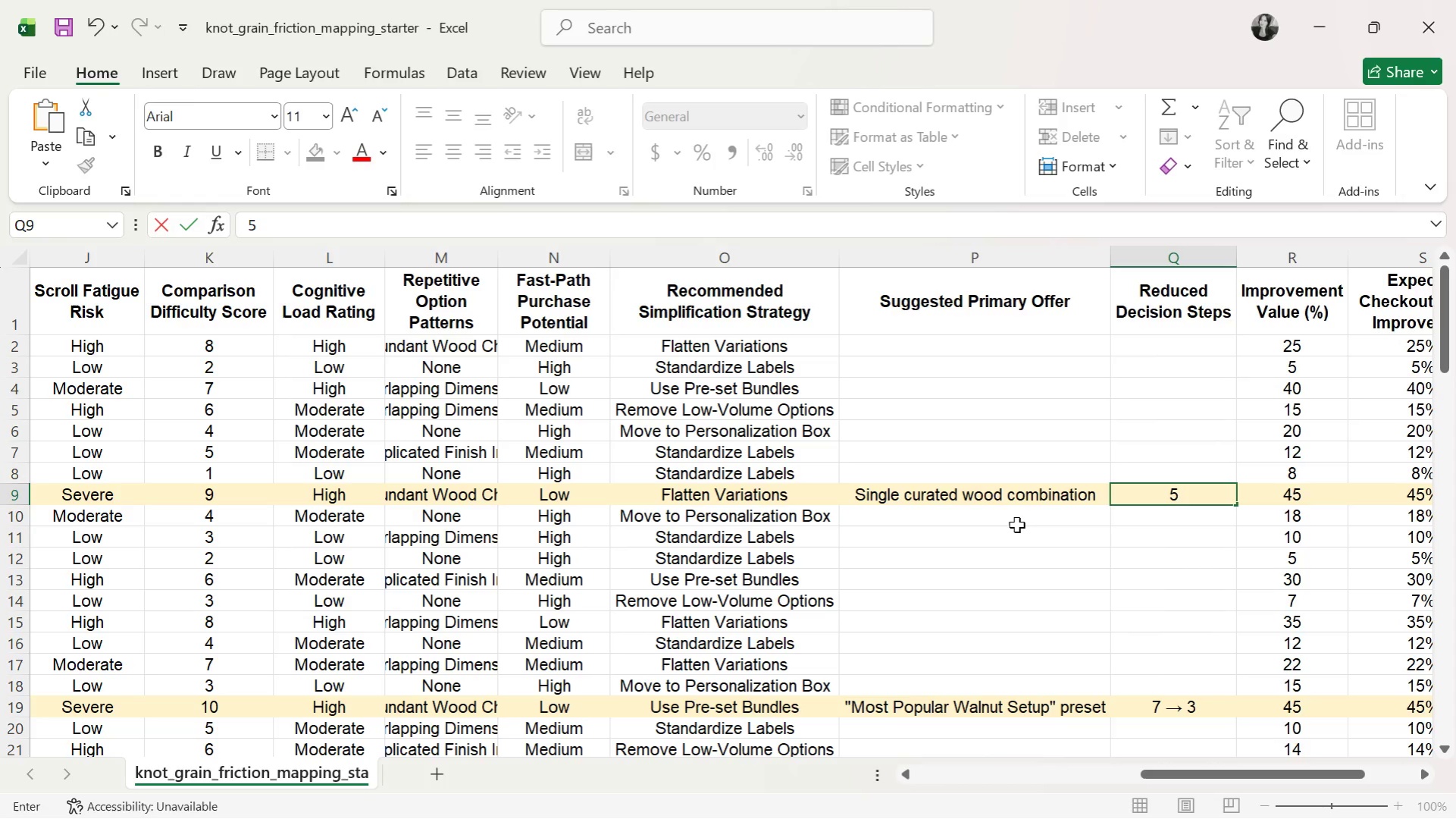 
key(Control+V)
 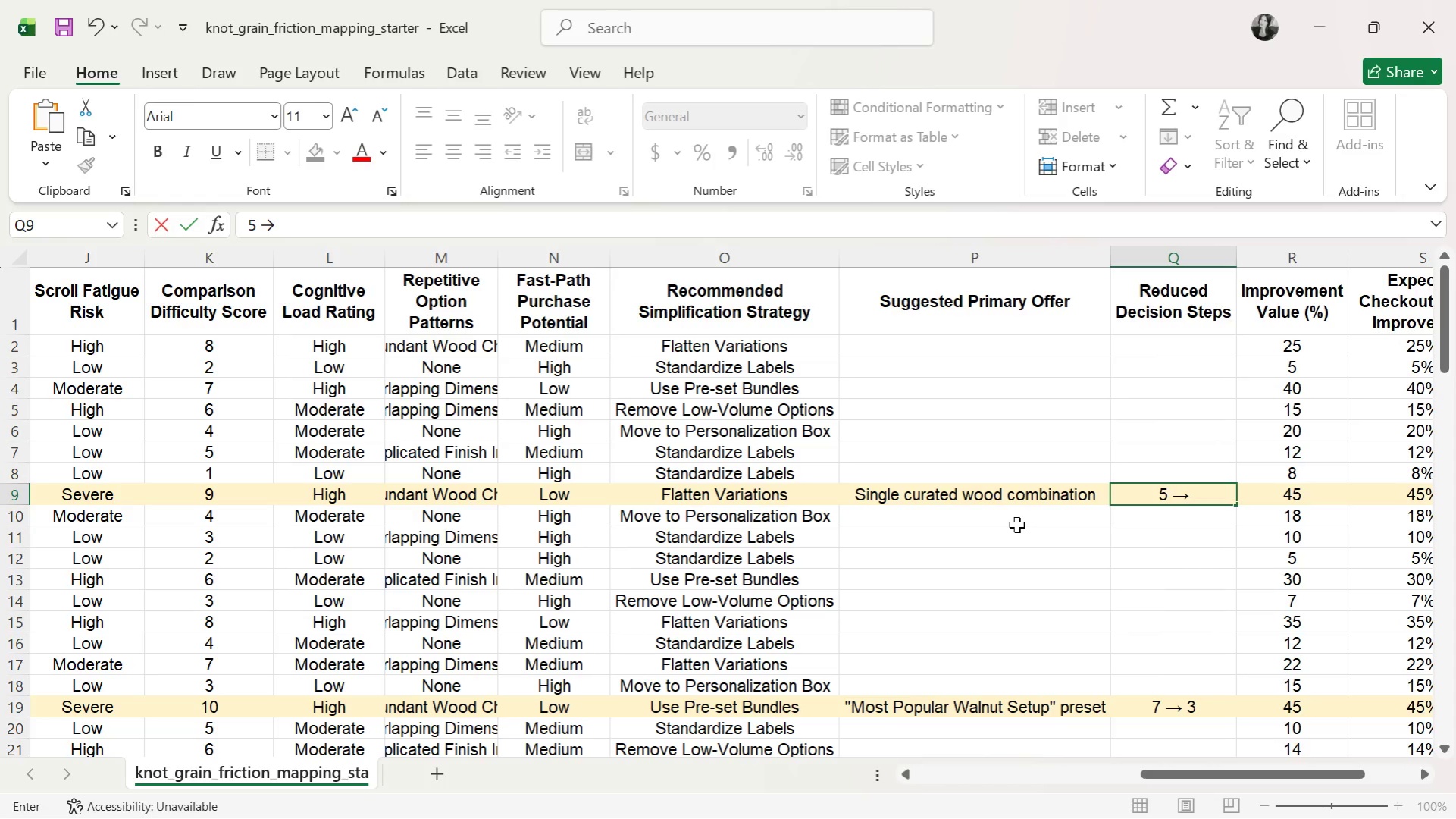 
key(Space)
 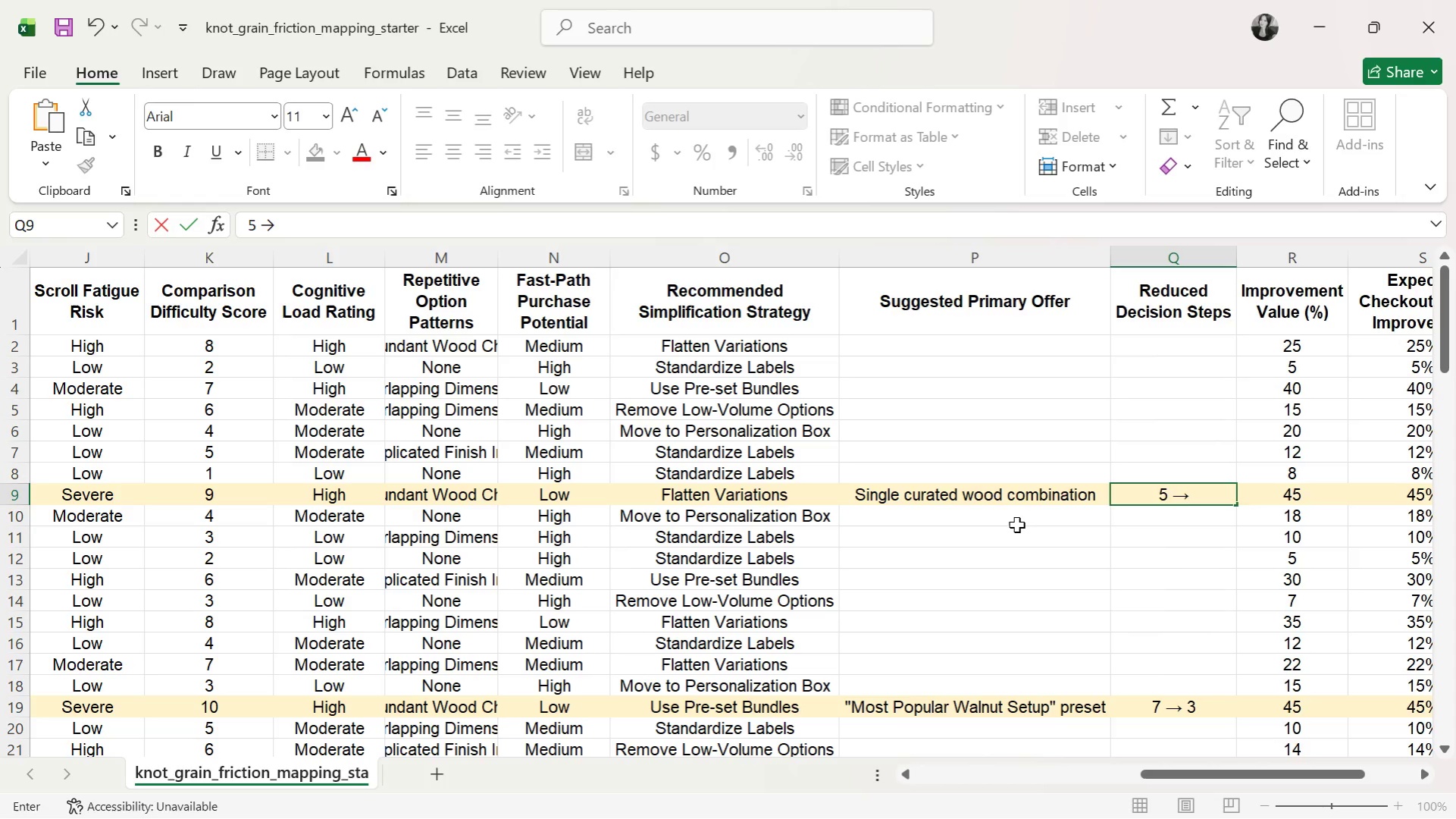 
key(2)
 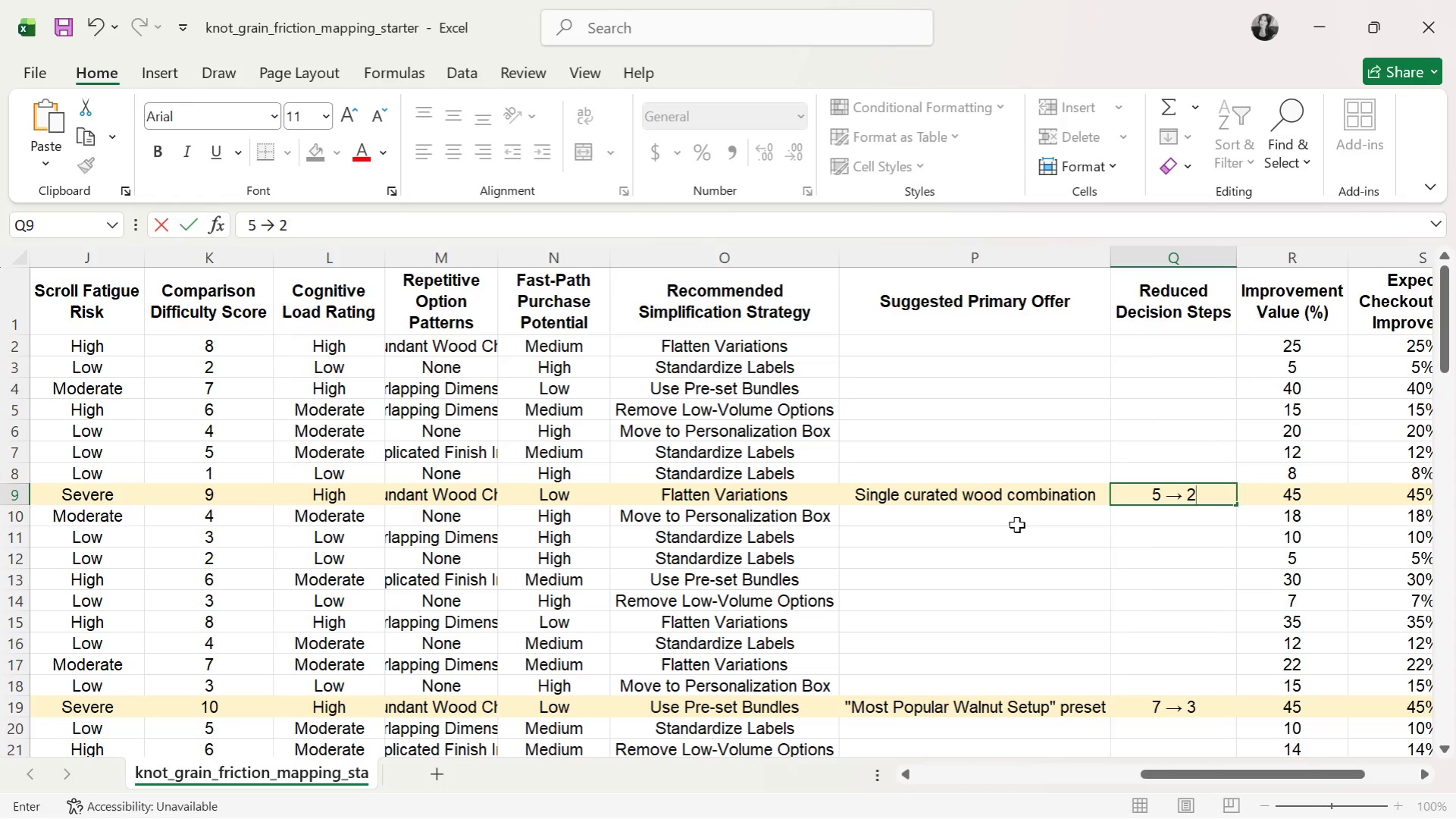 
key(Enter)
 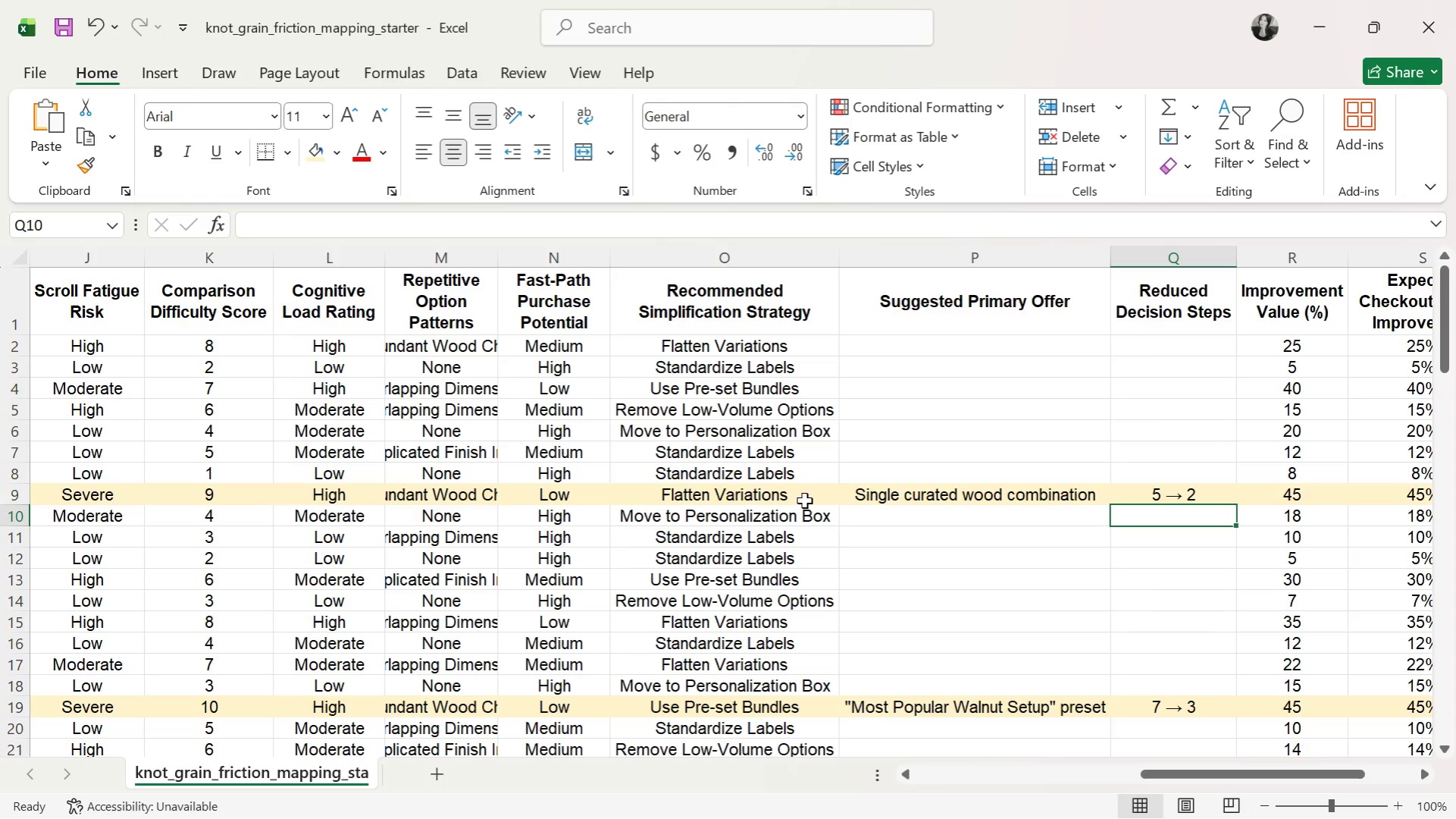 
left_click([804, 500])
 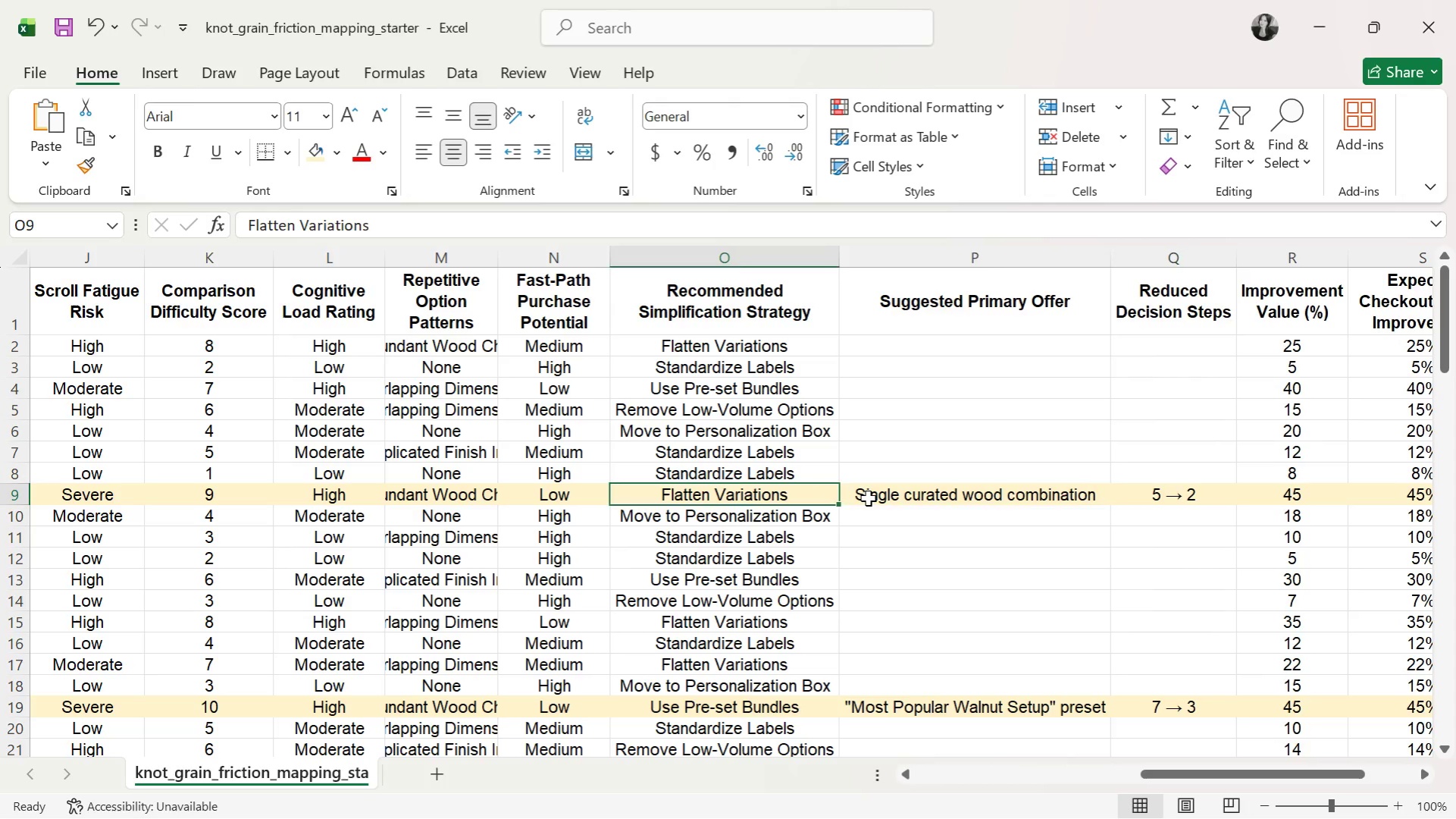 
double_click([868, 498])
 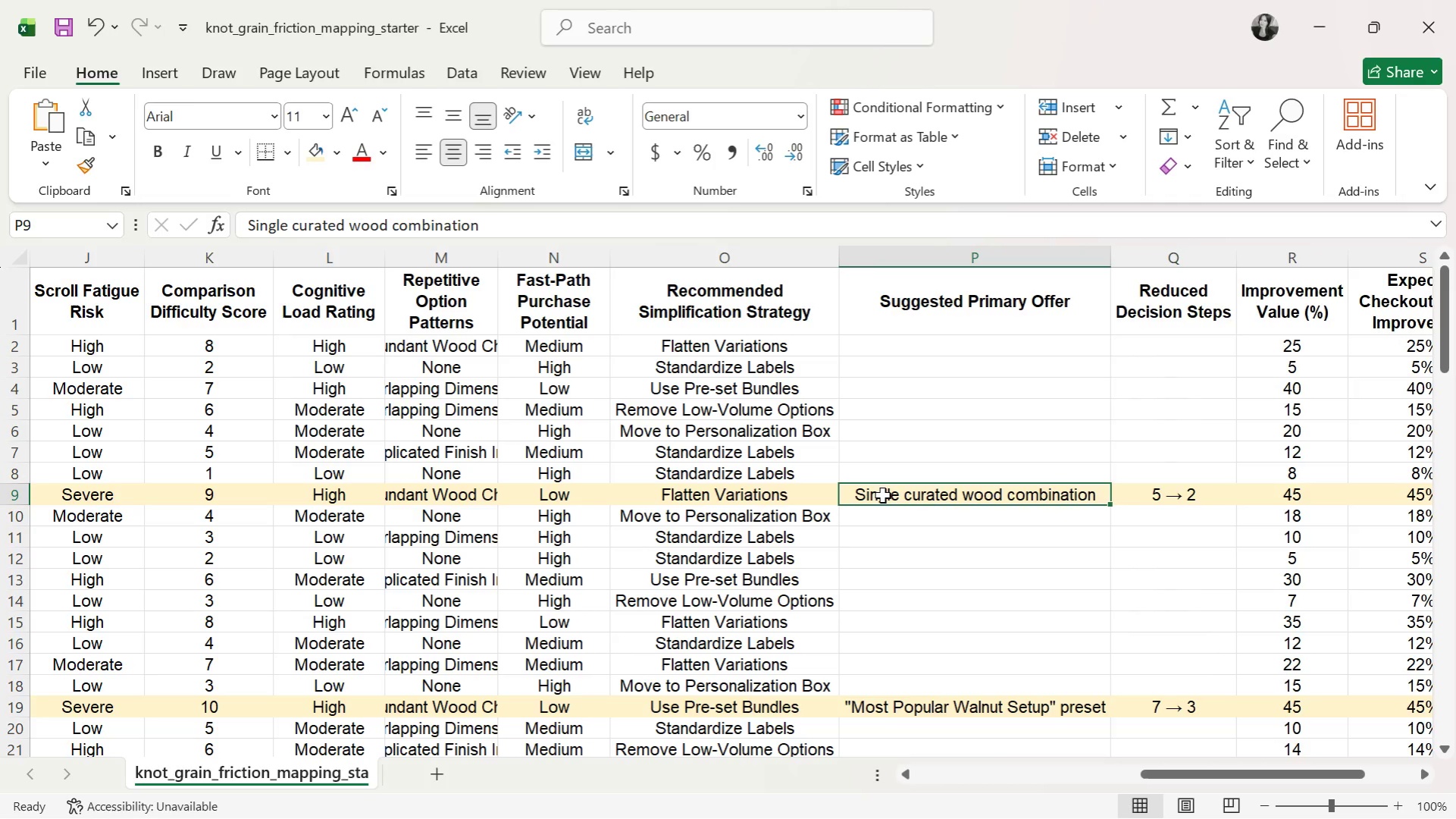 
left_click([999, 517])
 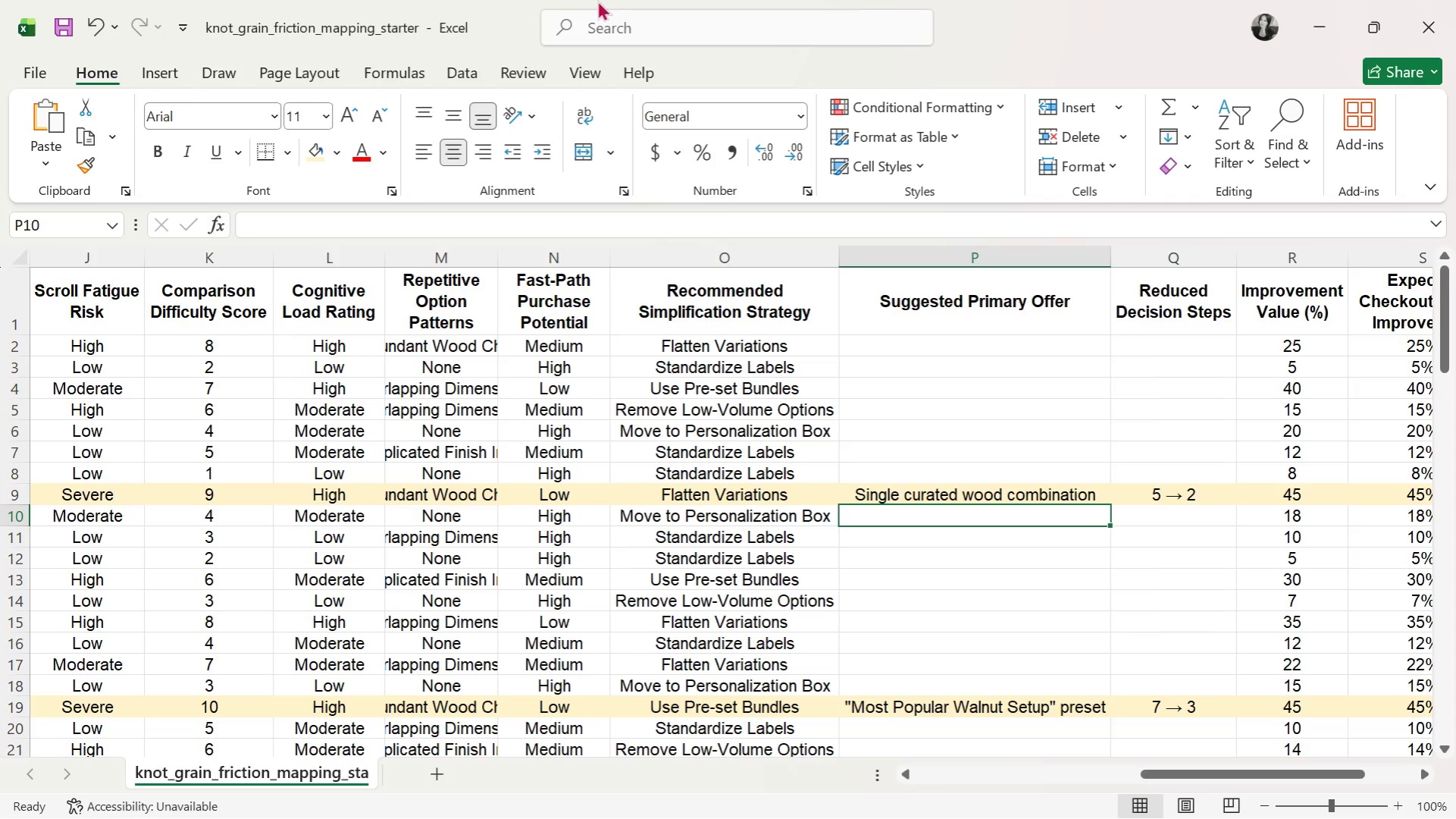 
wait(40.88)
 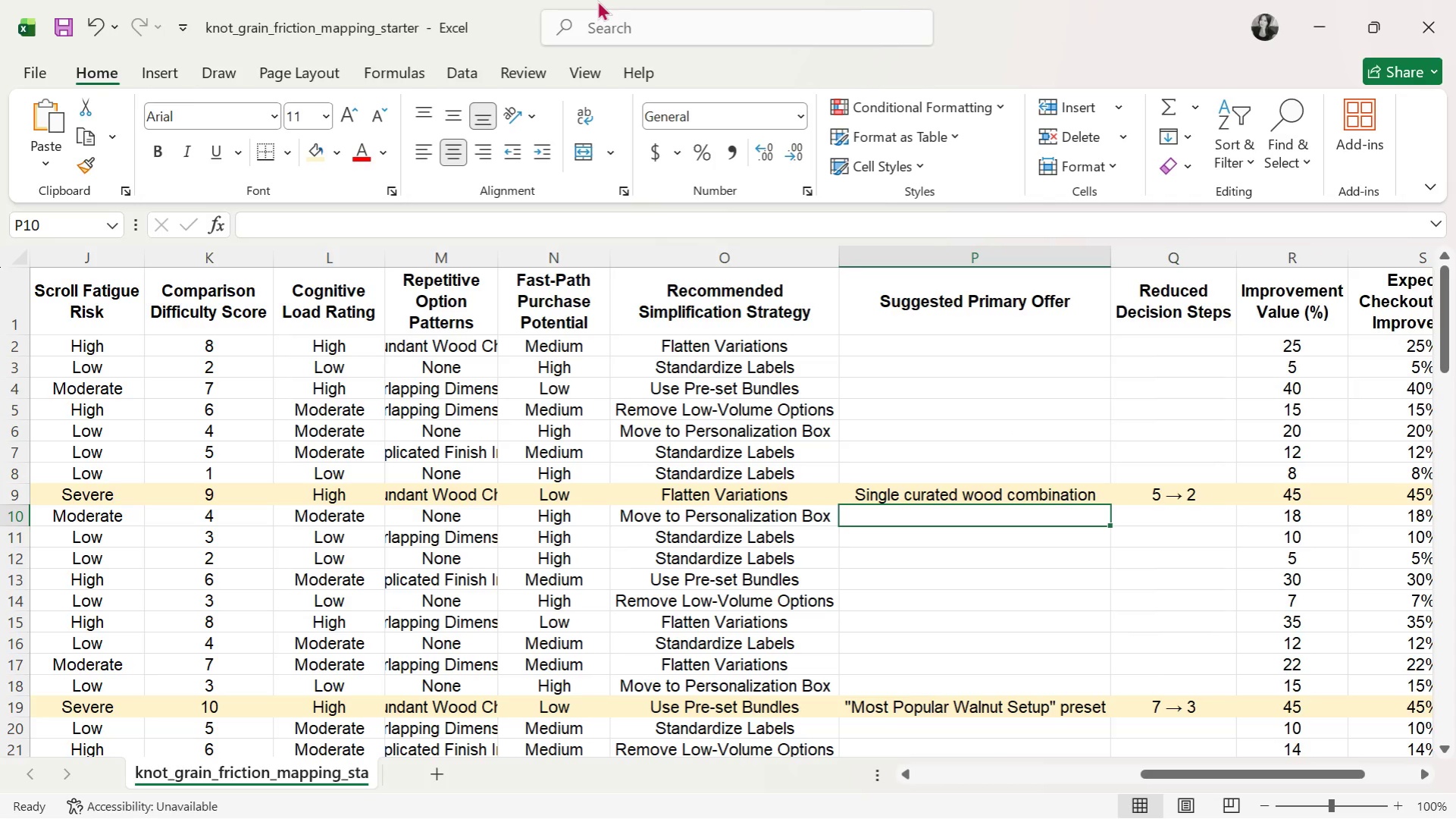 
left_click([1282, 107])
 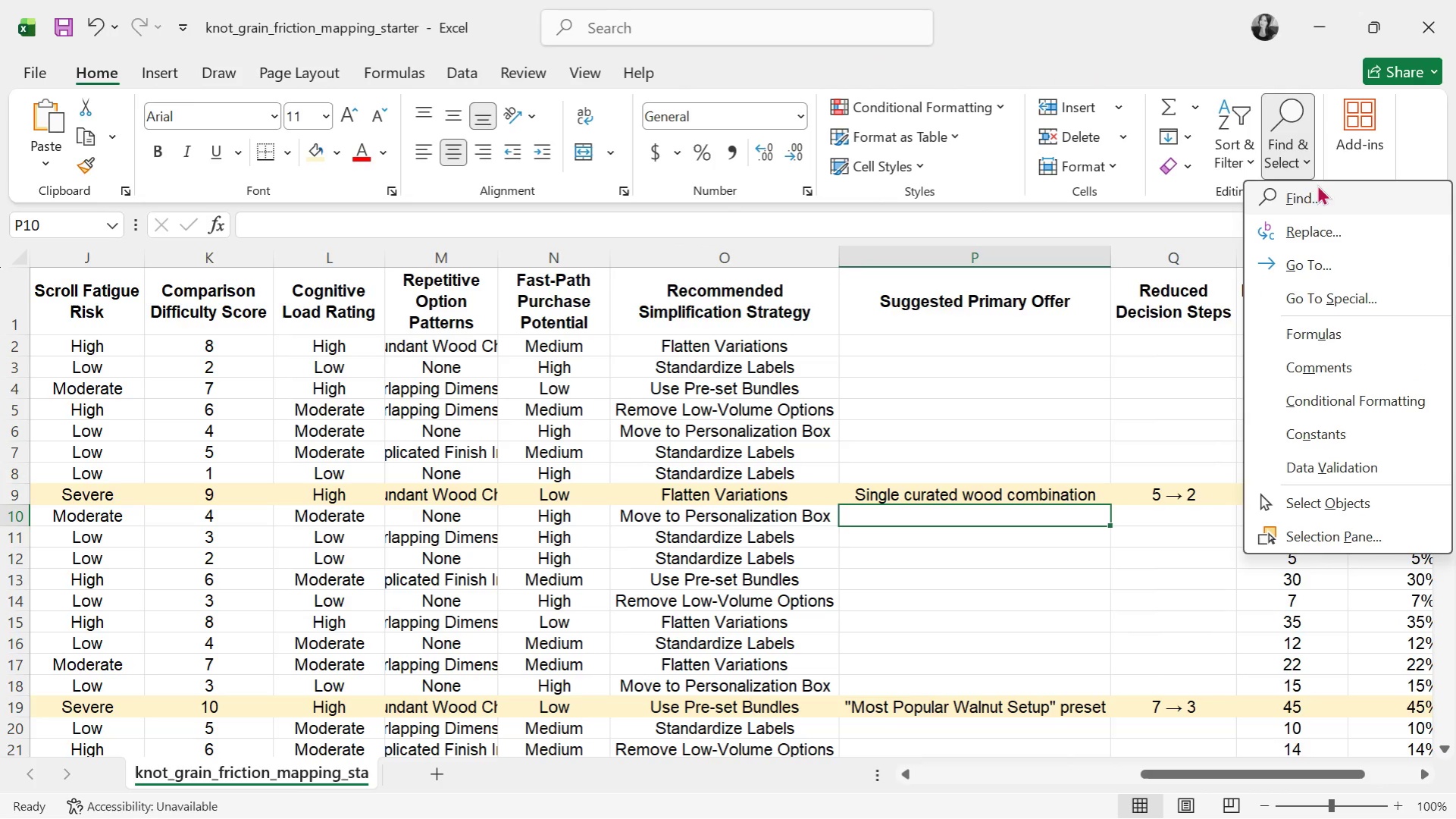 
left_click([1306, 199])
 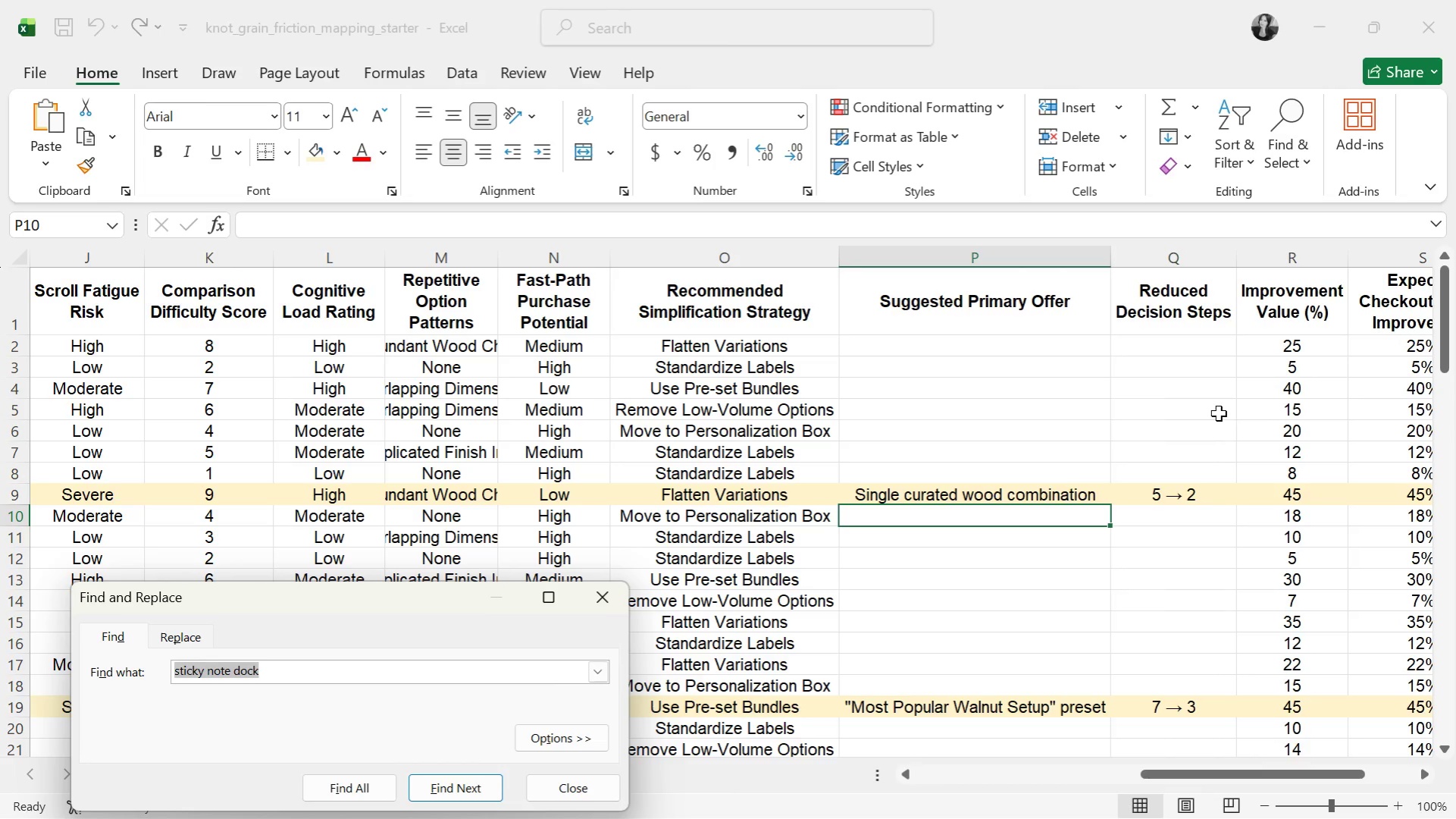 
type(monitor riser)
 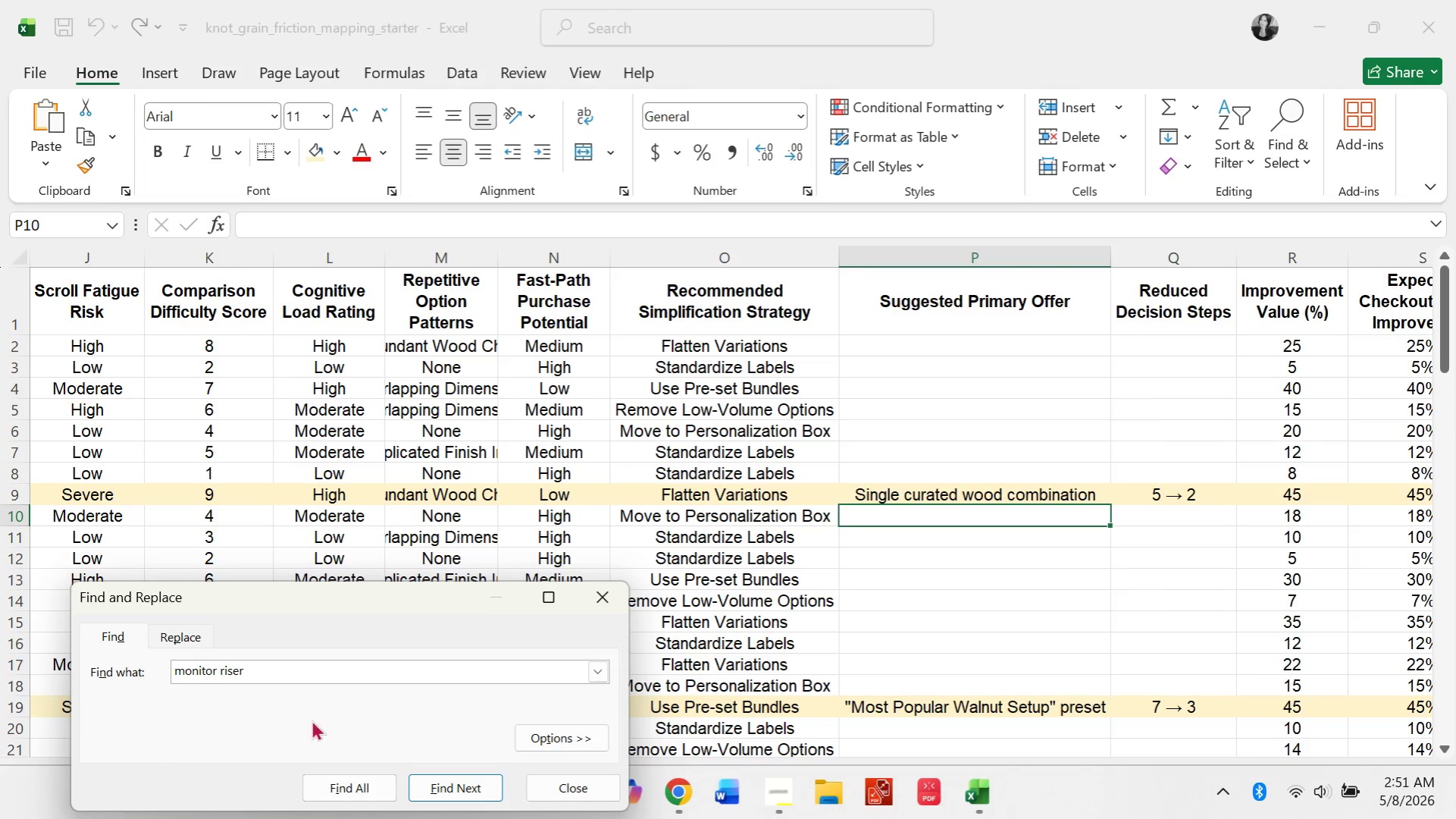 
left_click([444, 784])
 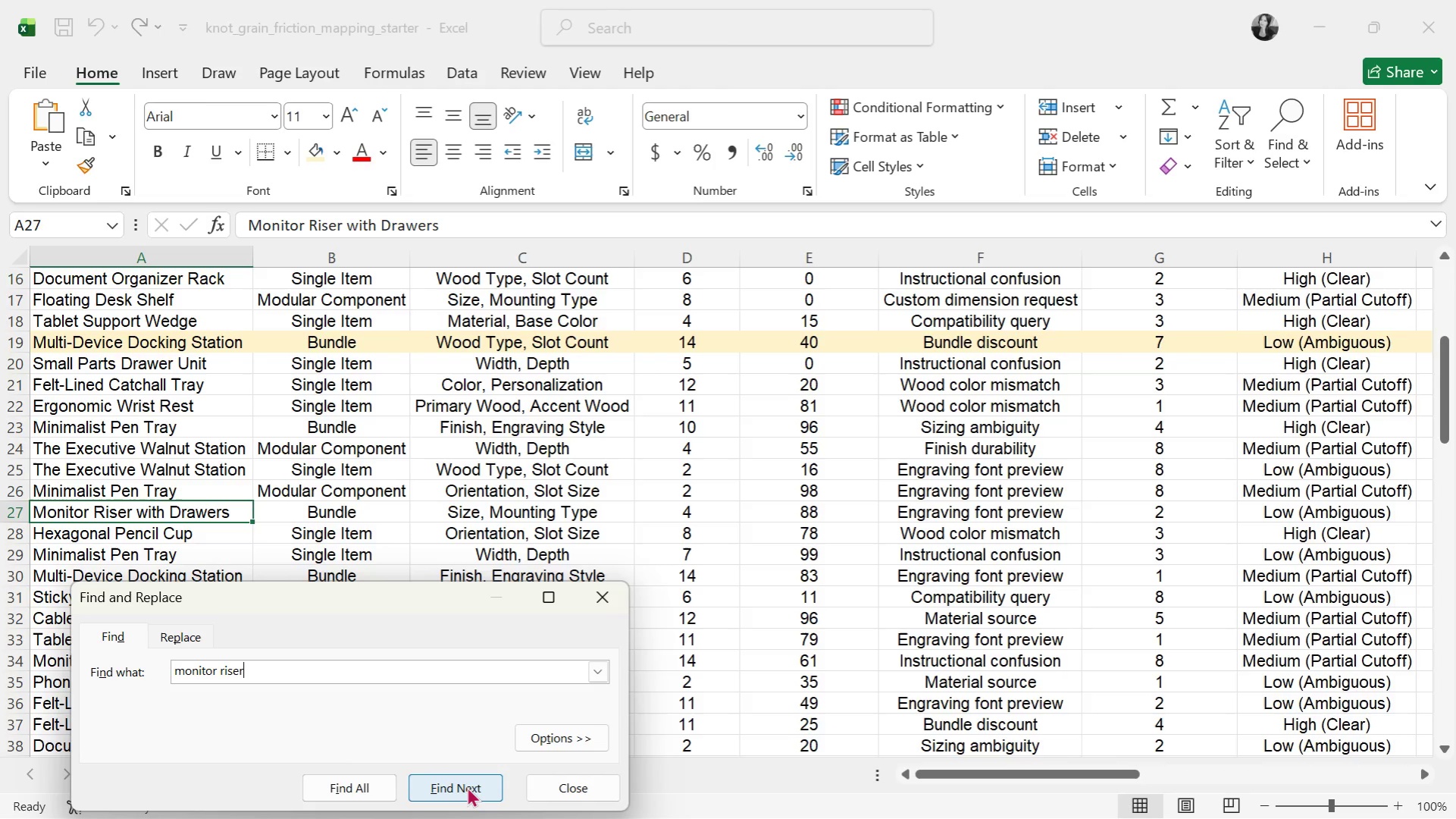 
wait(11.19)
 